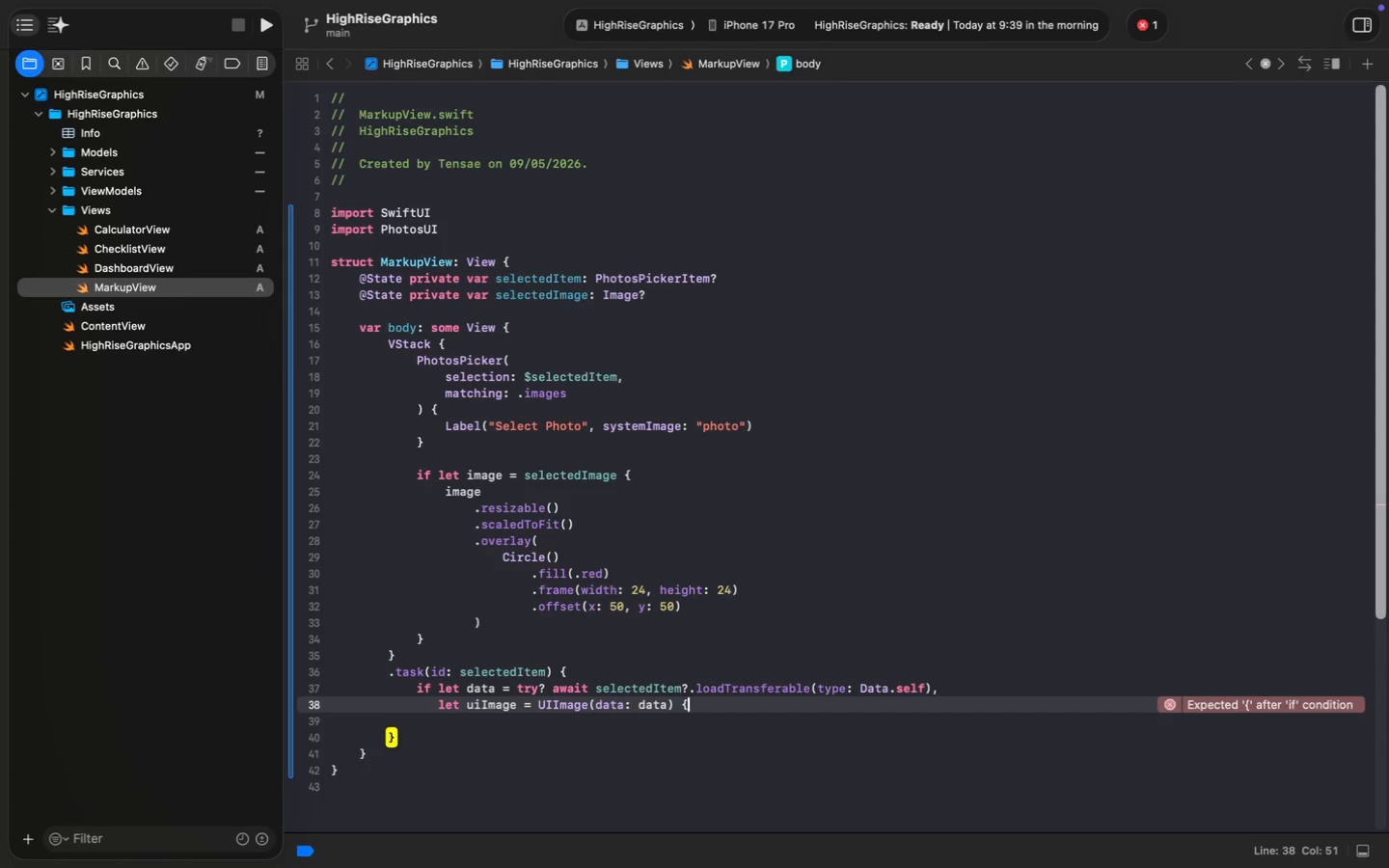 
key(Shift+BracketLeft)
 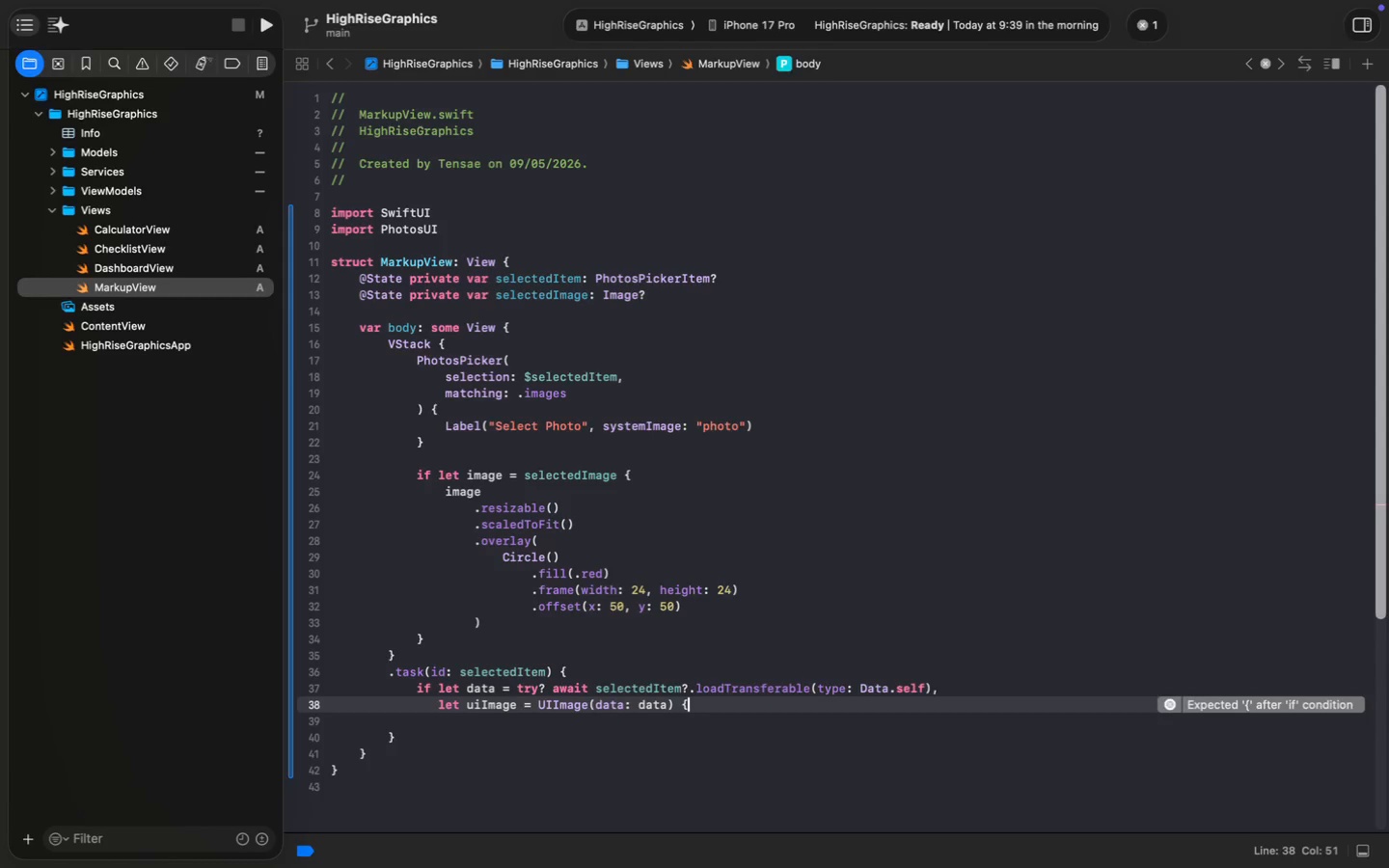 
key(Enter)
 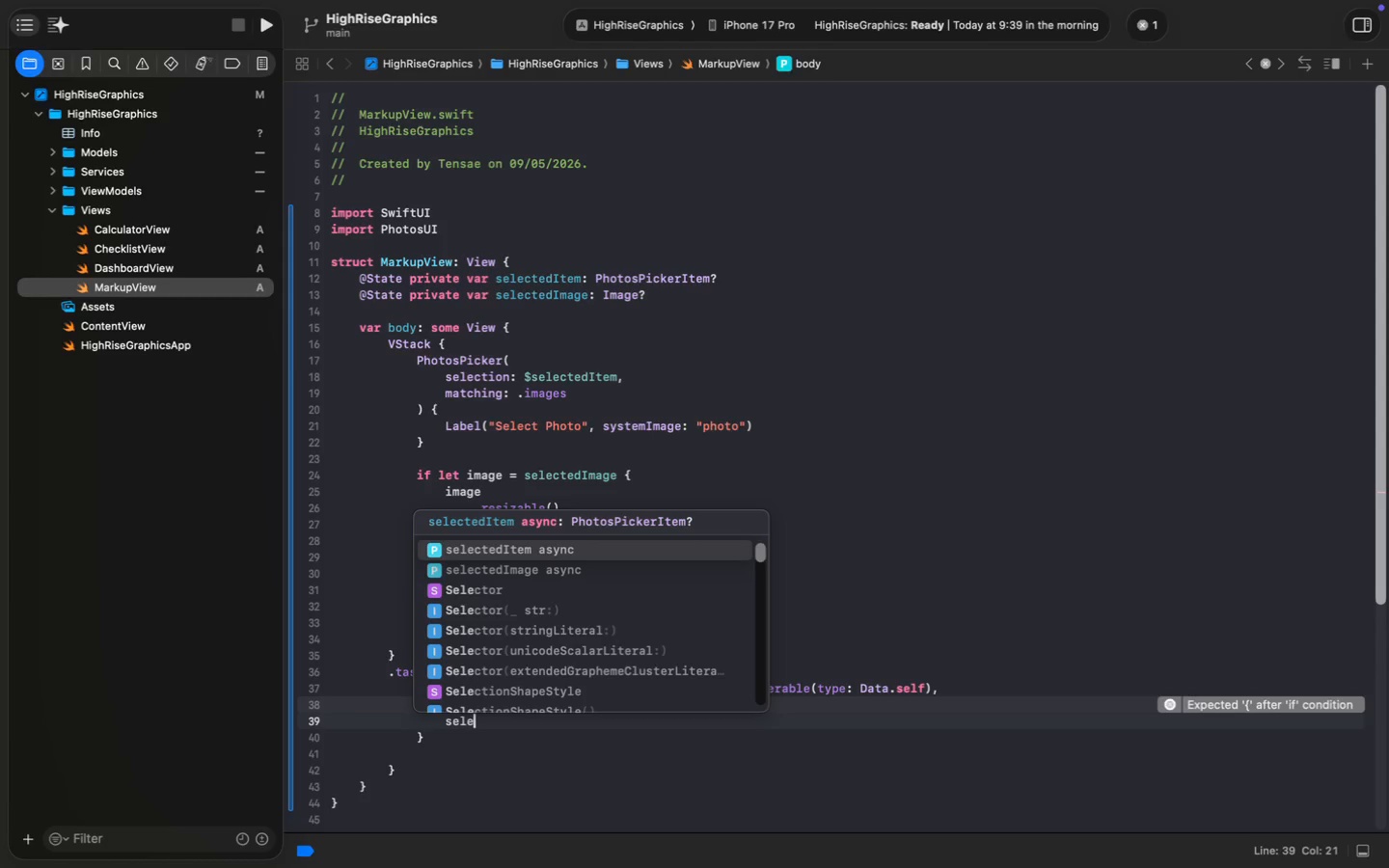 
type(sele)
 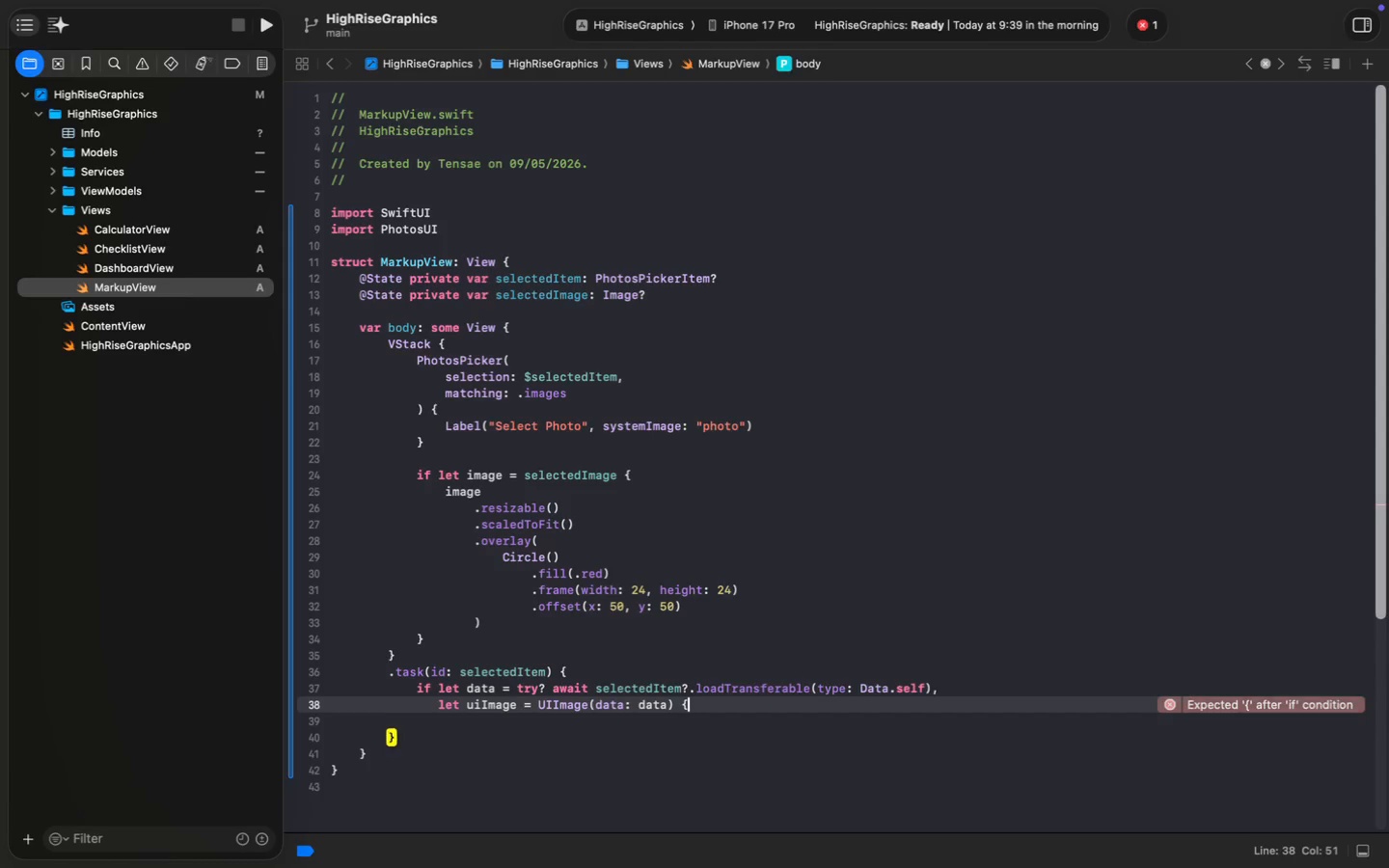 
key(ArrowDown)
 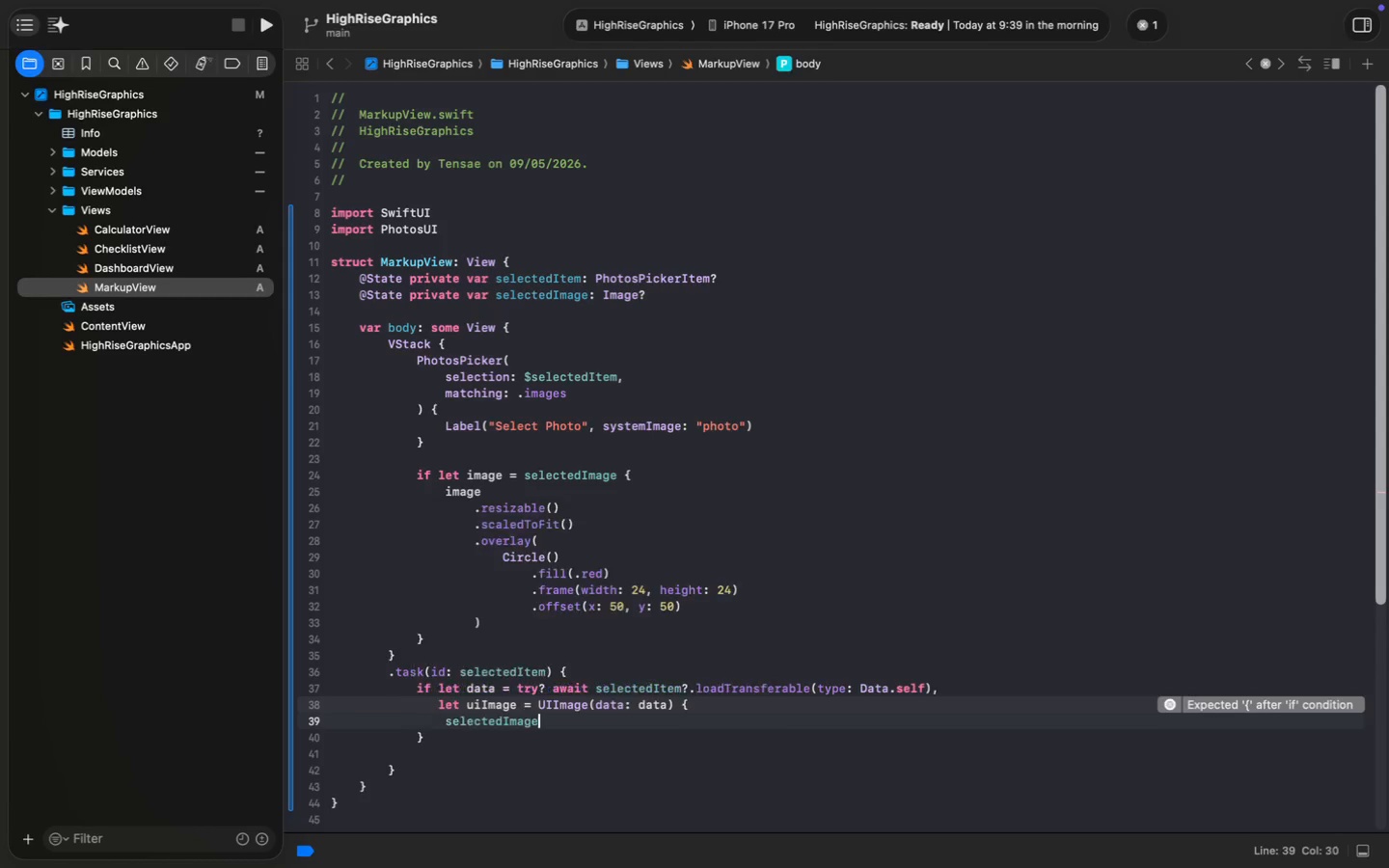 
key(Enter)
 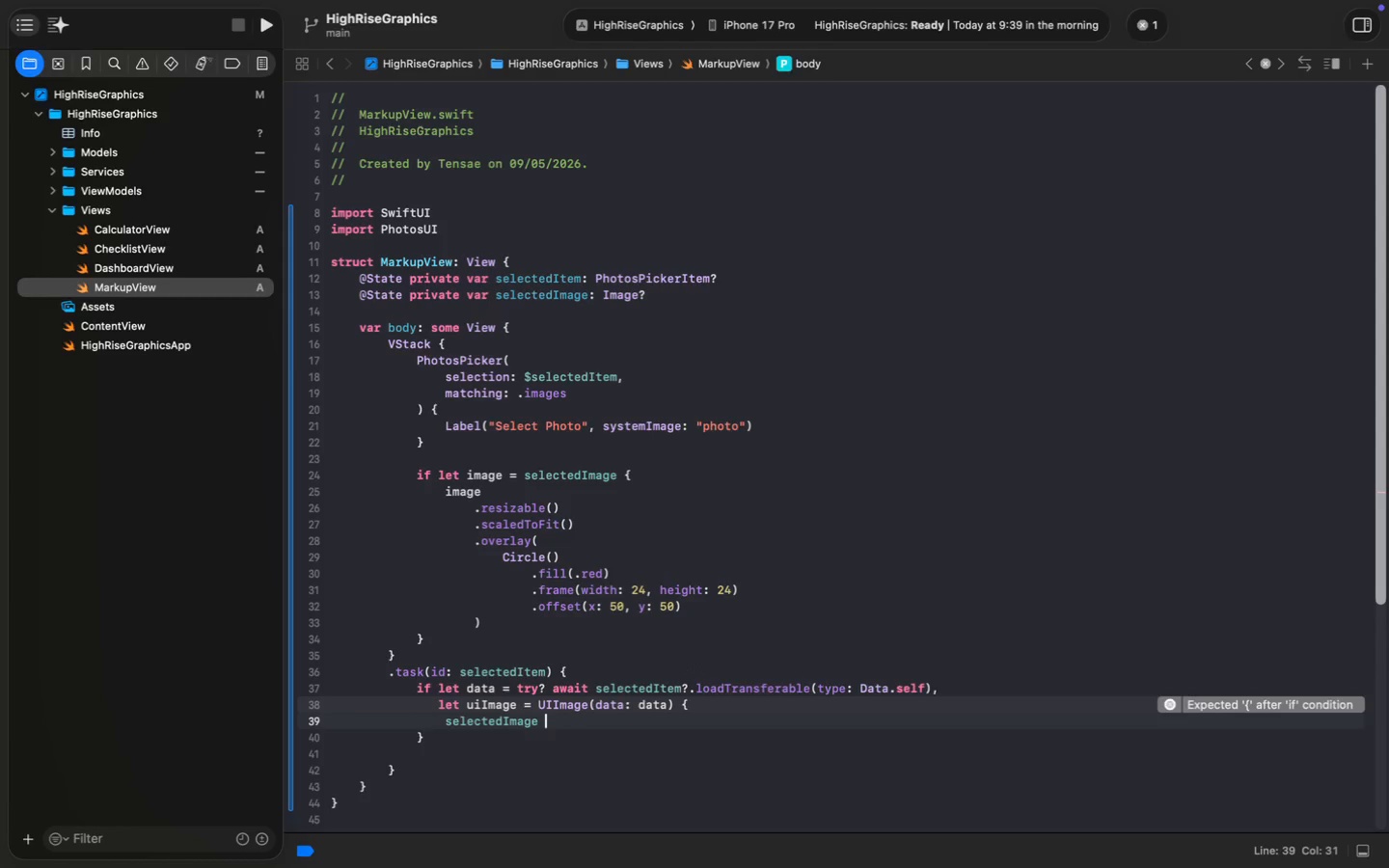 
type( = Im)
 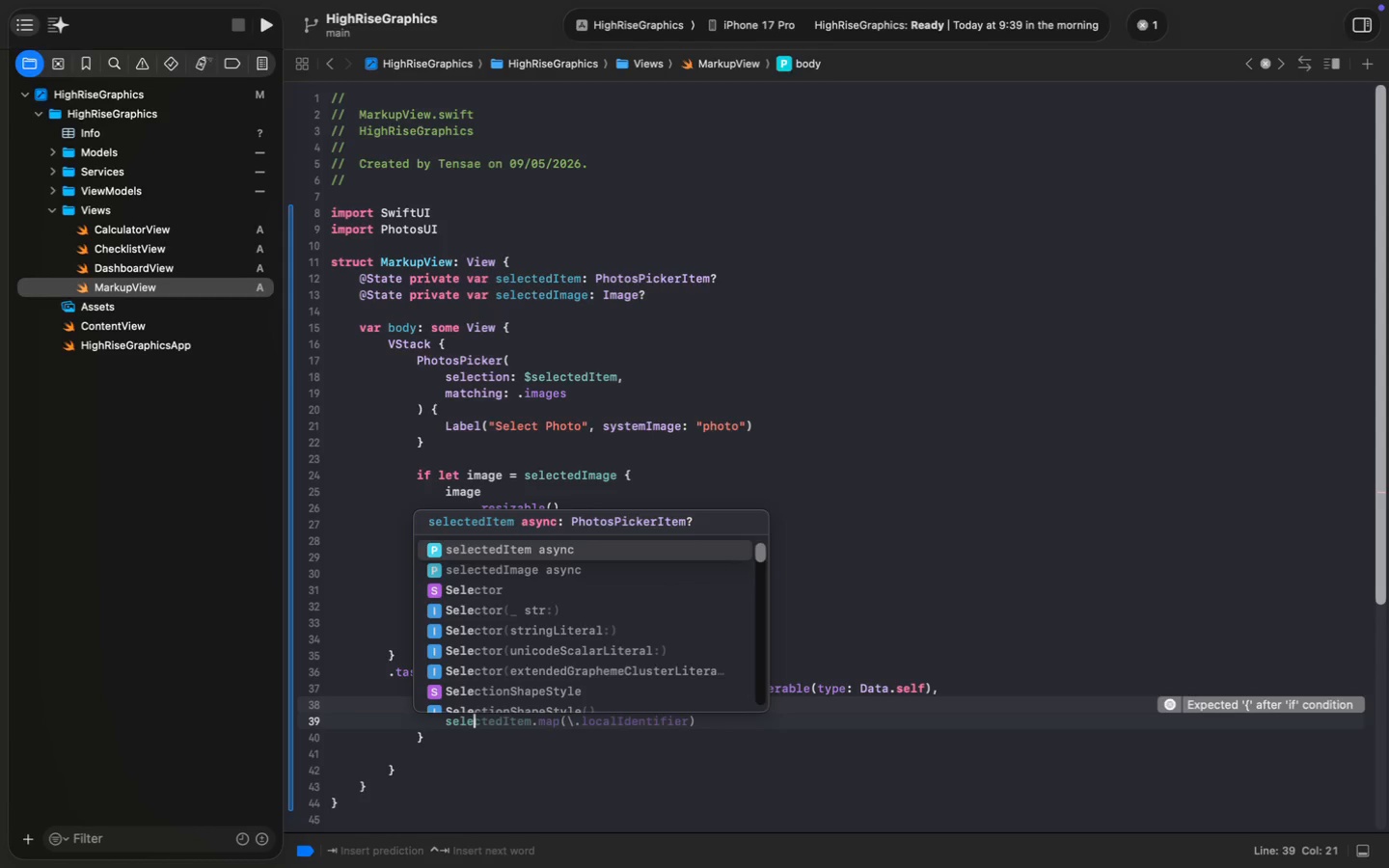 
key(Enter)
 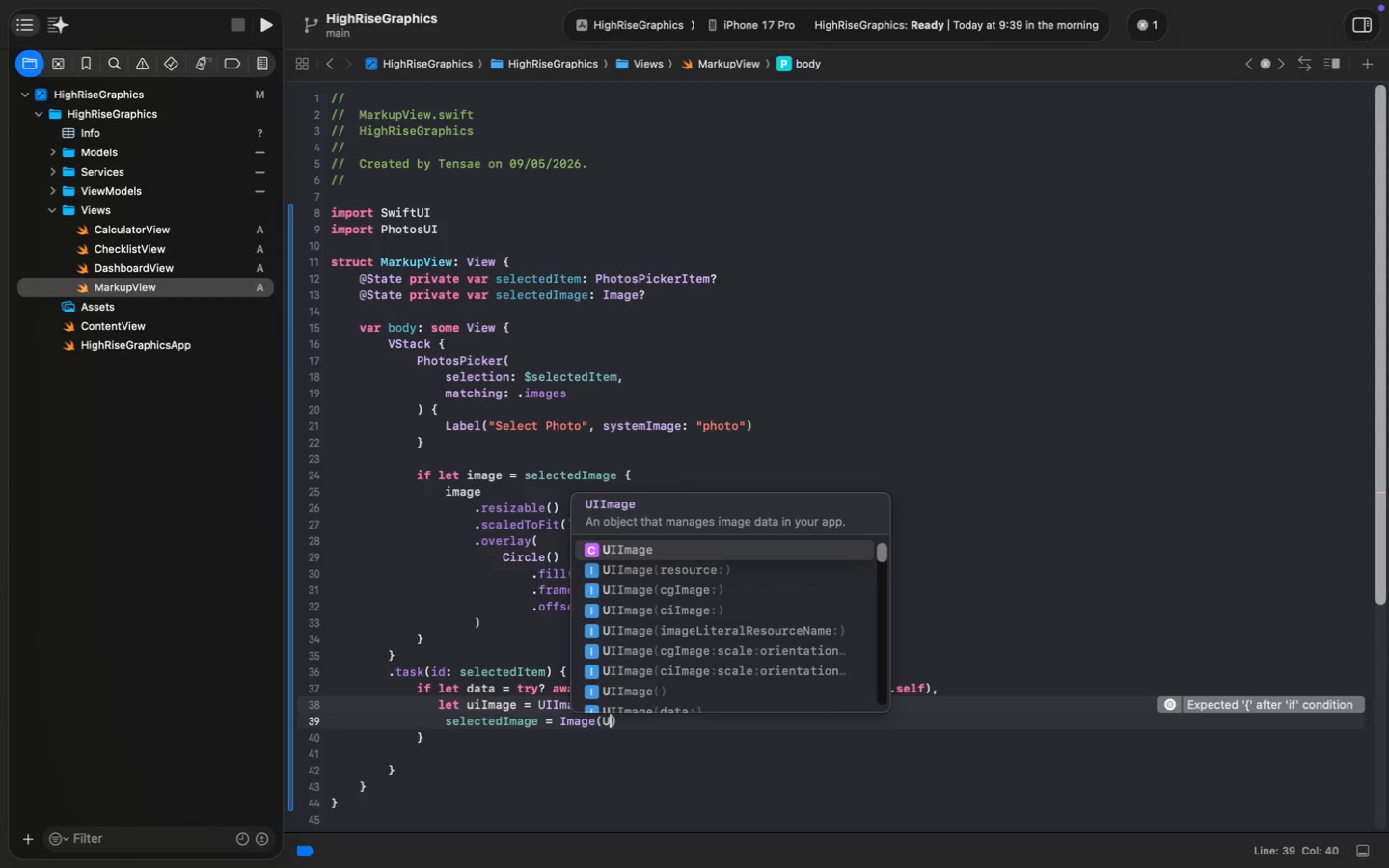 
type((Ui)
 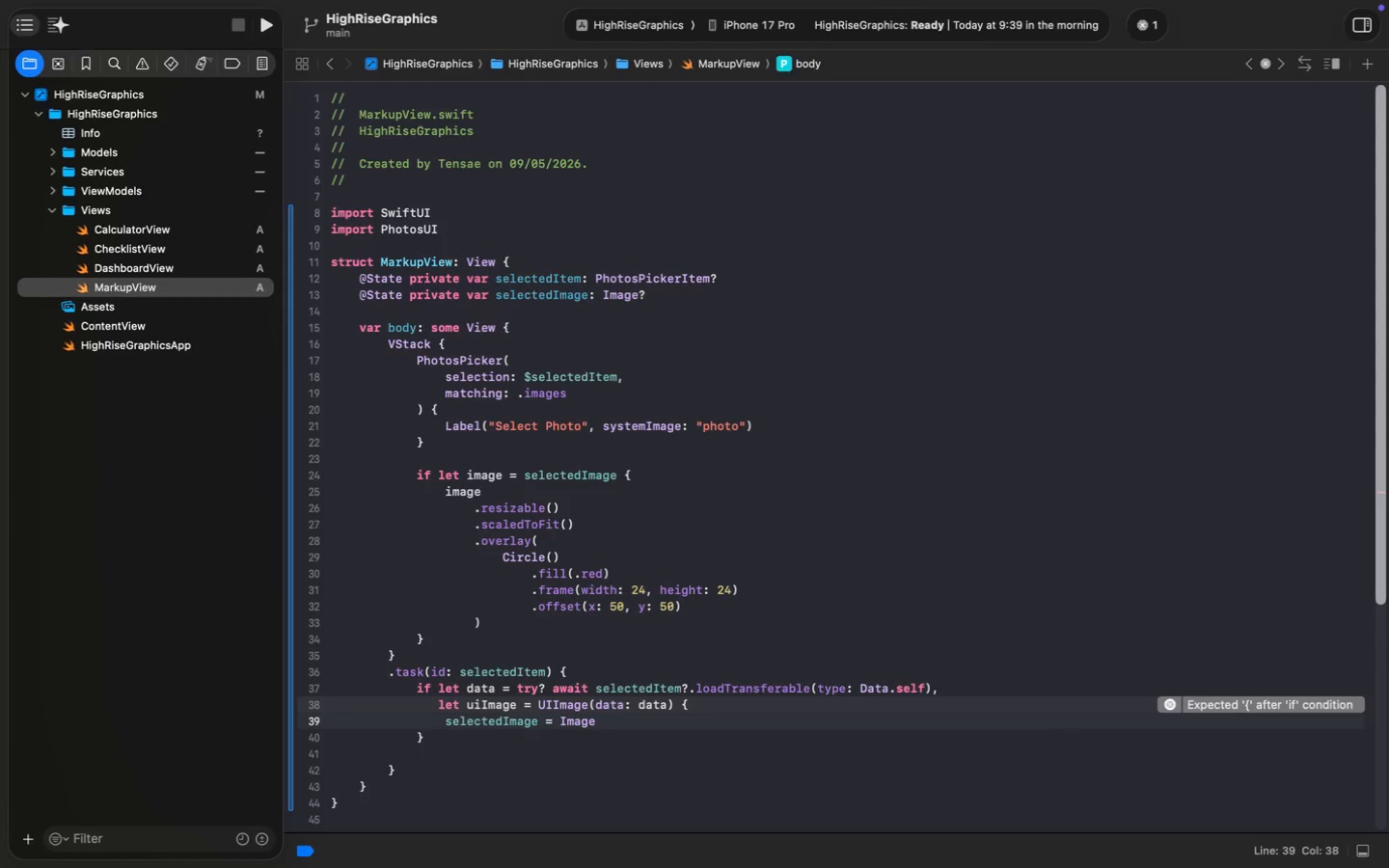 
key(Enter)
 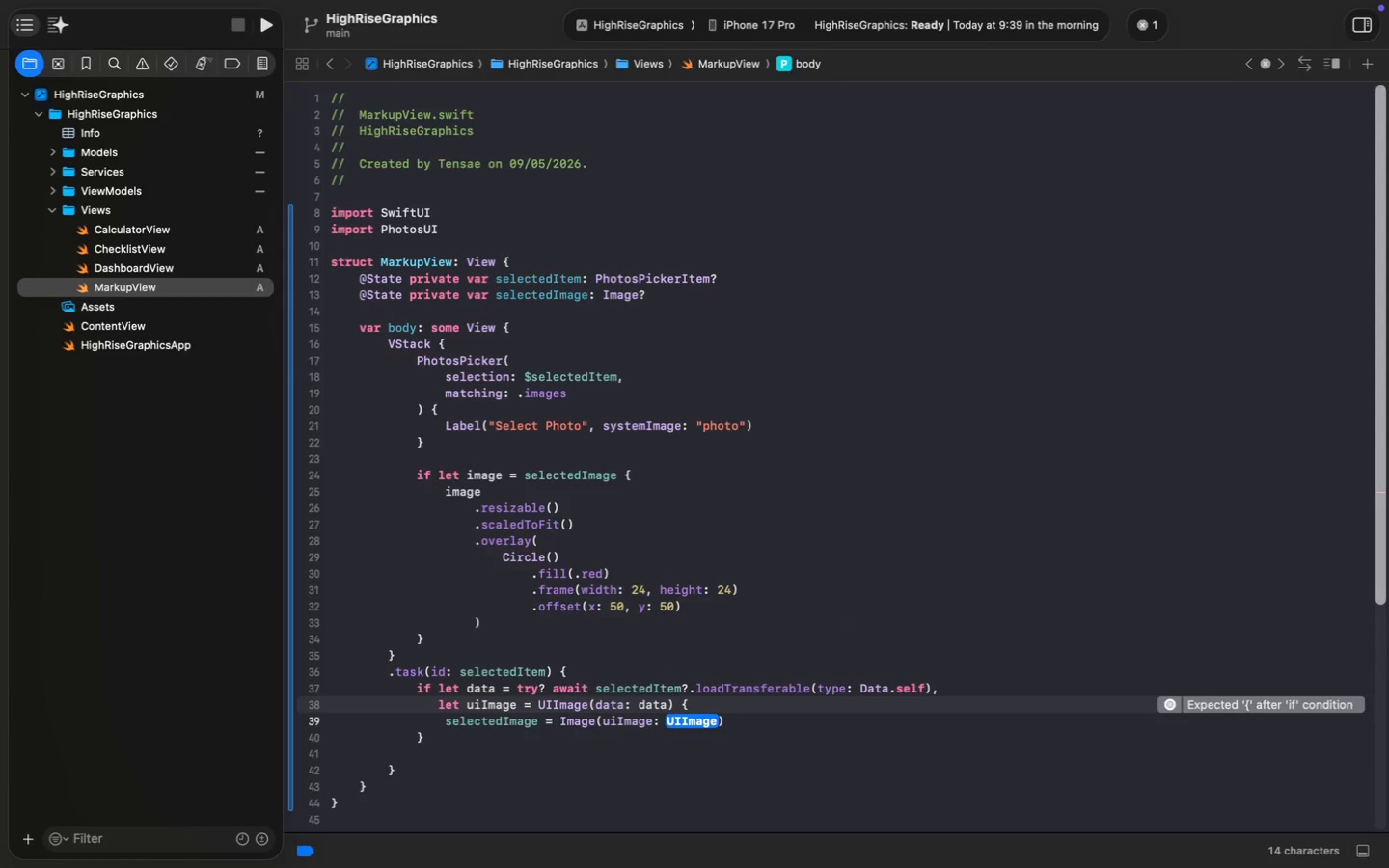 
type(ui)
 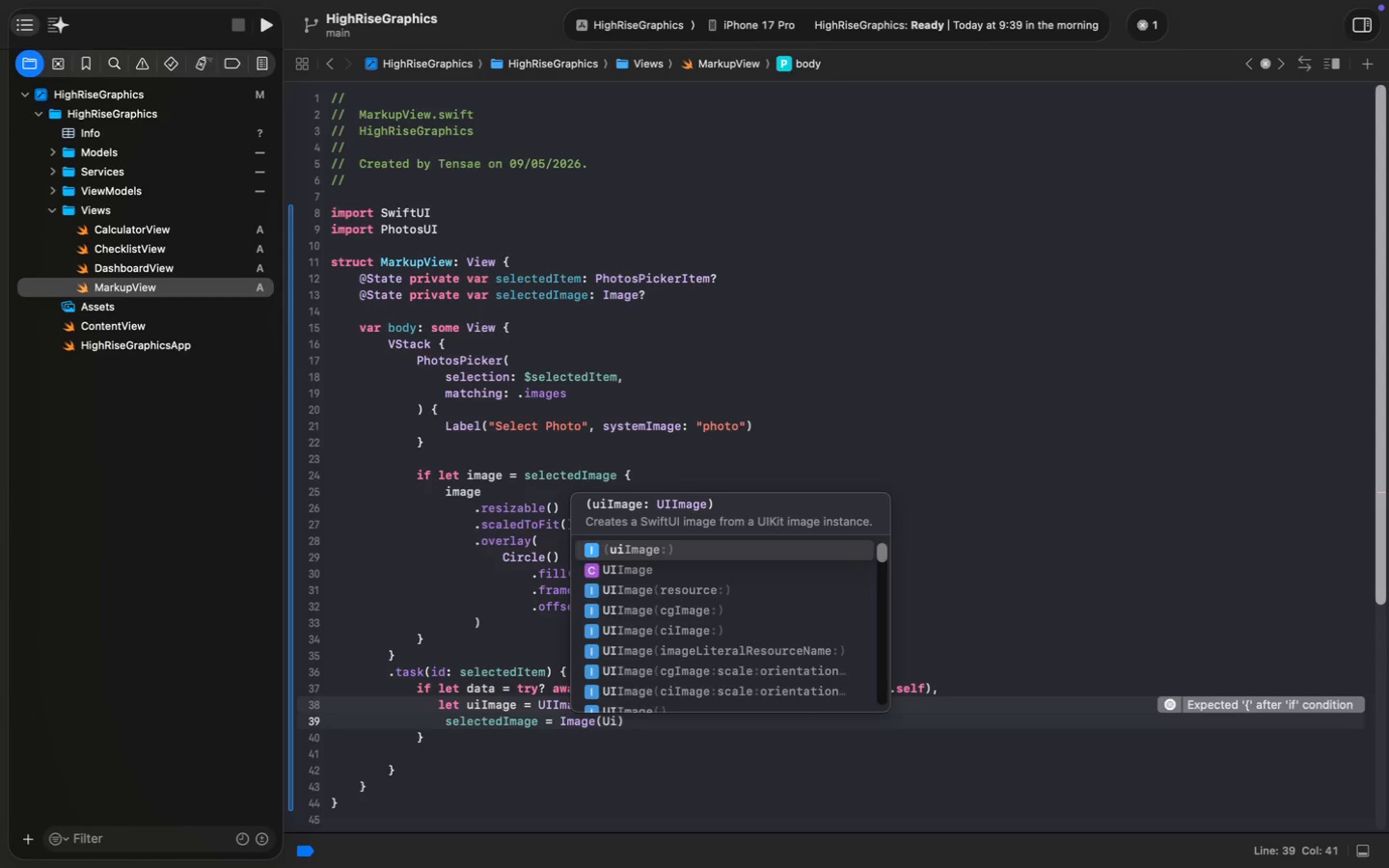 
key(Enter)
 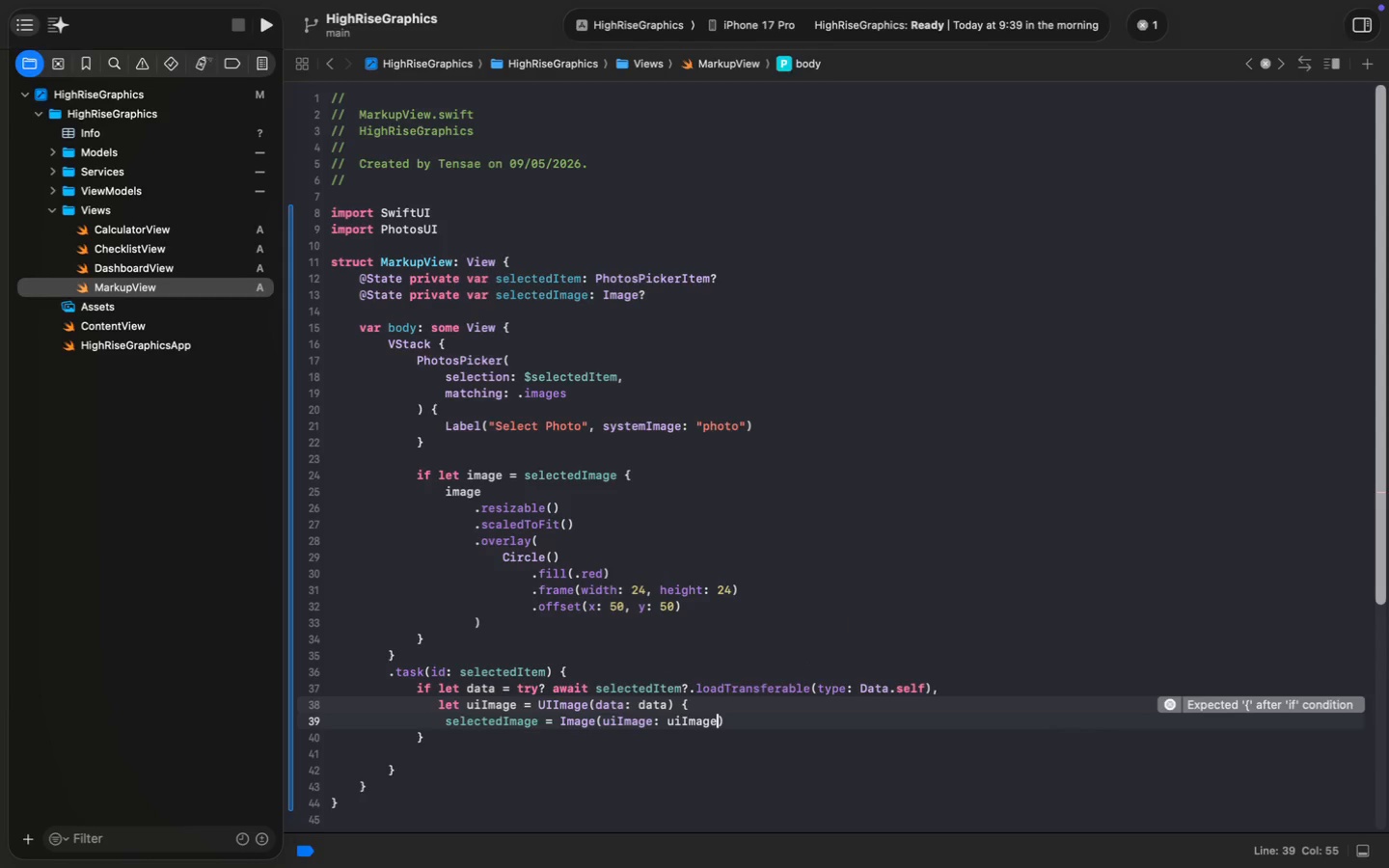 
key(Meta+S)
 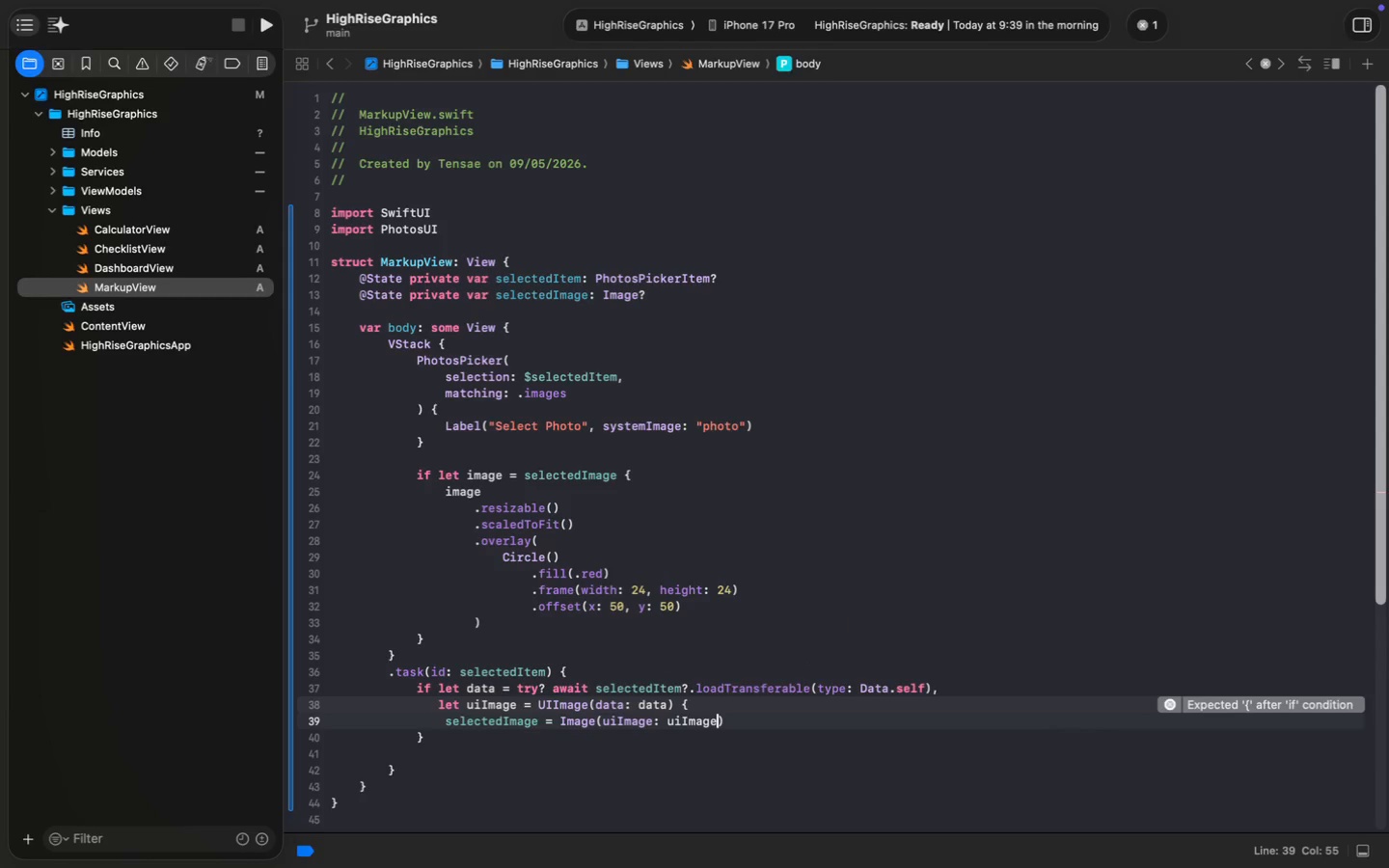 
key(Meta+S)
 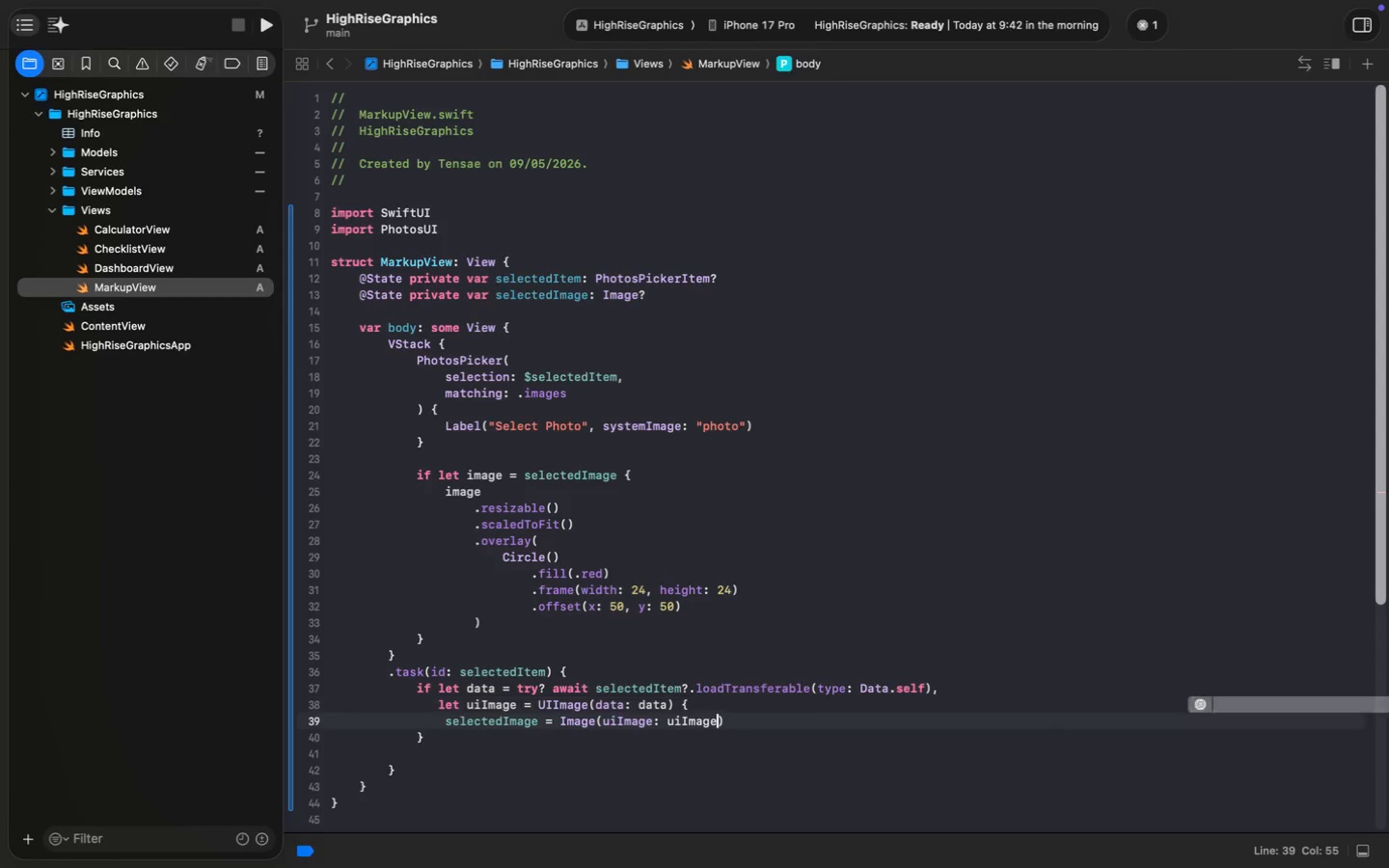 
key(Meta+S)
 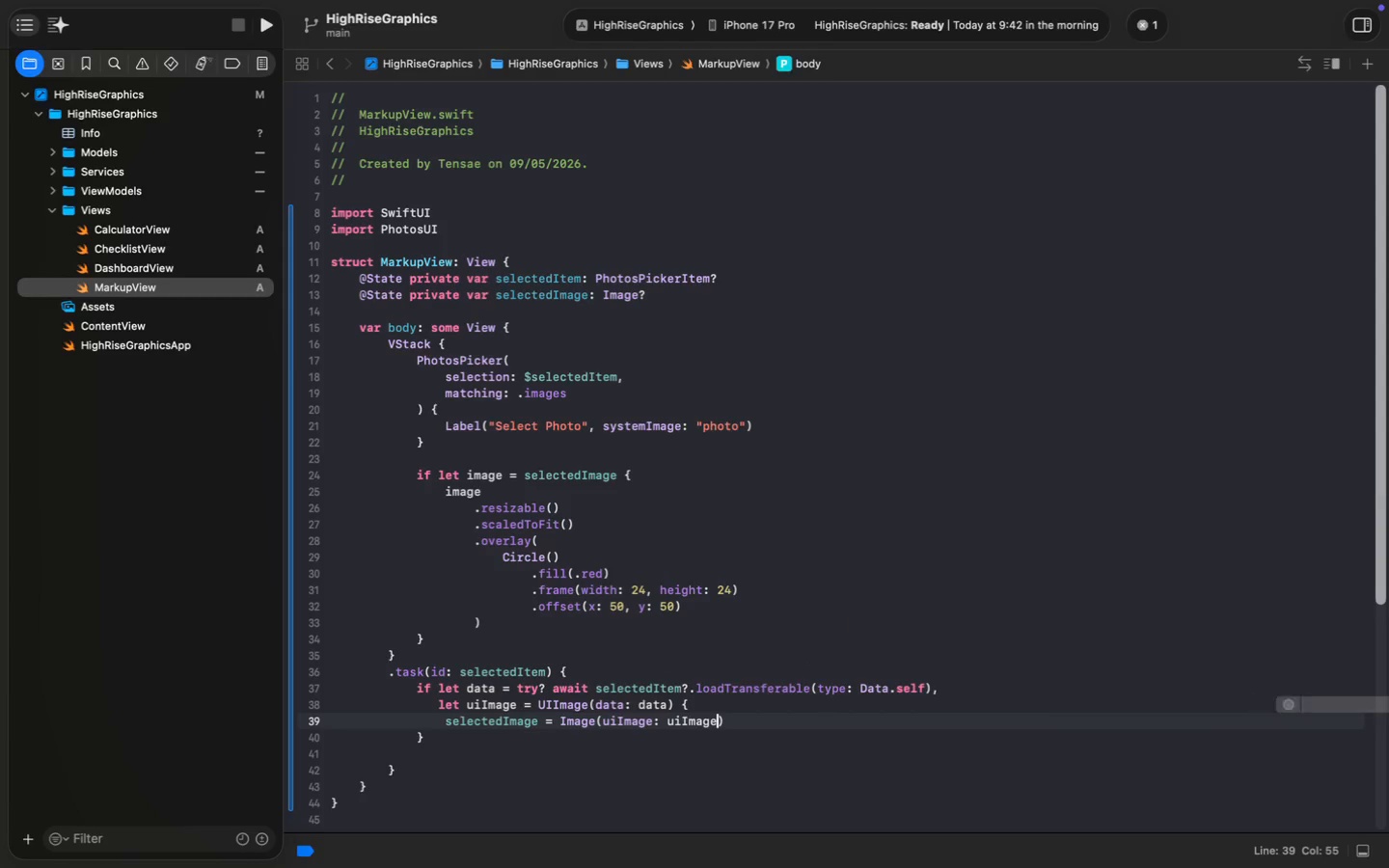 
key(Meta+S)
 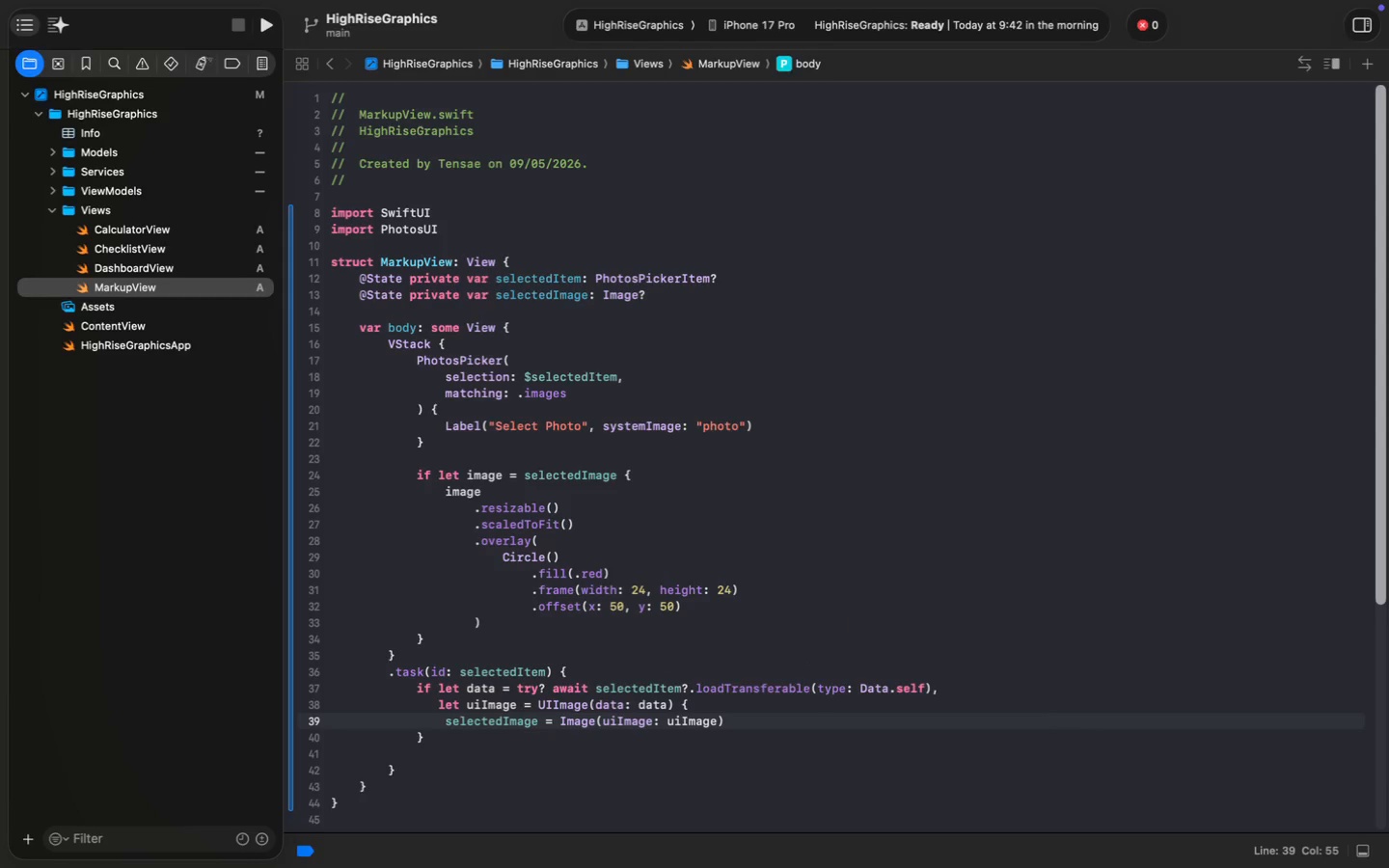 
key(ArrowDown)
 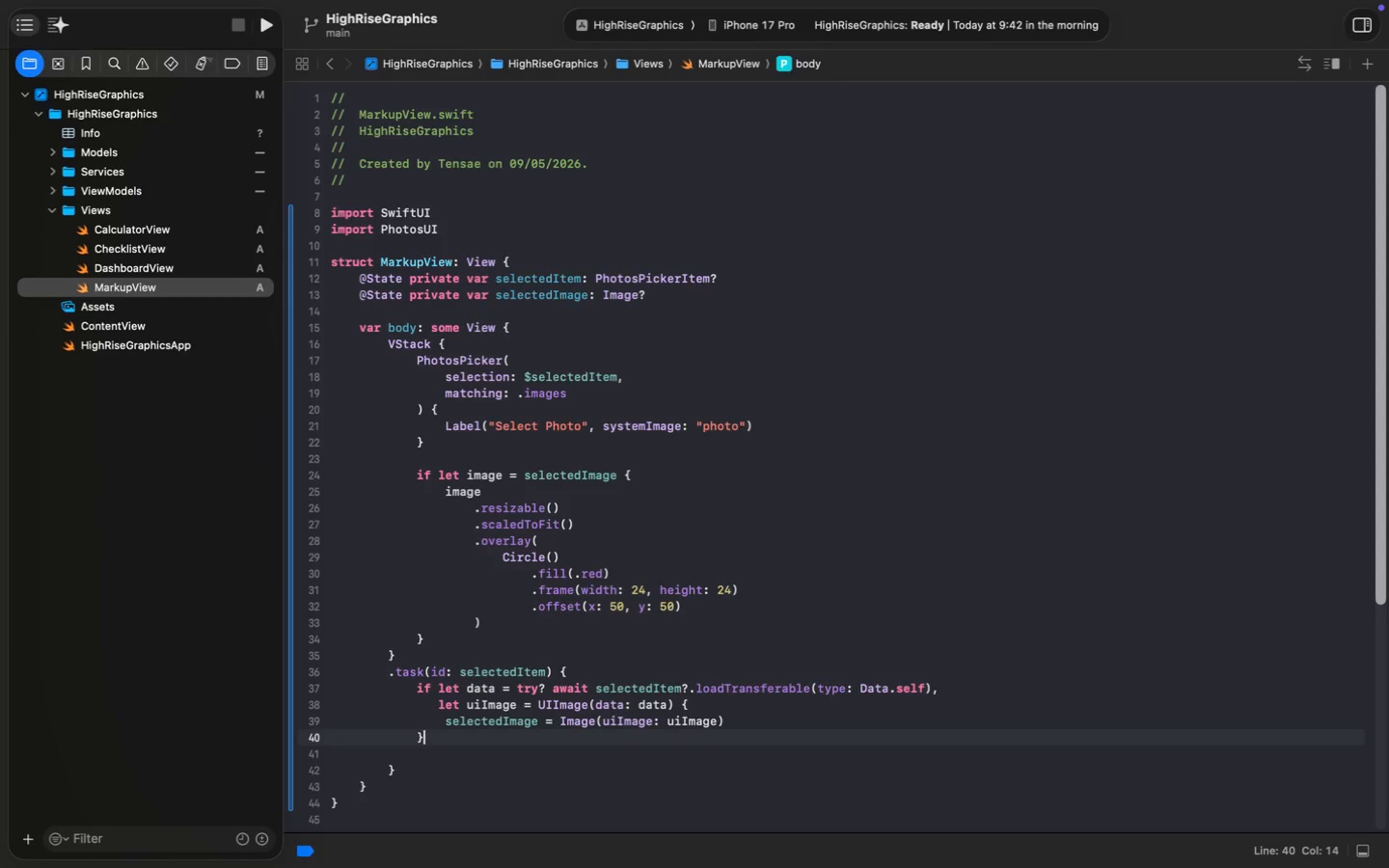 
wait(13.15)
 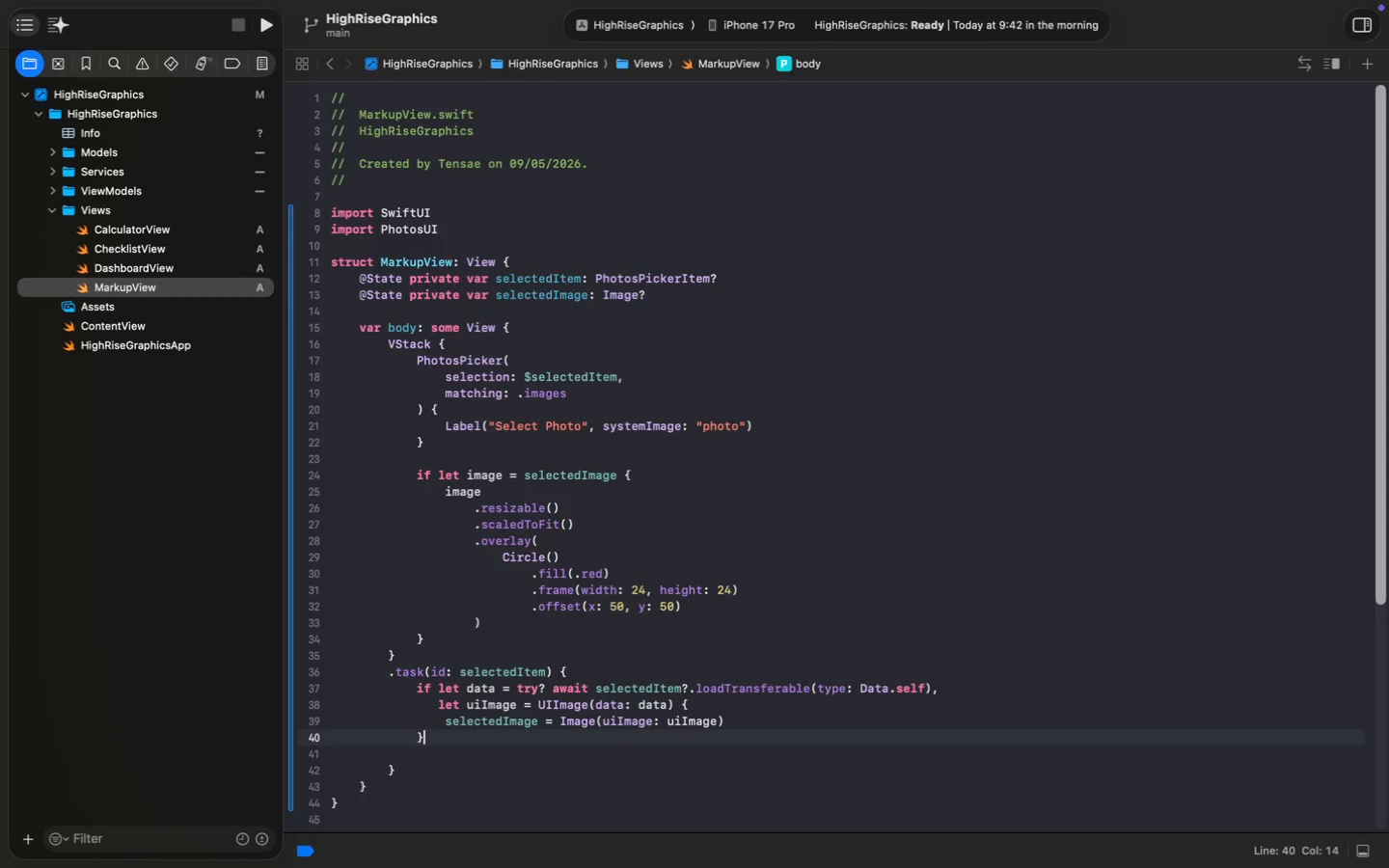 
mouse_move([92, 206])
 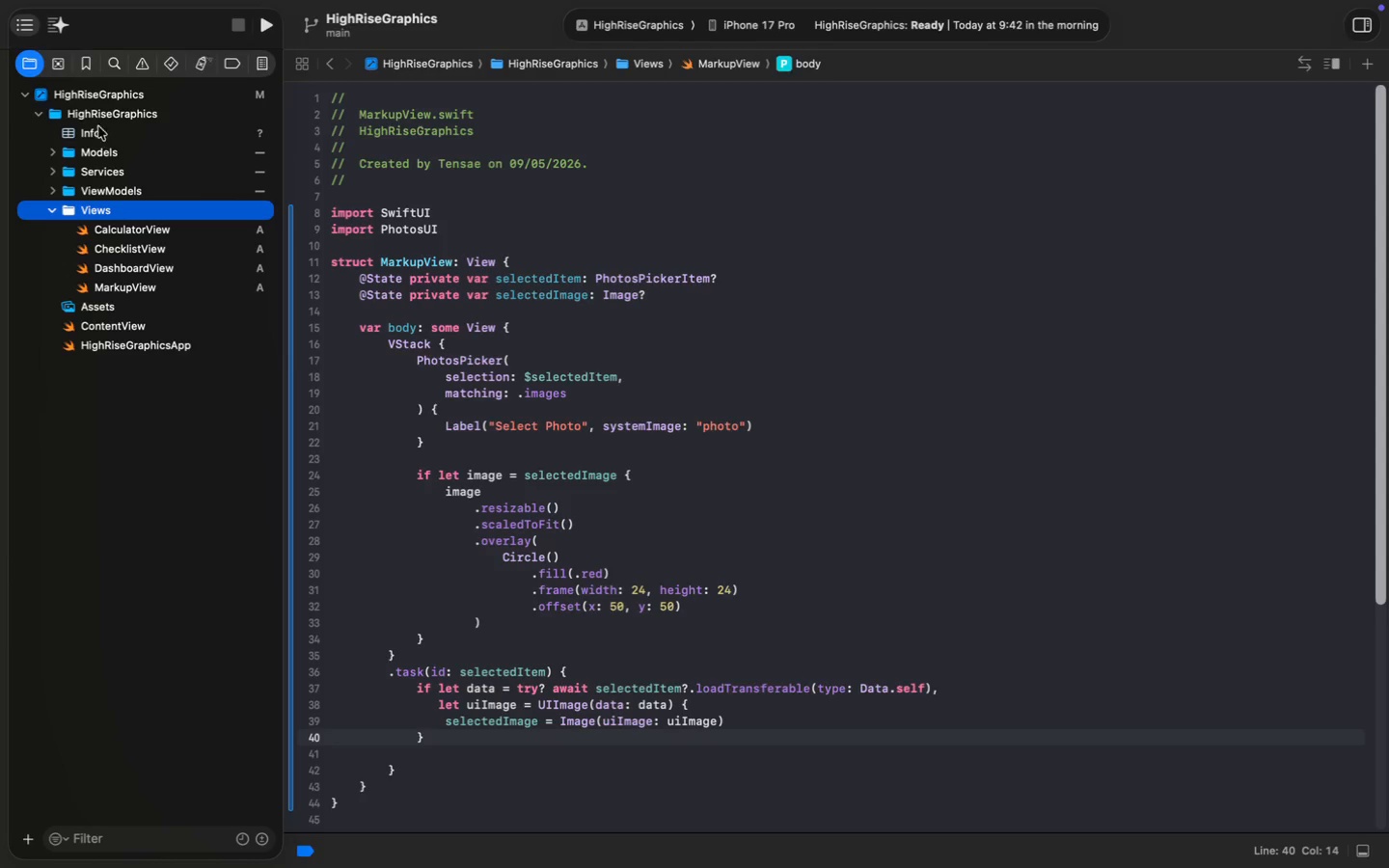 
left_click([100, 119])
 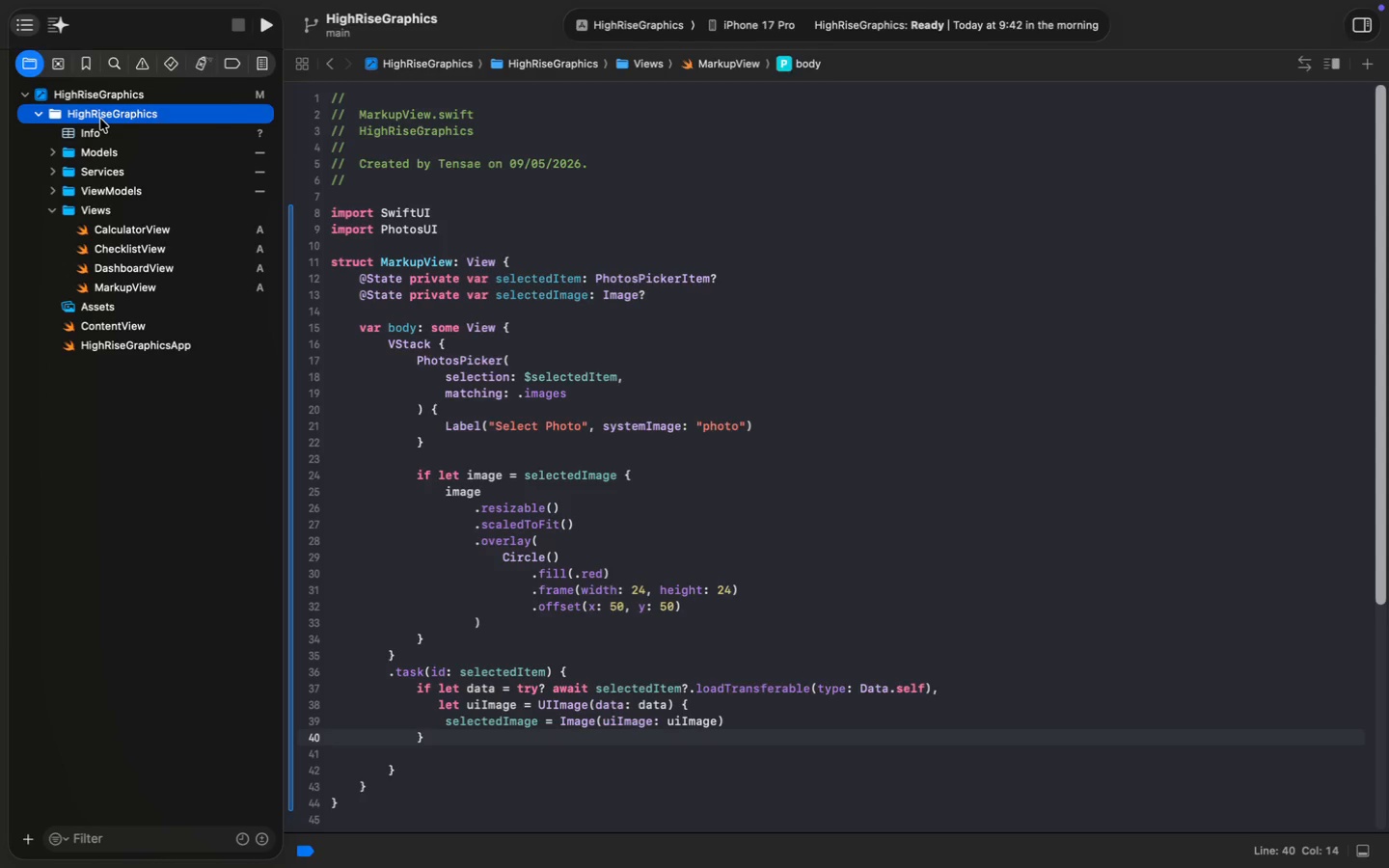 
key(Alt+Meta+N)
 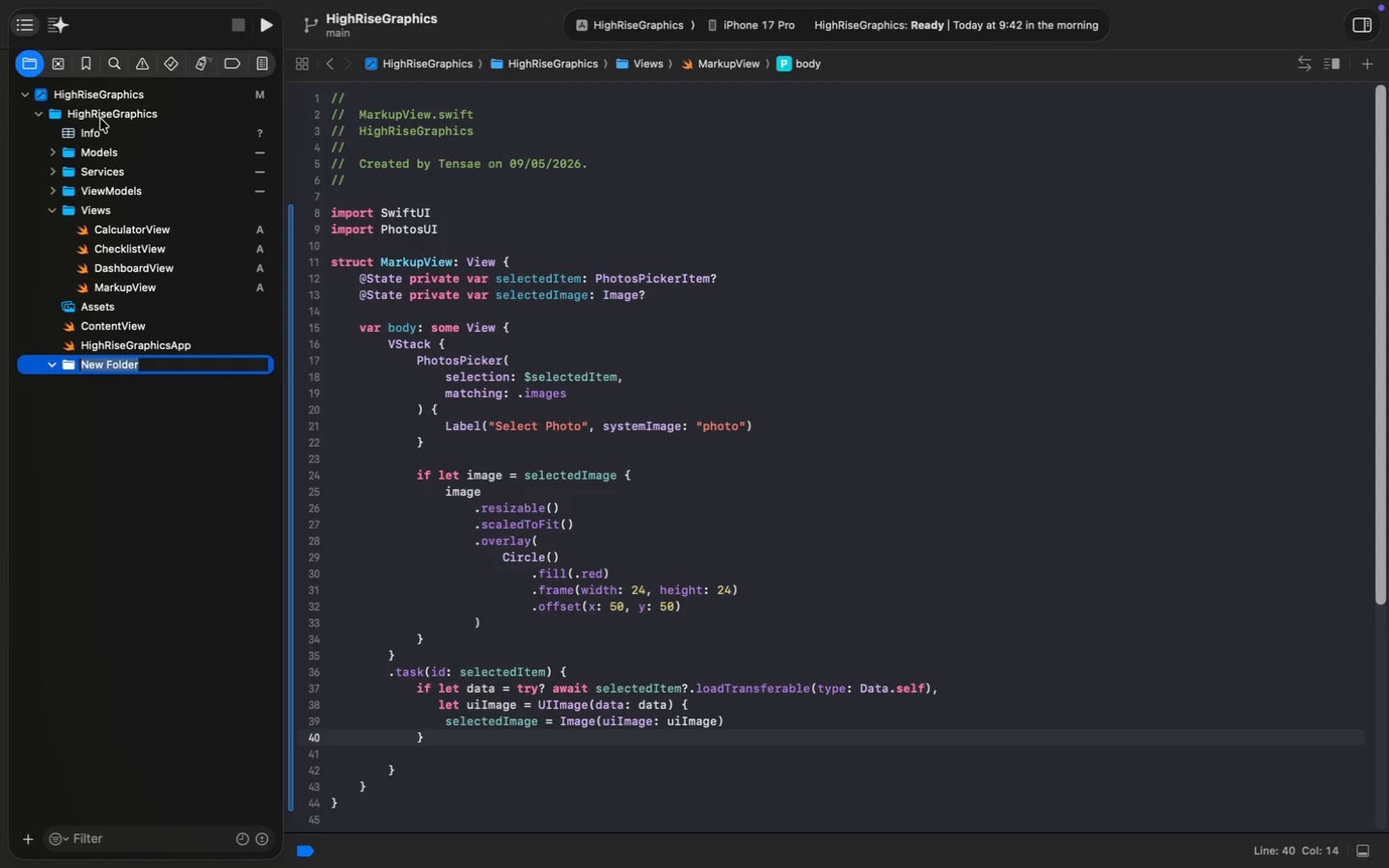 
key(Escape)
 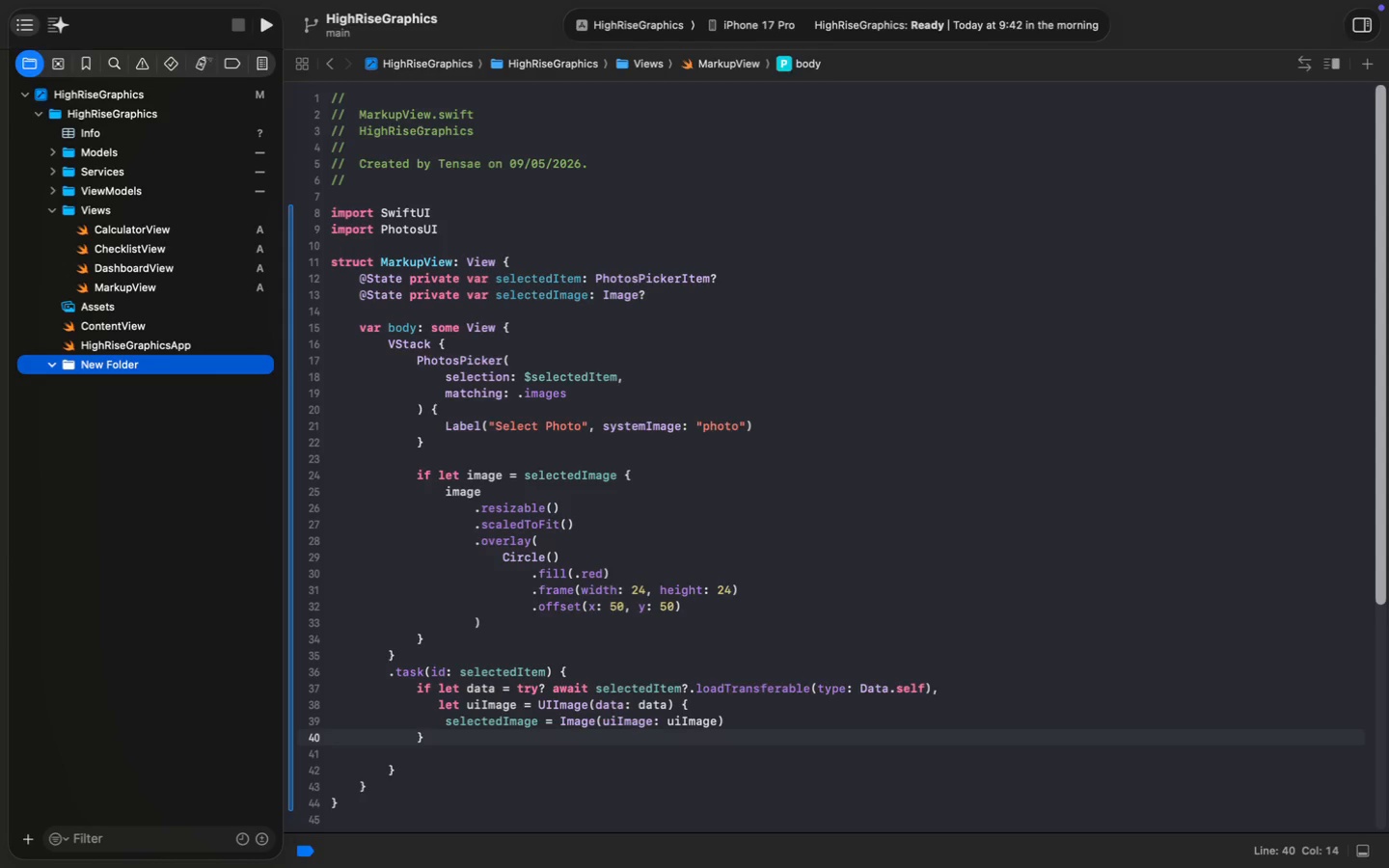 
key(Meta+Backspace)
 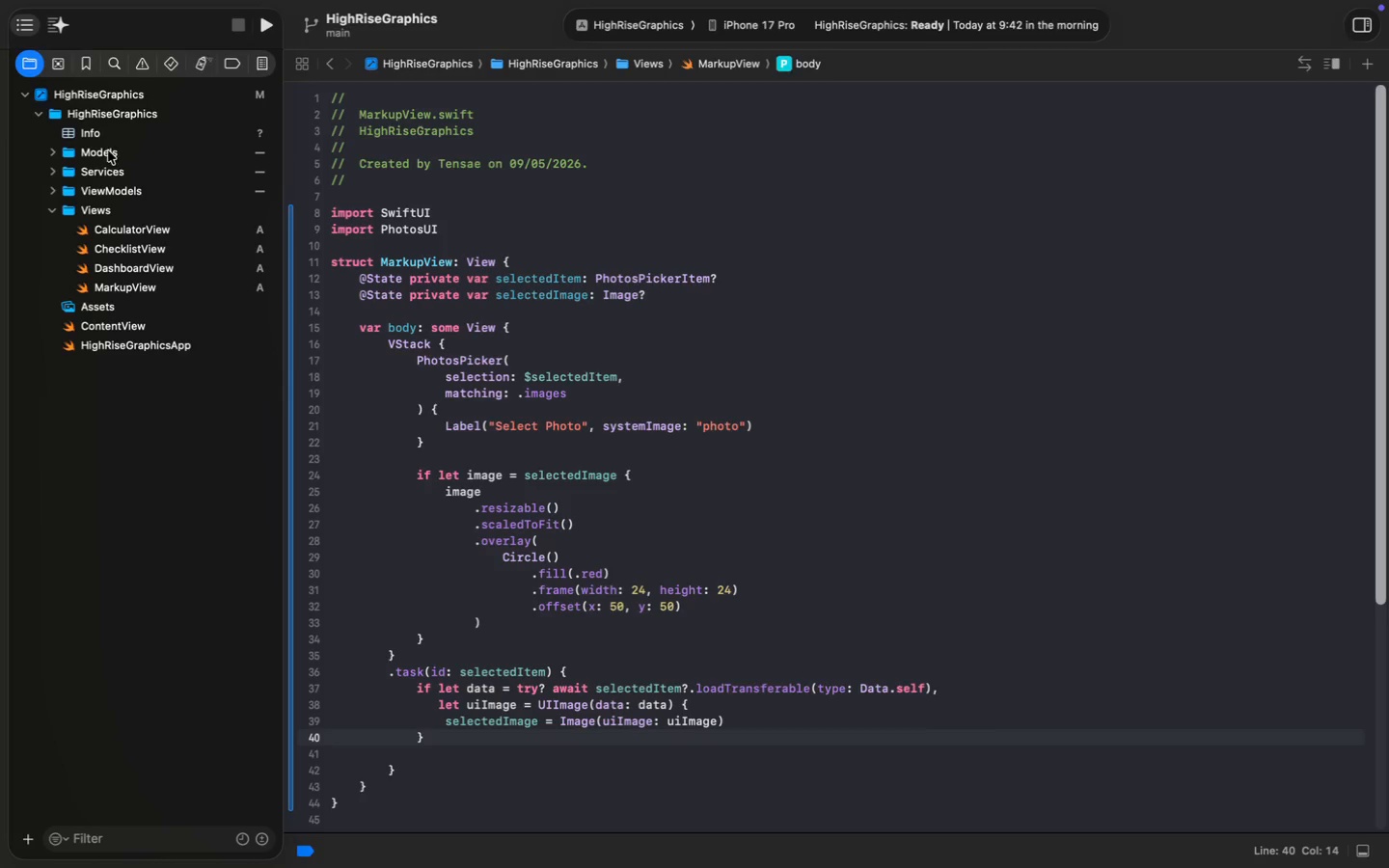 
left_click([104, 120])
 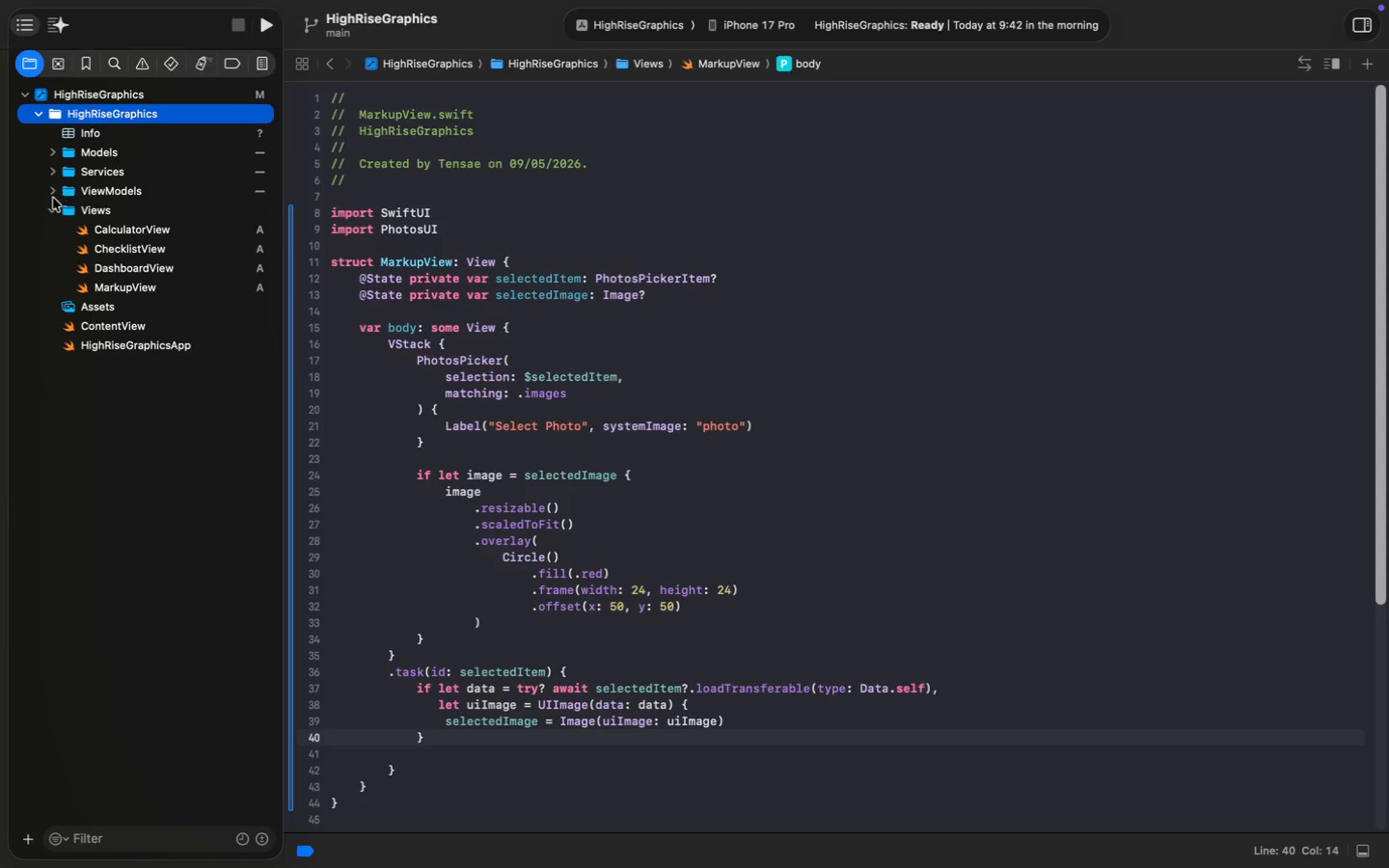 
key(Alt+Meta+N)
 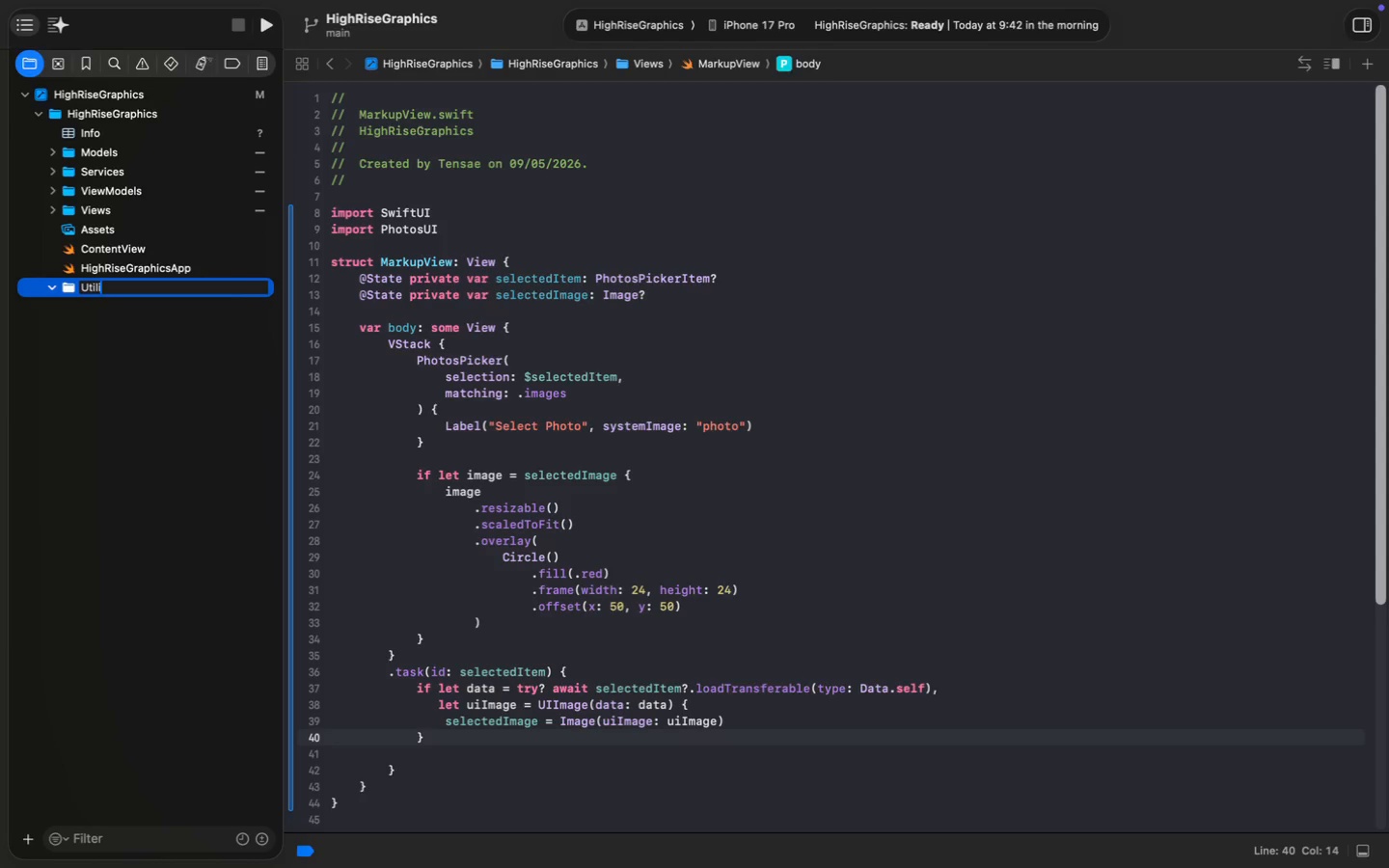 
type(Utilities)
 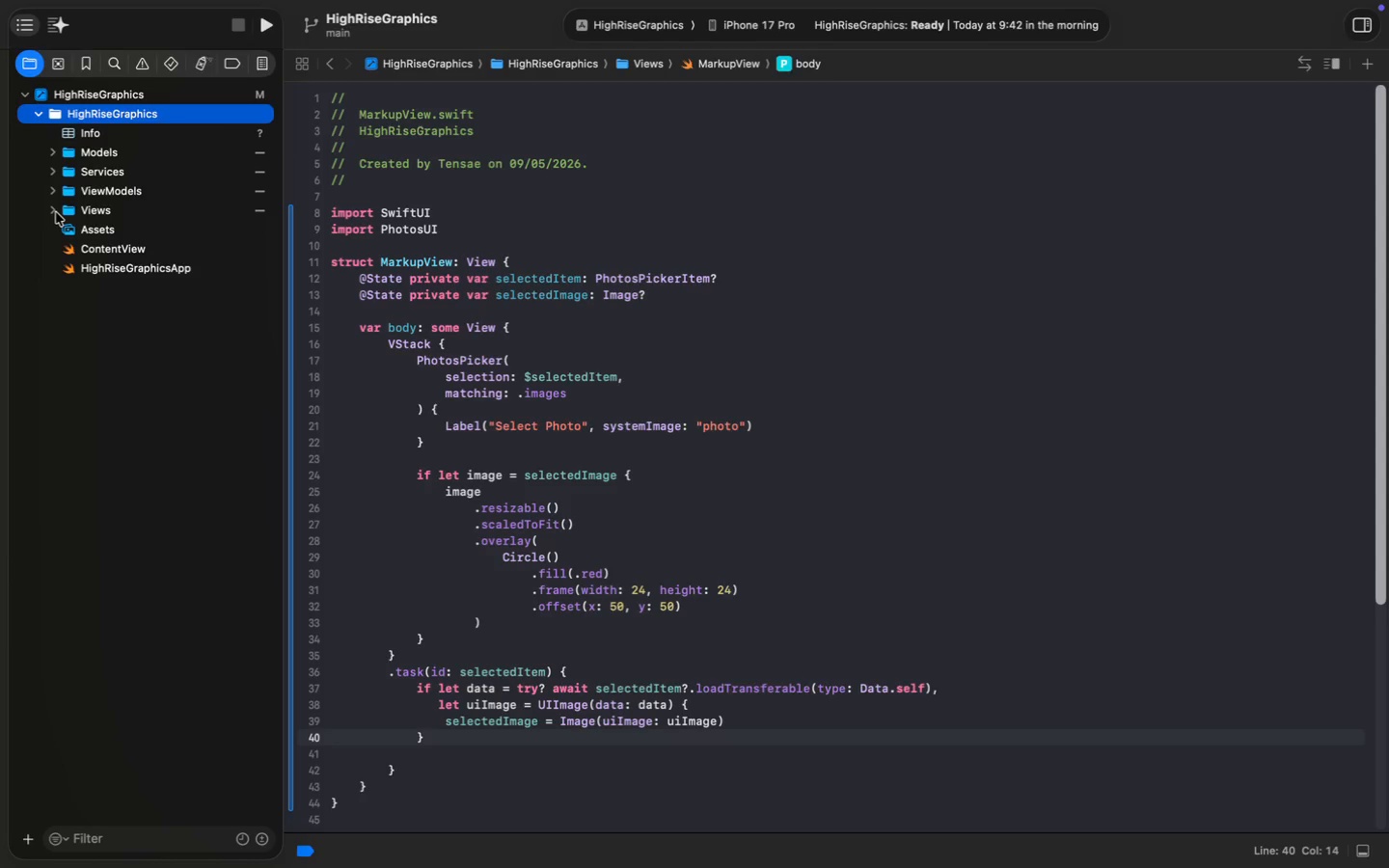 
key(Enter)
 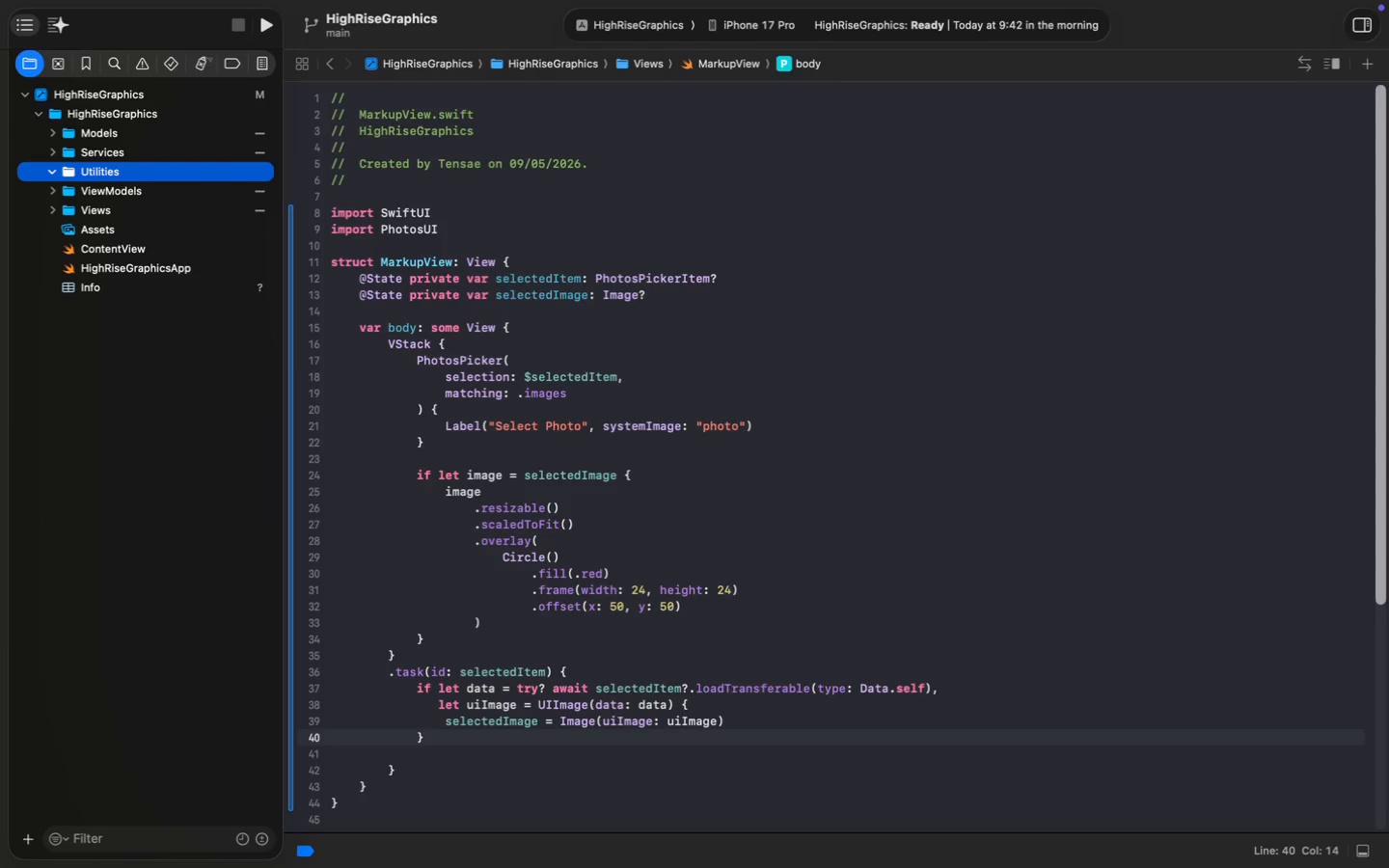 
key(Meta+N)
 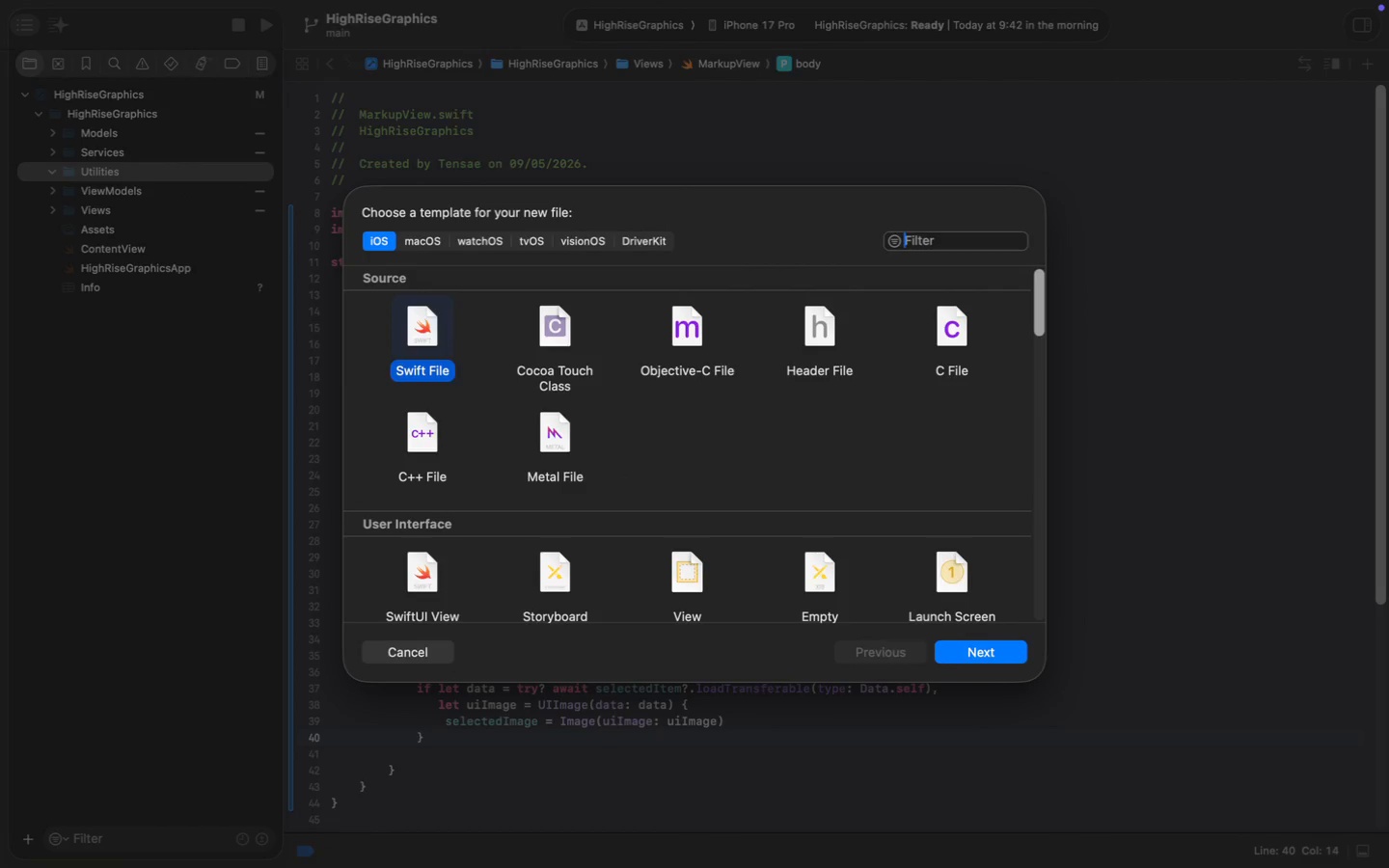 
key(Enter)
 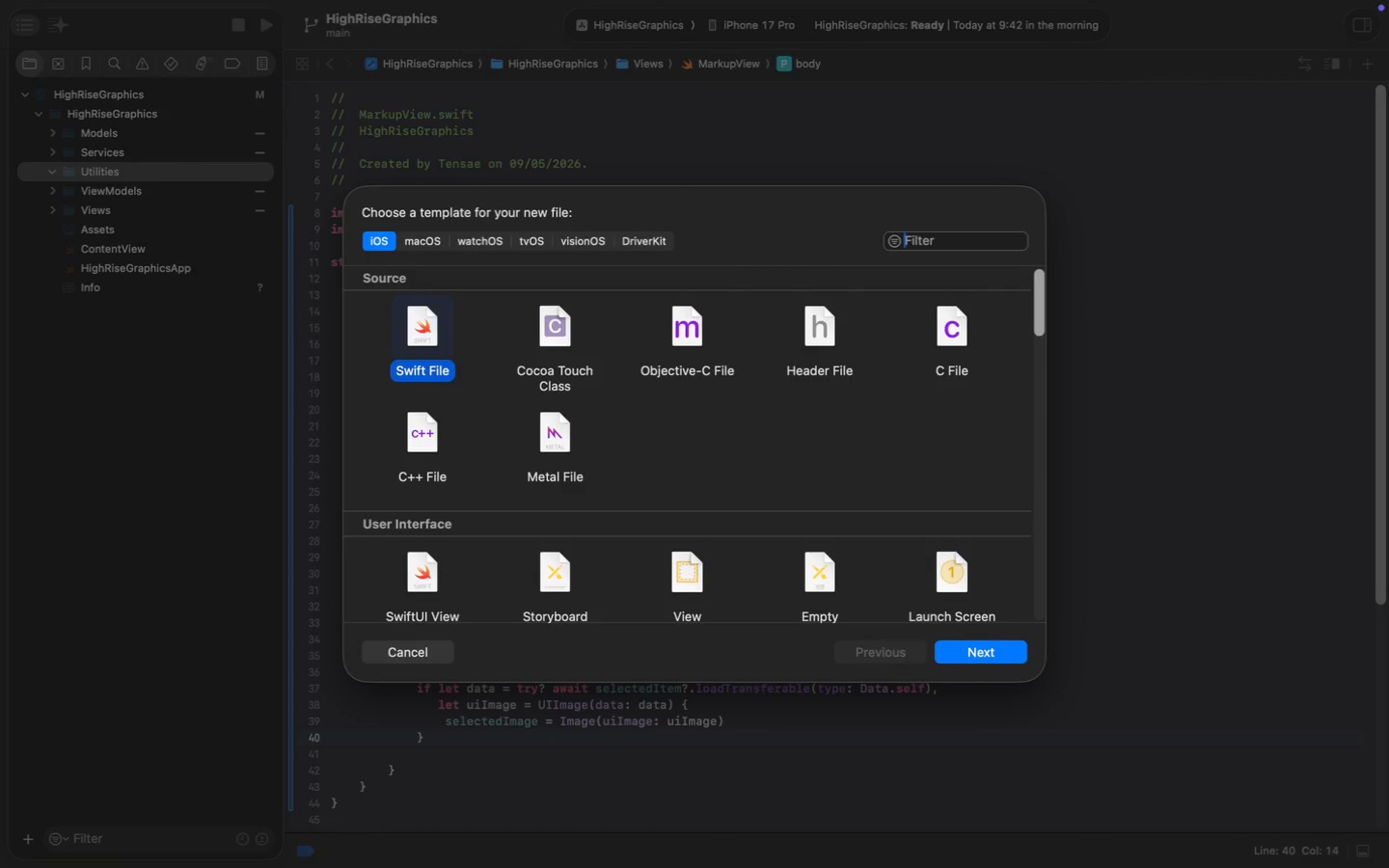 
type(UnitConverter)
 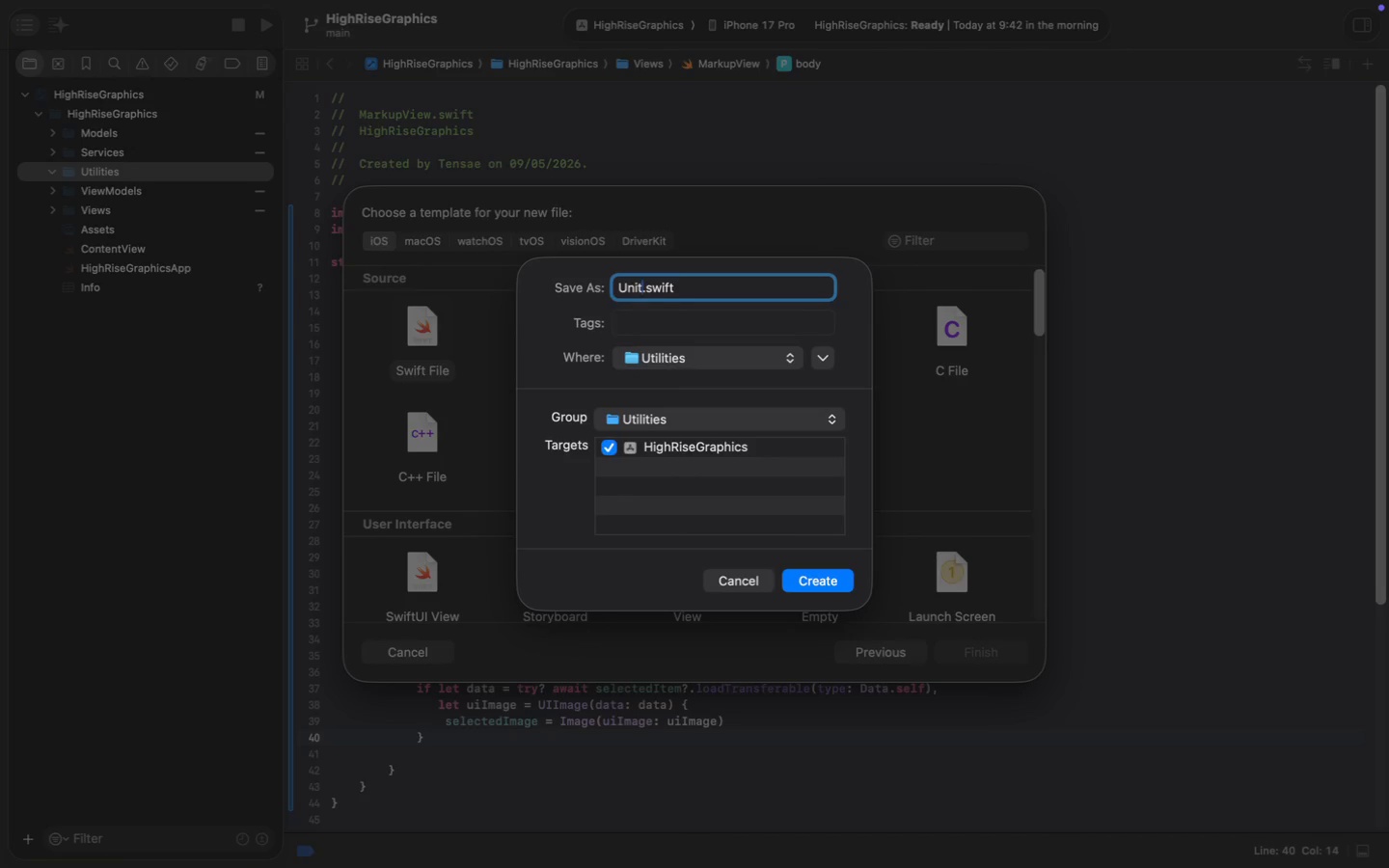 
wait(6.53)
 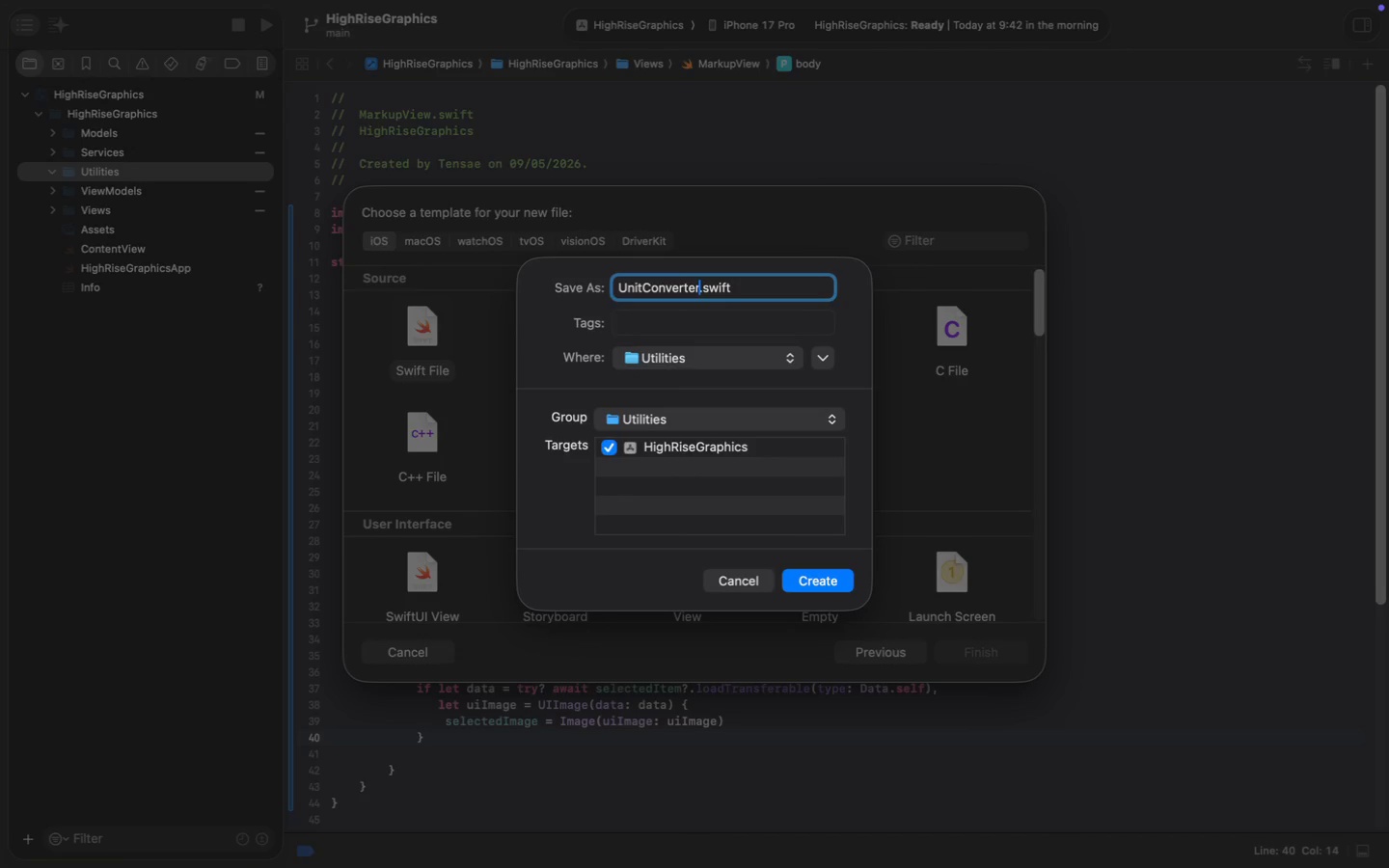 
key(Enter)
 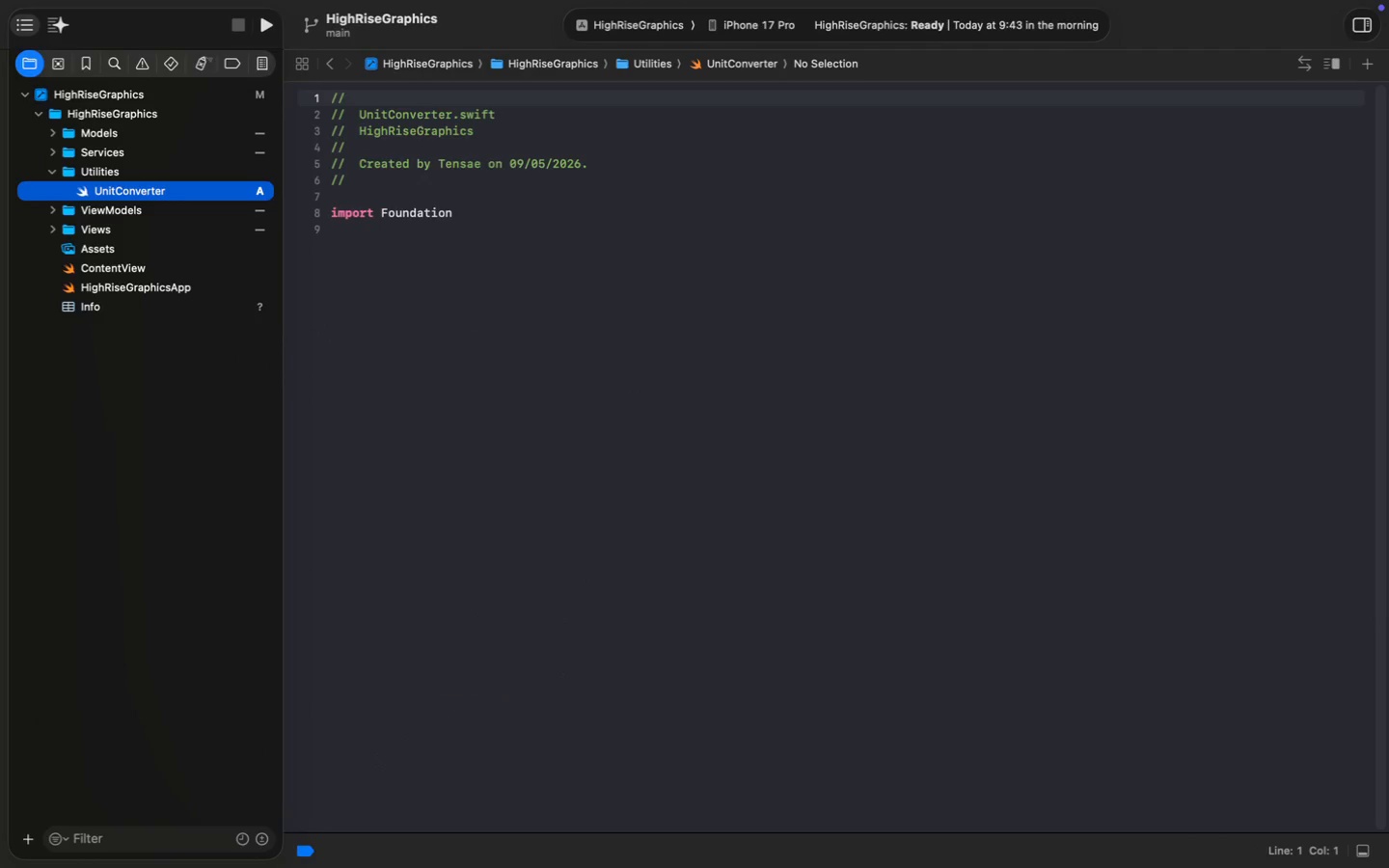 
left_click([692, 206])
 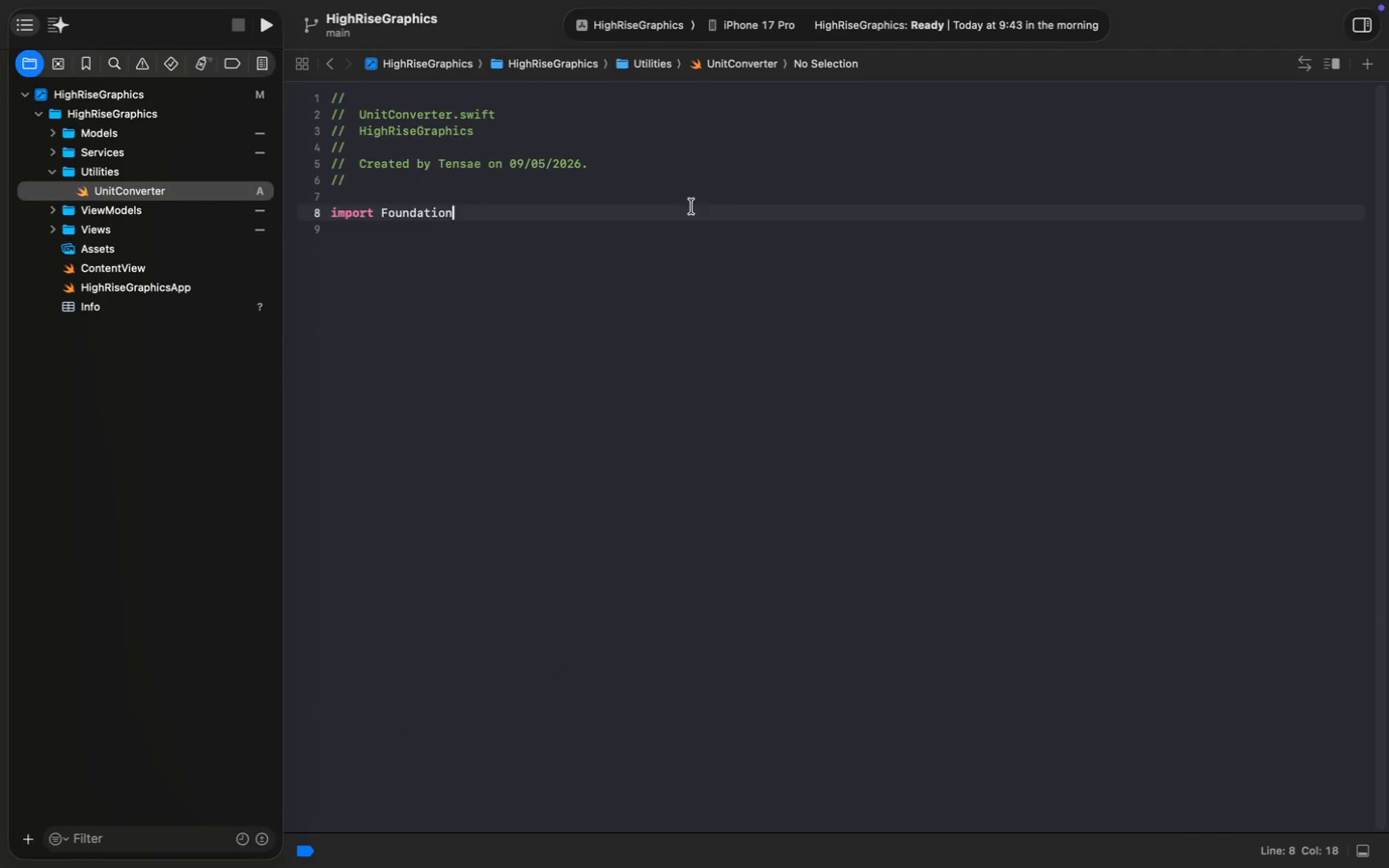 
key(Enter)
 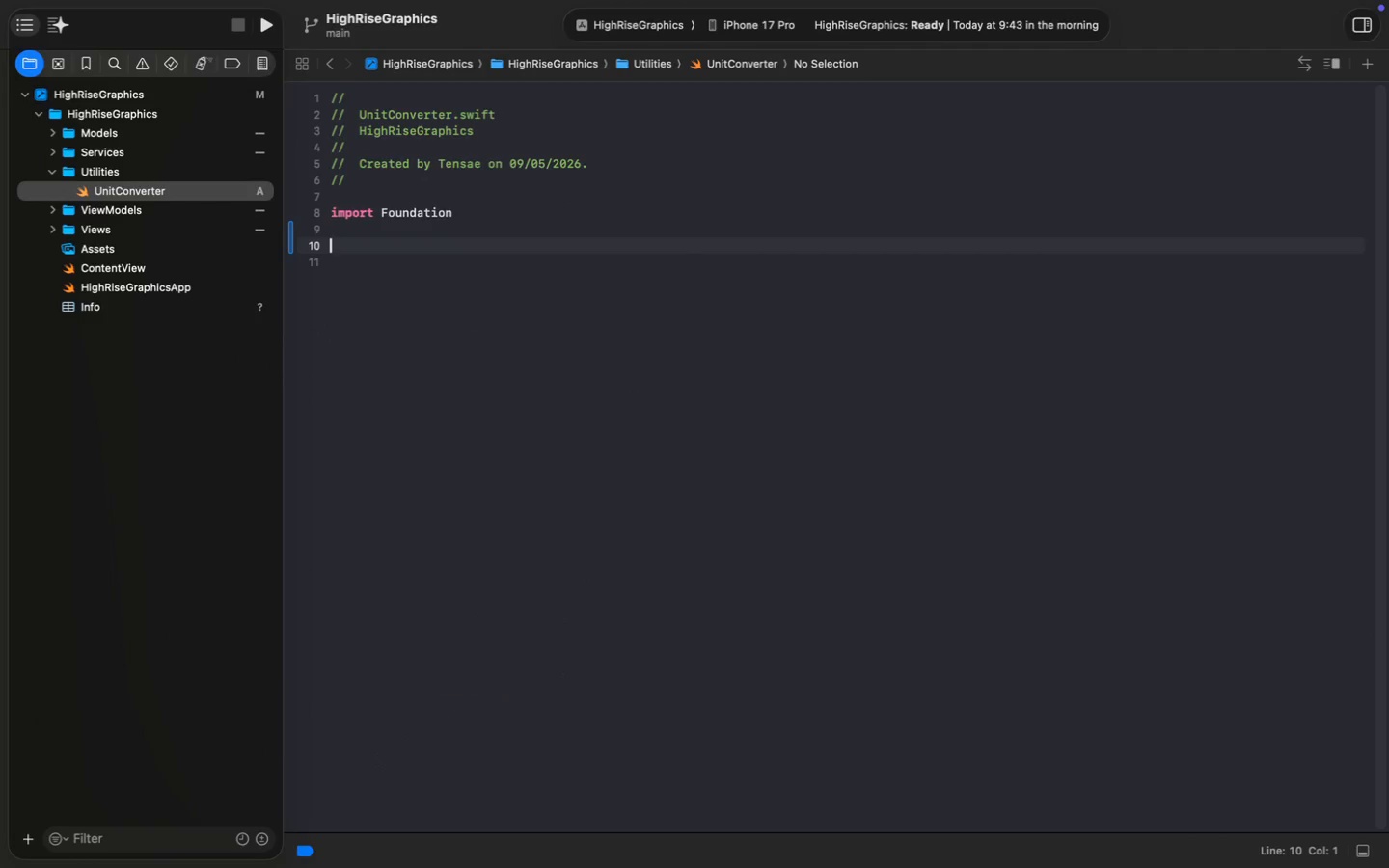 
key(Enter)
 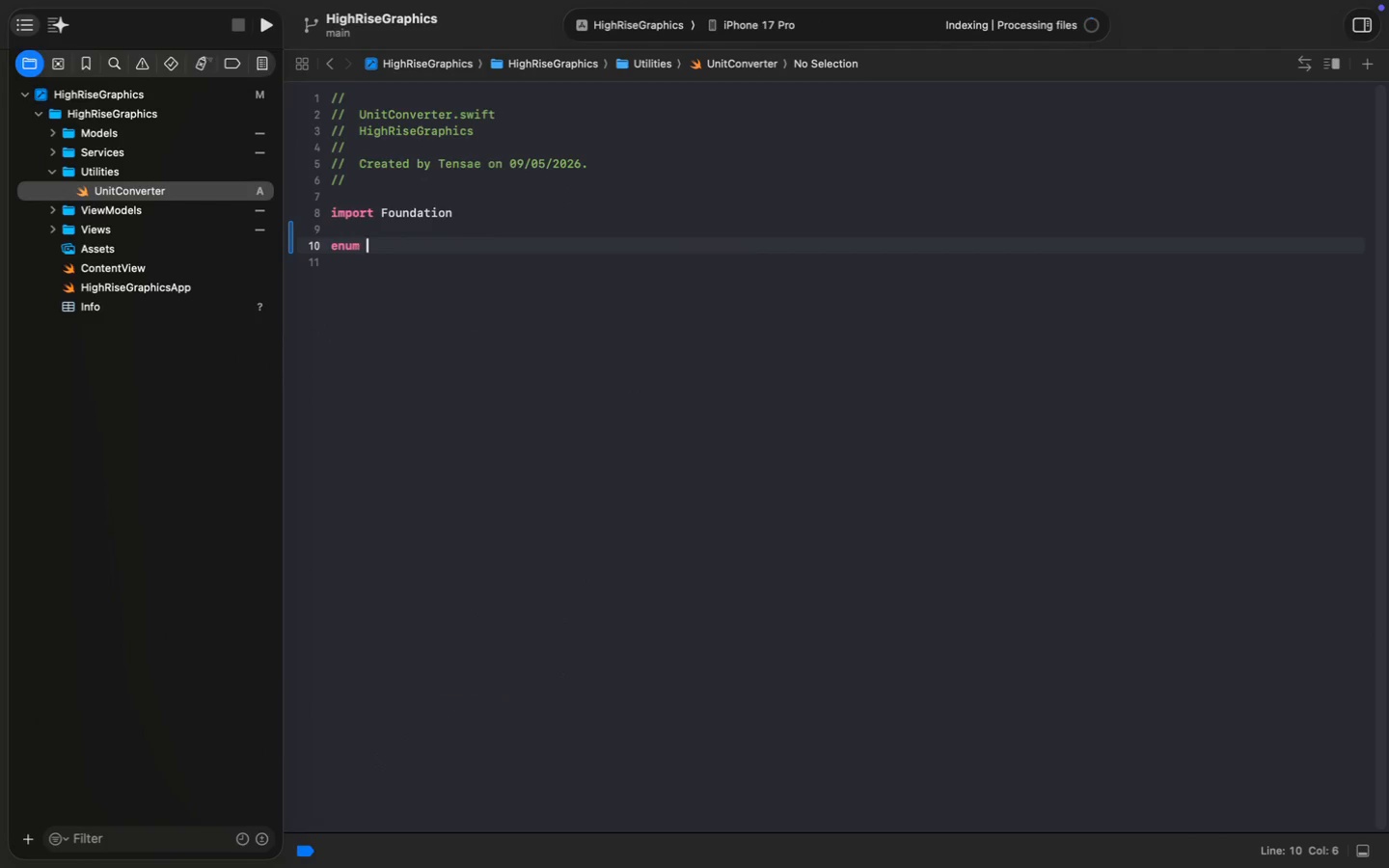 
type(enm)
key(Backspace)
type(um Unit)
 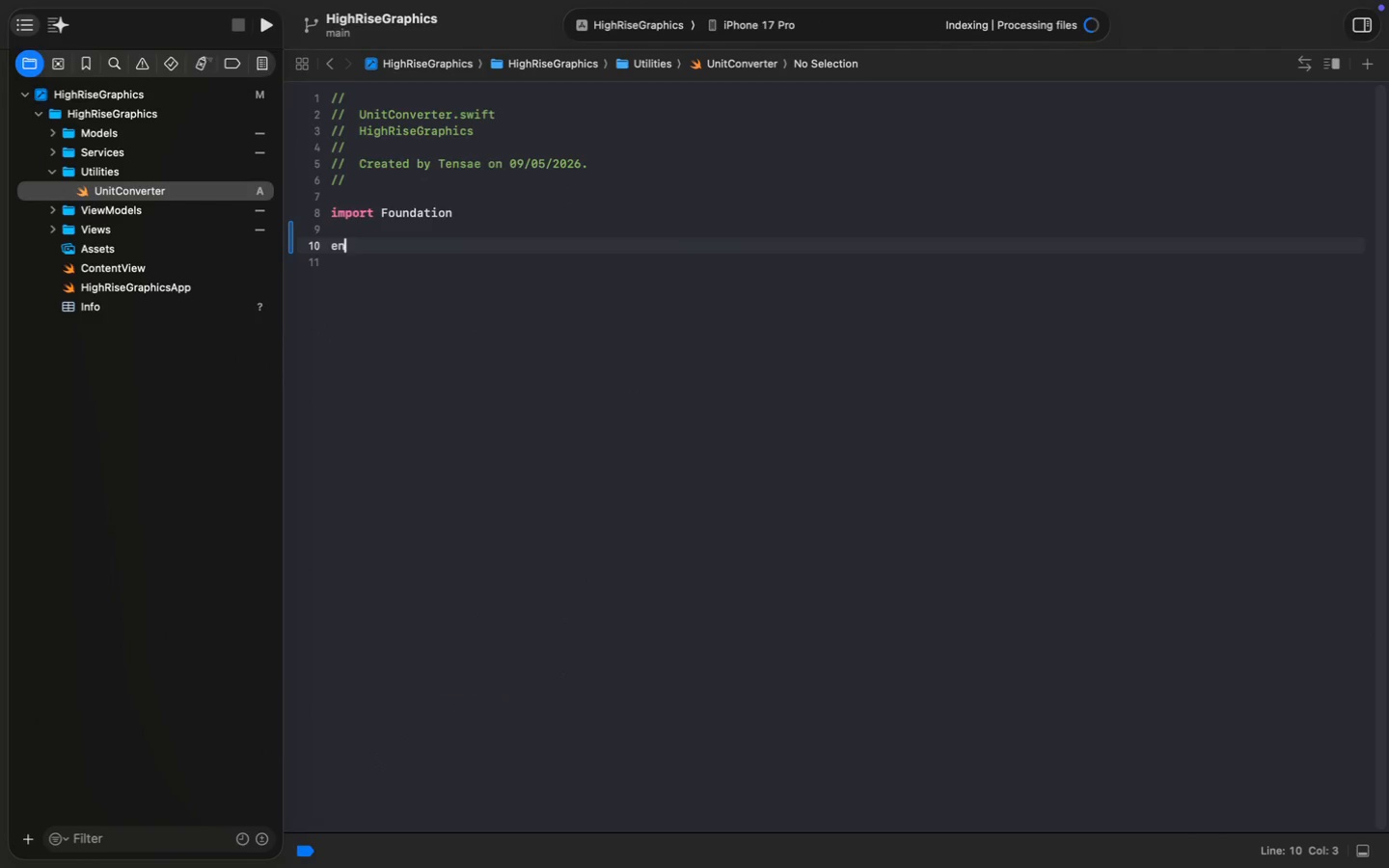 
key(Enter)
 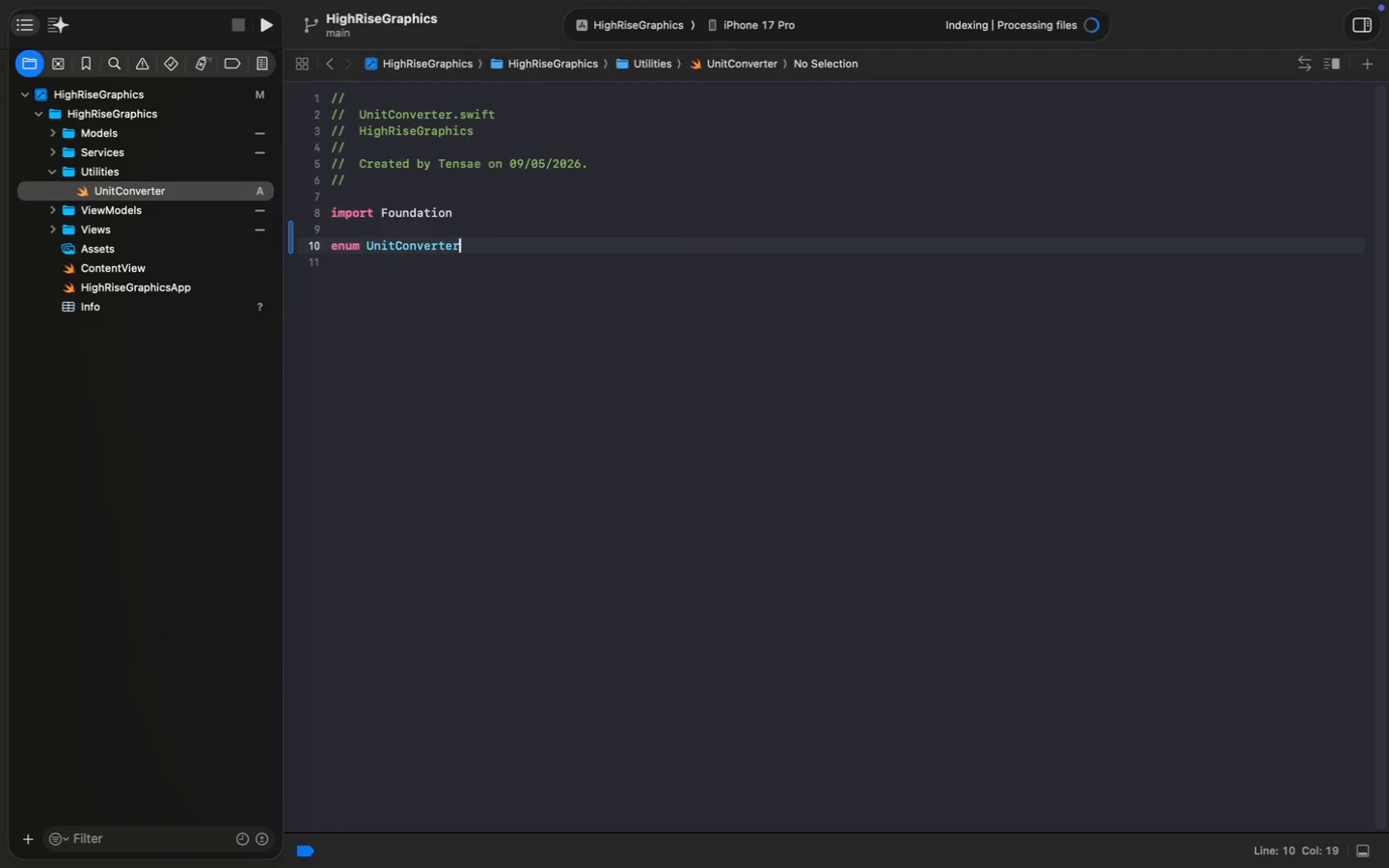 
key(Space)
 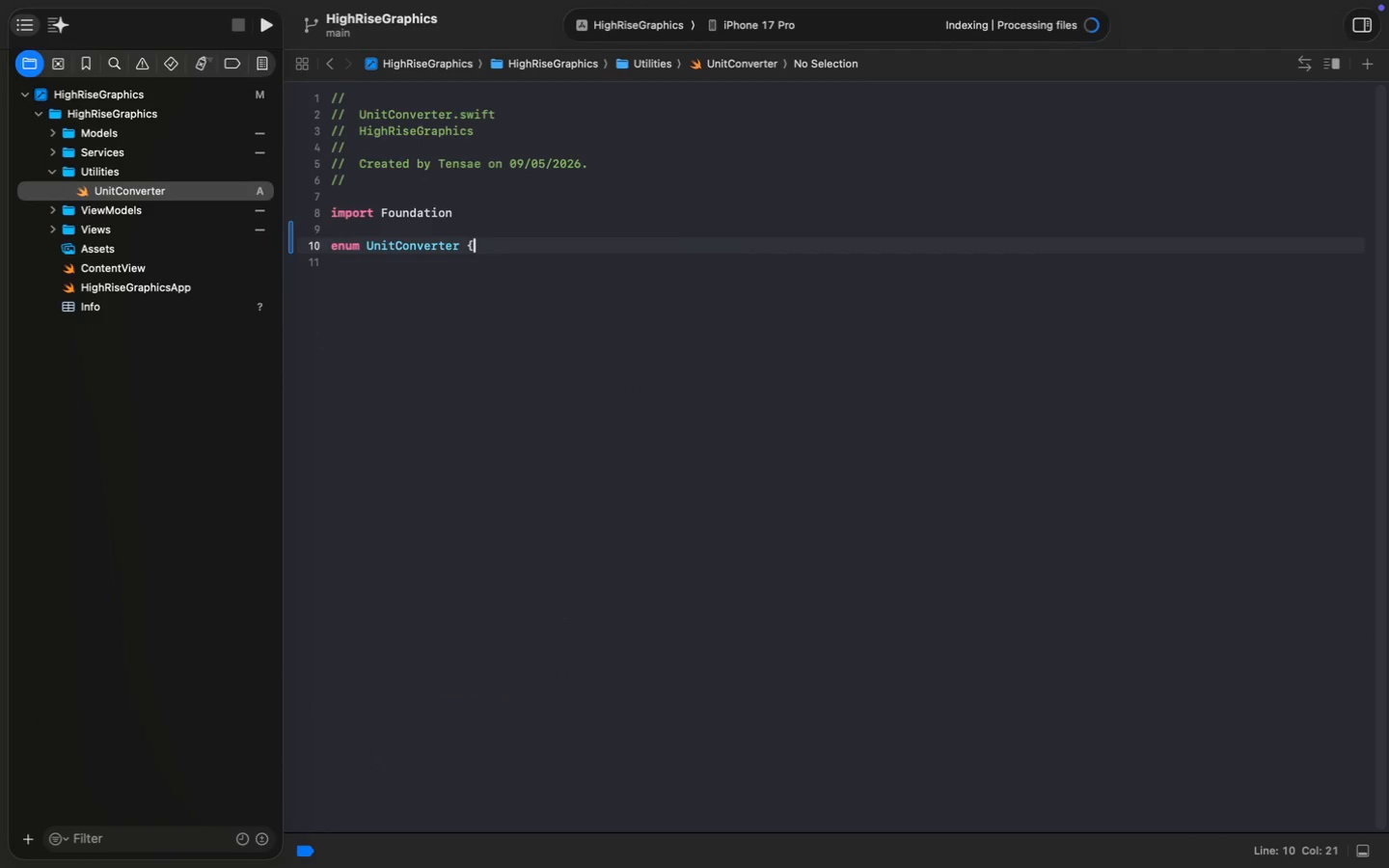 
key(Shift+ShiftLeft)
 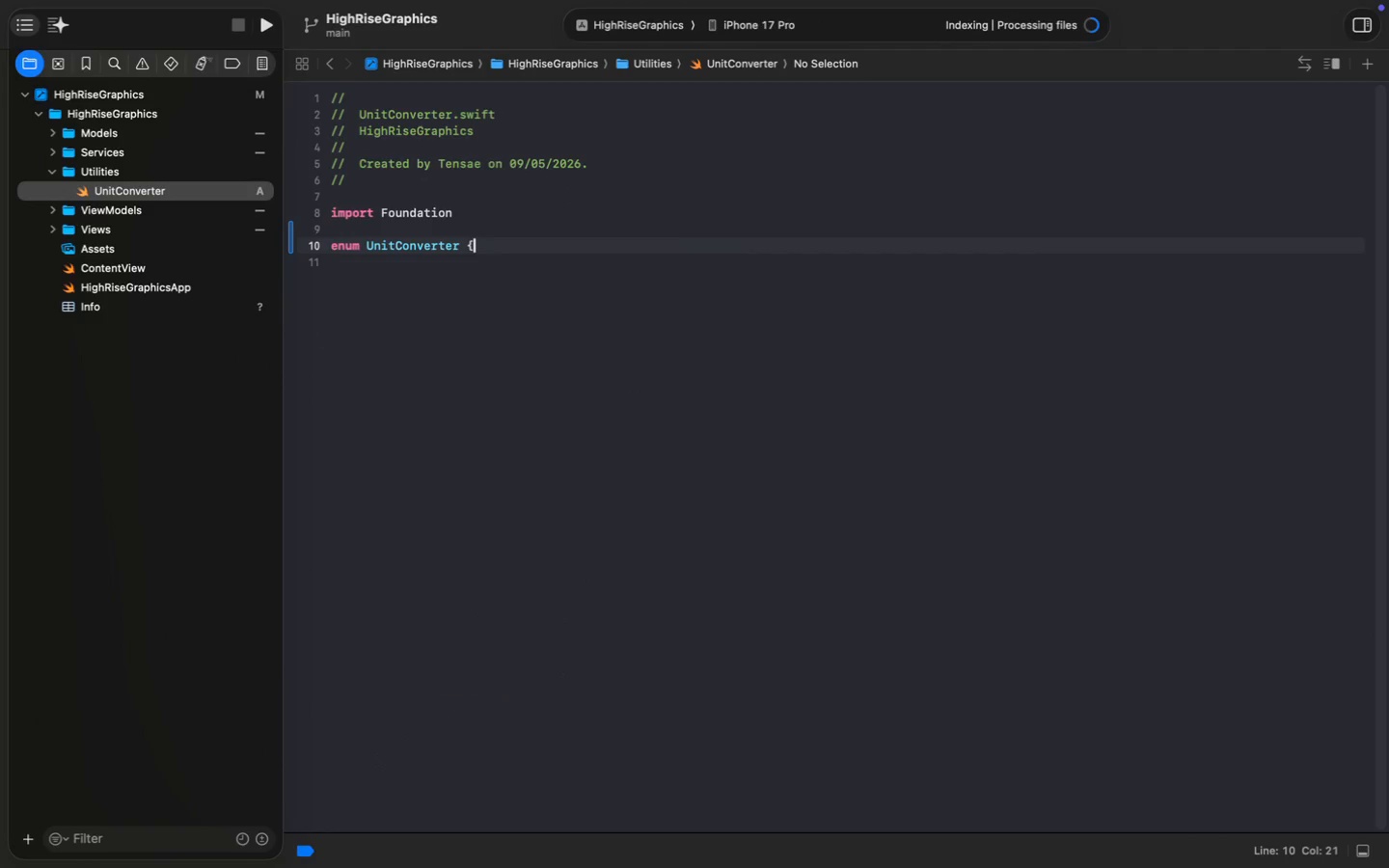 
key(Shift+BracketLeft)
 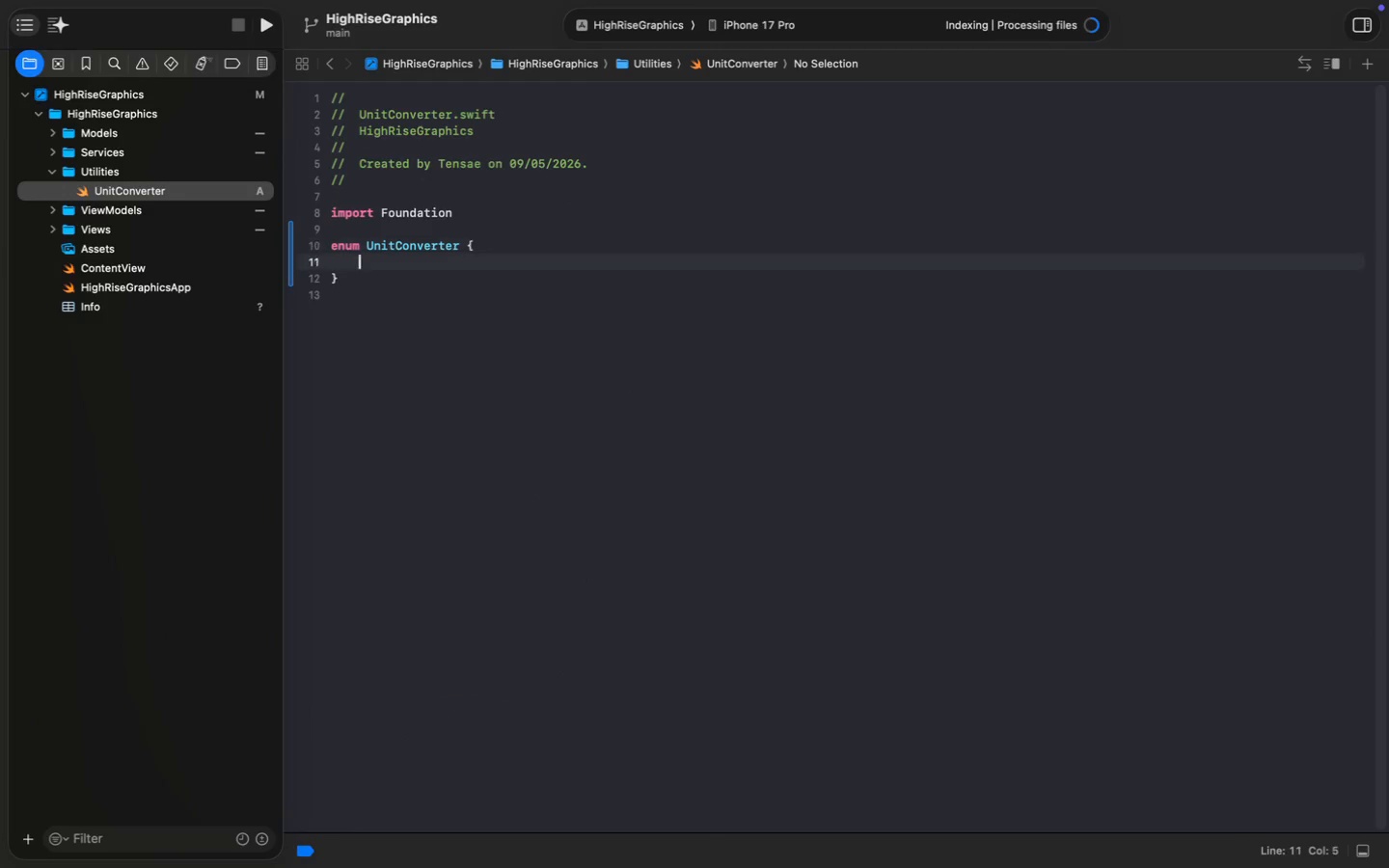 
key(Enter)
 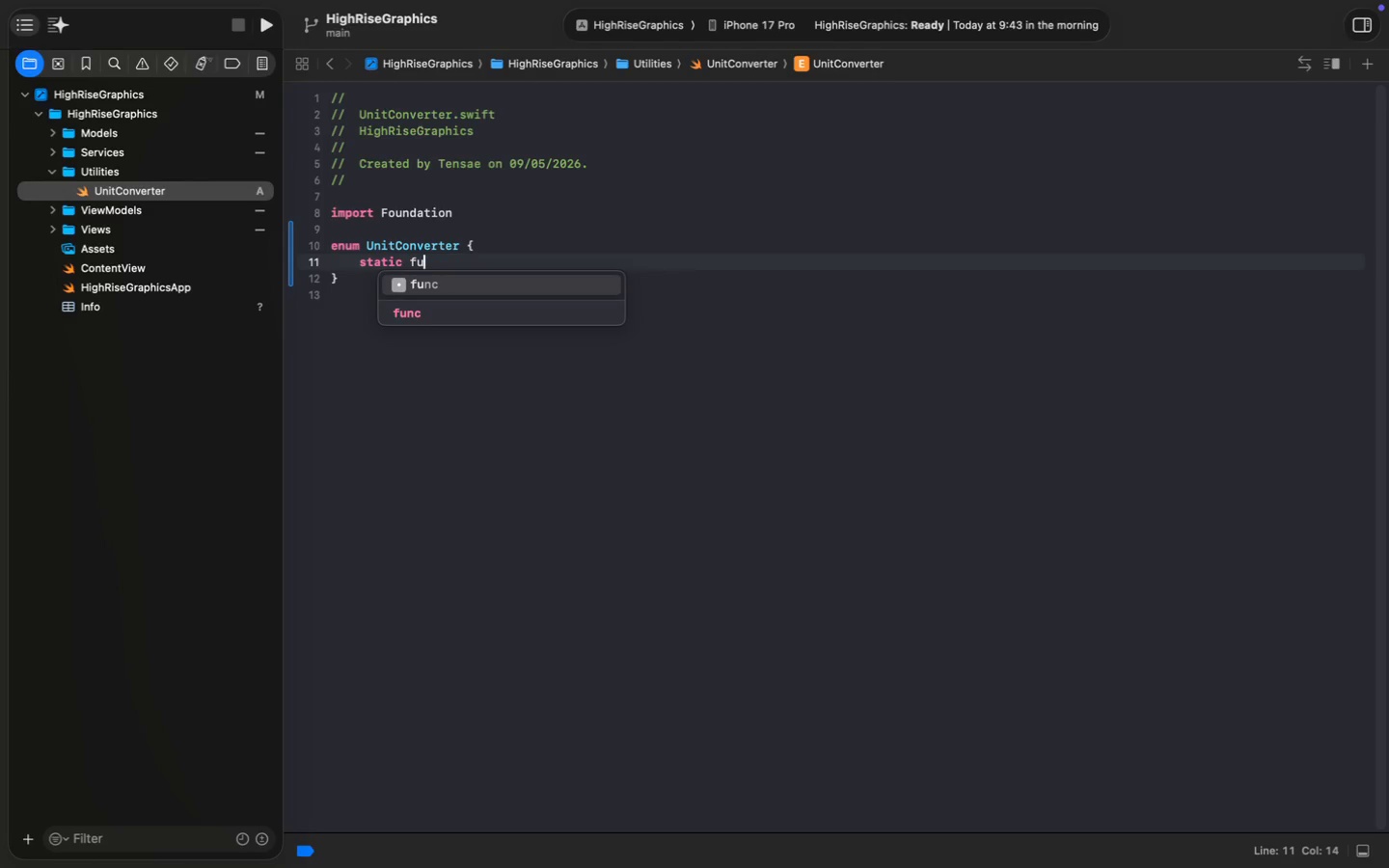 
type(sa)
key(Backspace)
type(tatuc)
key(Backspace)
key(Backspace)
type(ic func inchesToFeet(_ inches: Double)
 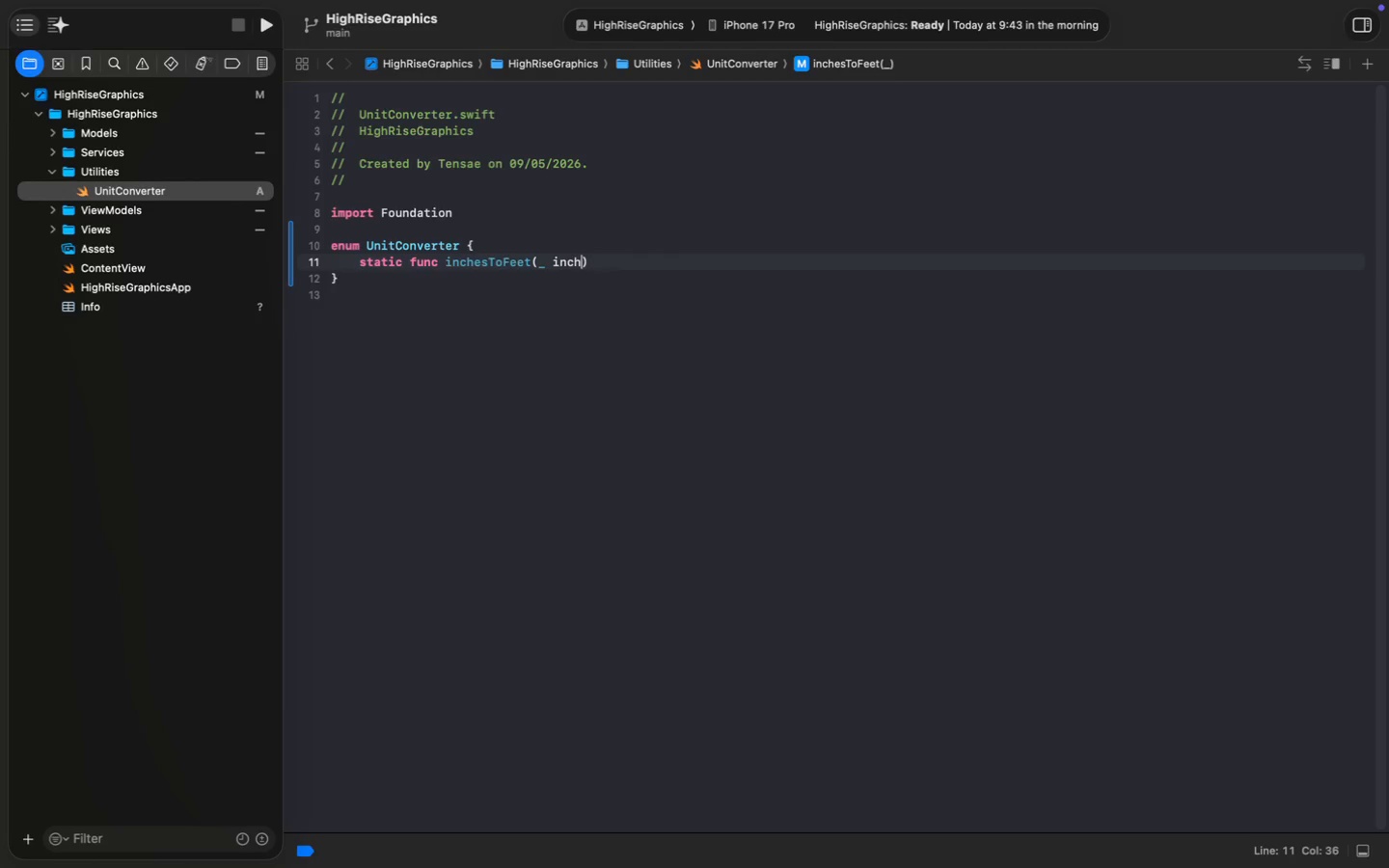 
key(ArrowRight)
 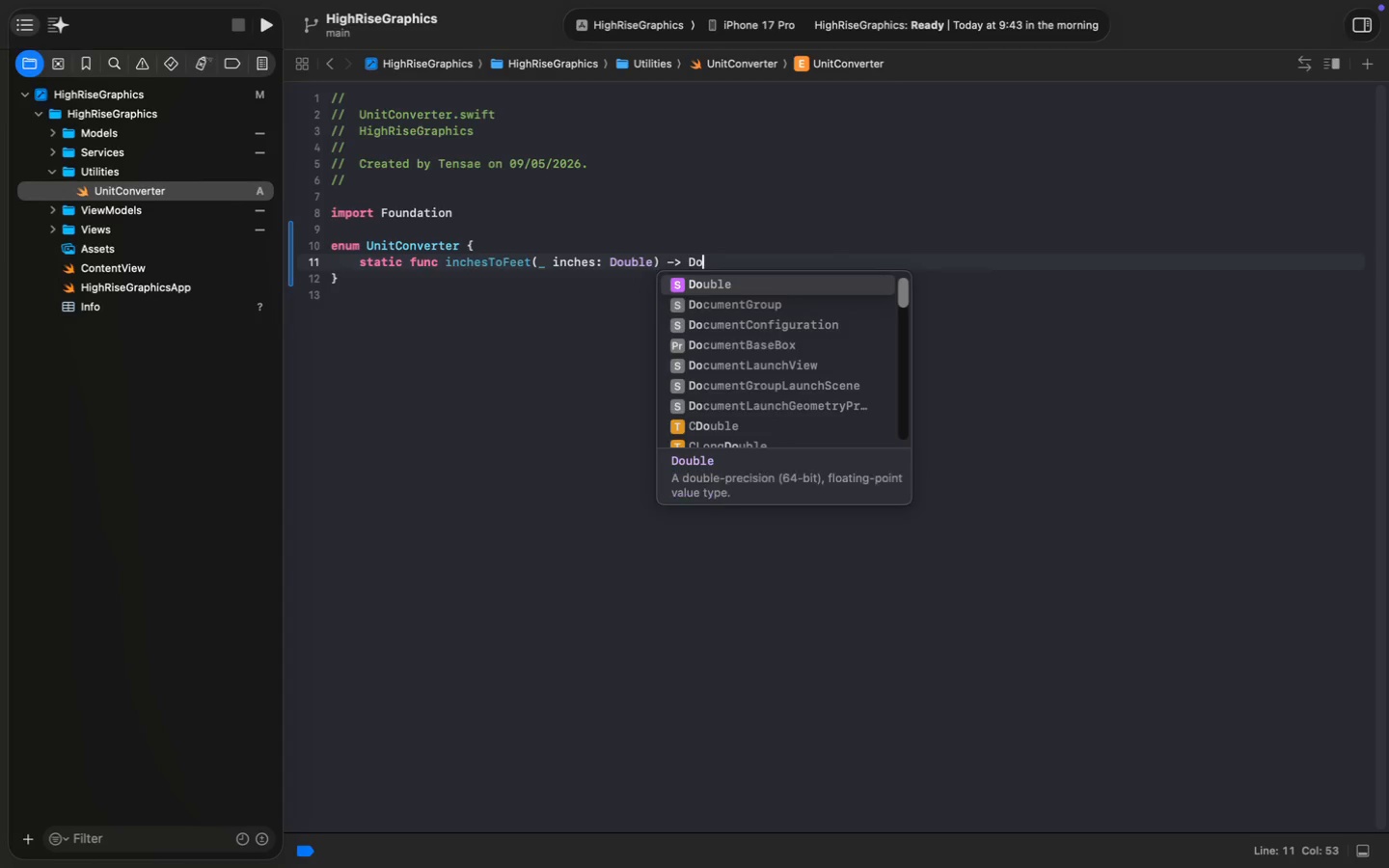 
type( -> Double)
 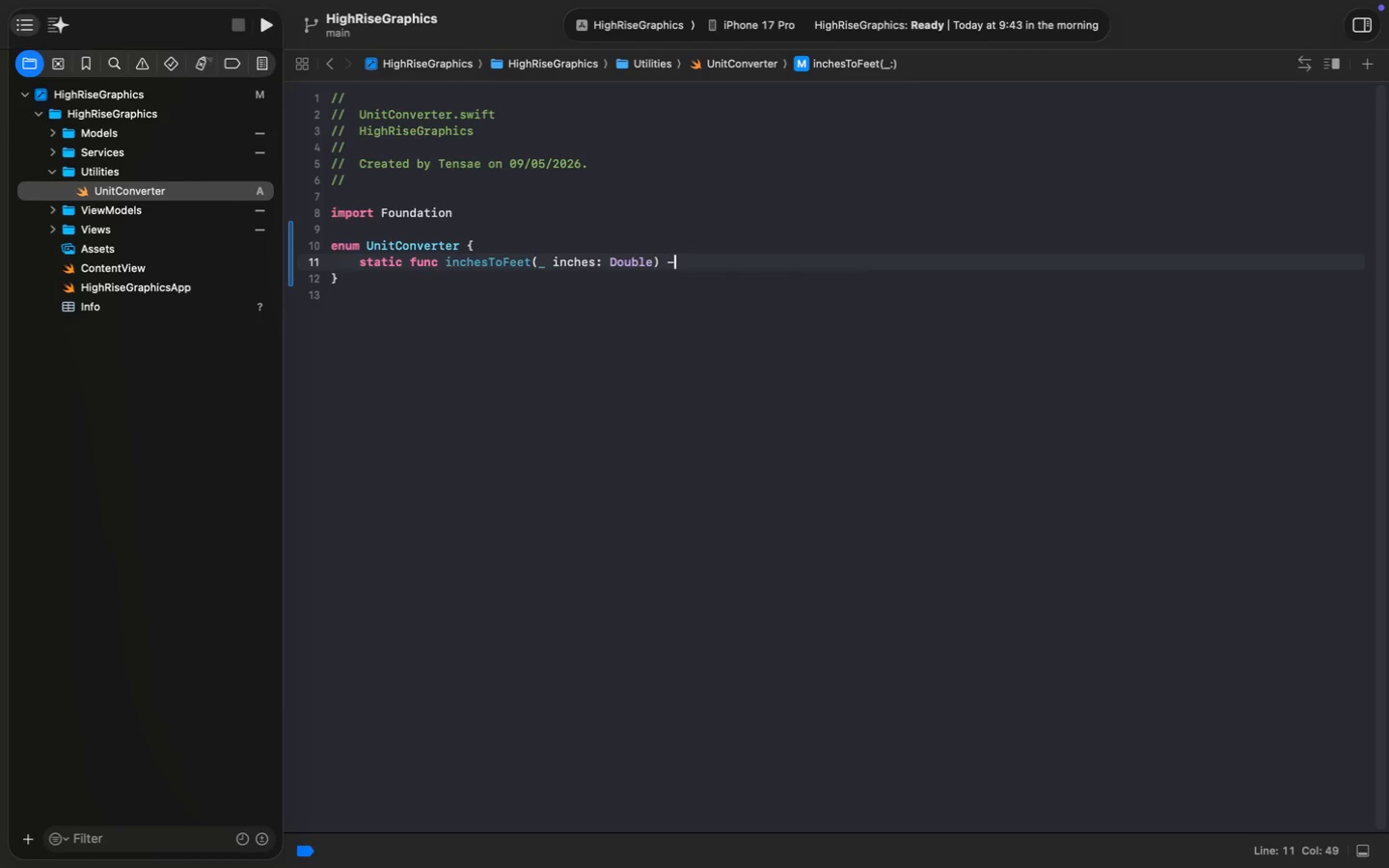 
 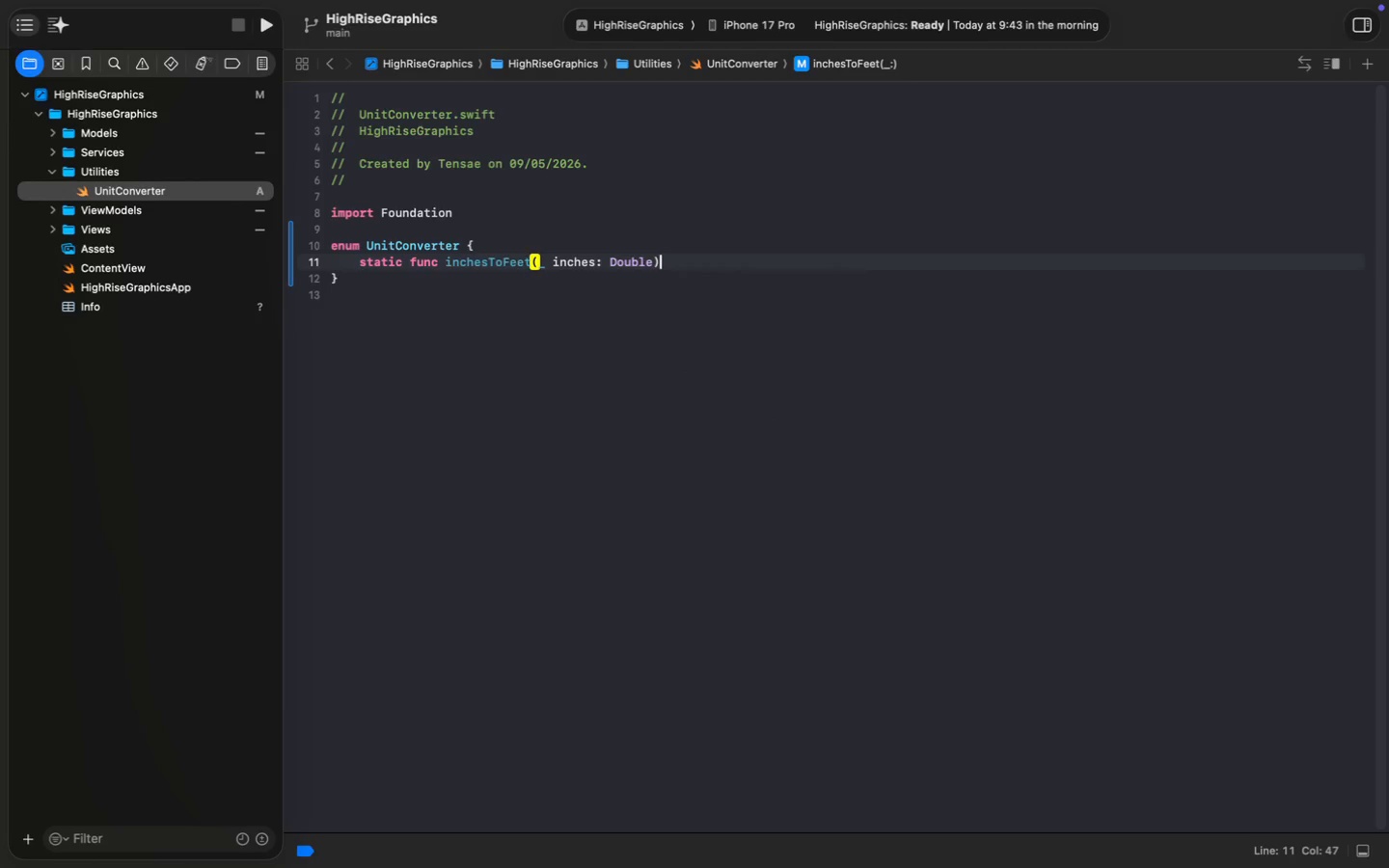 
key(Enter)
 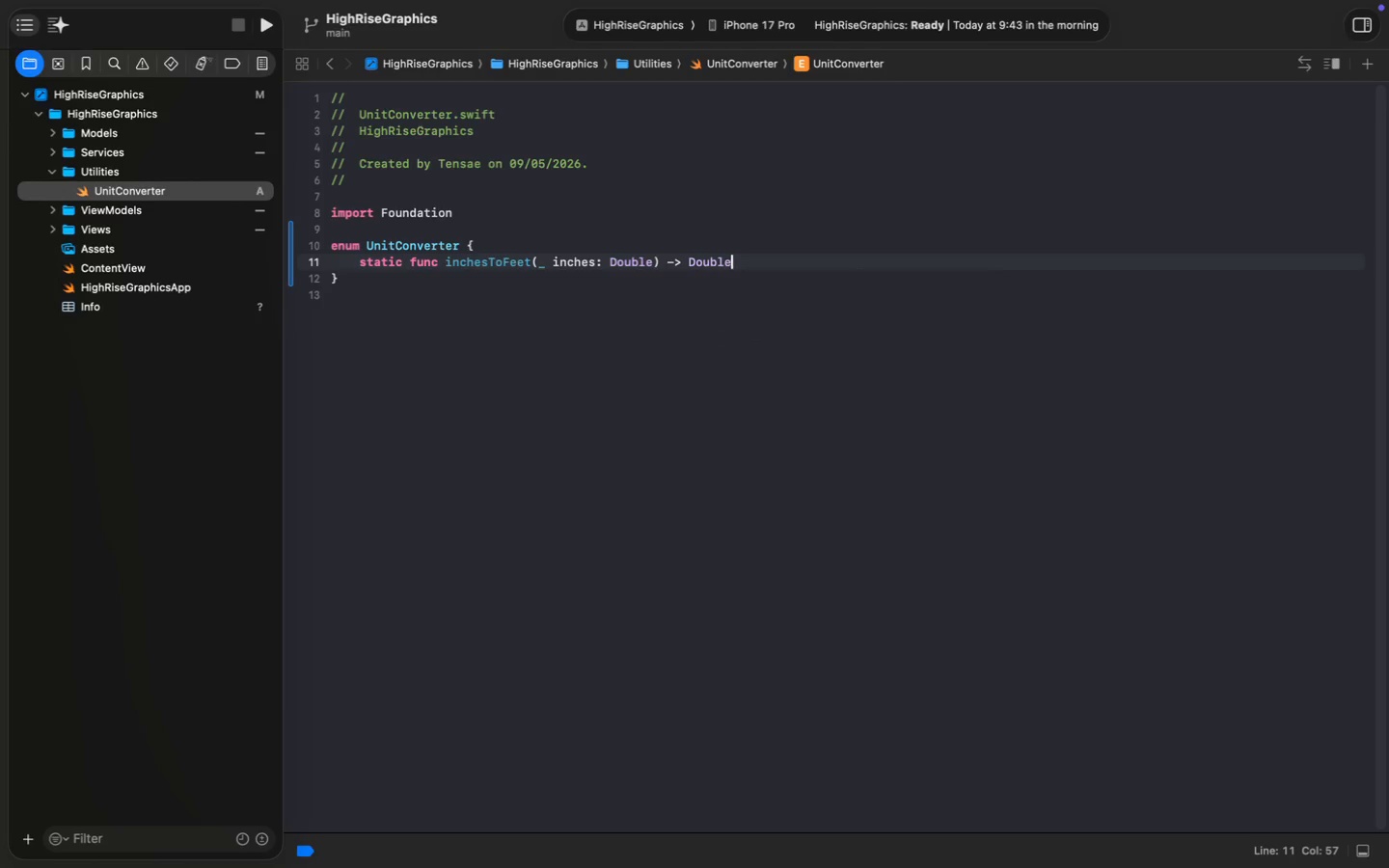 
key(Space)
 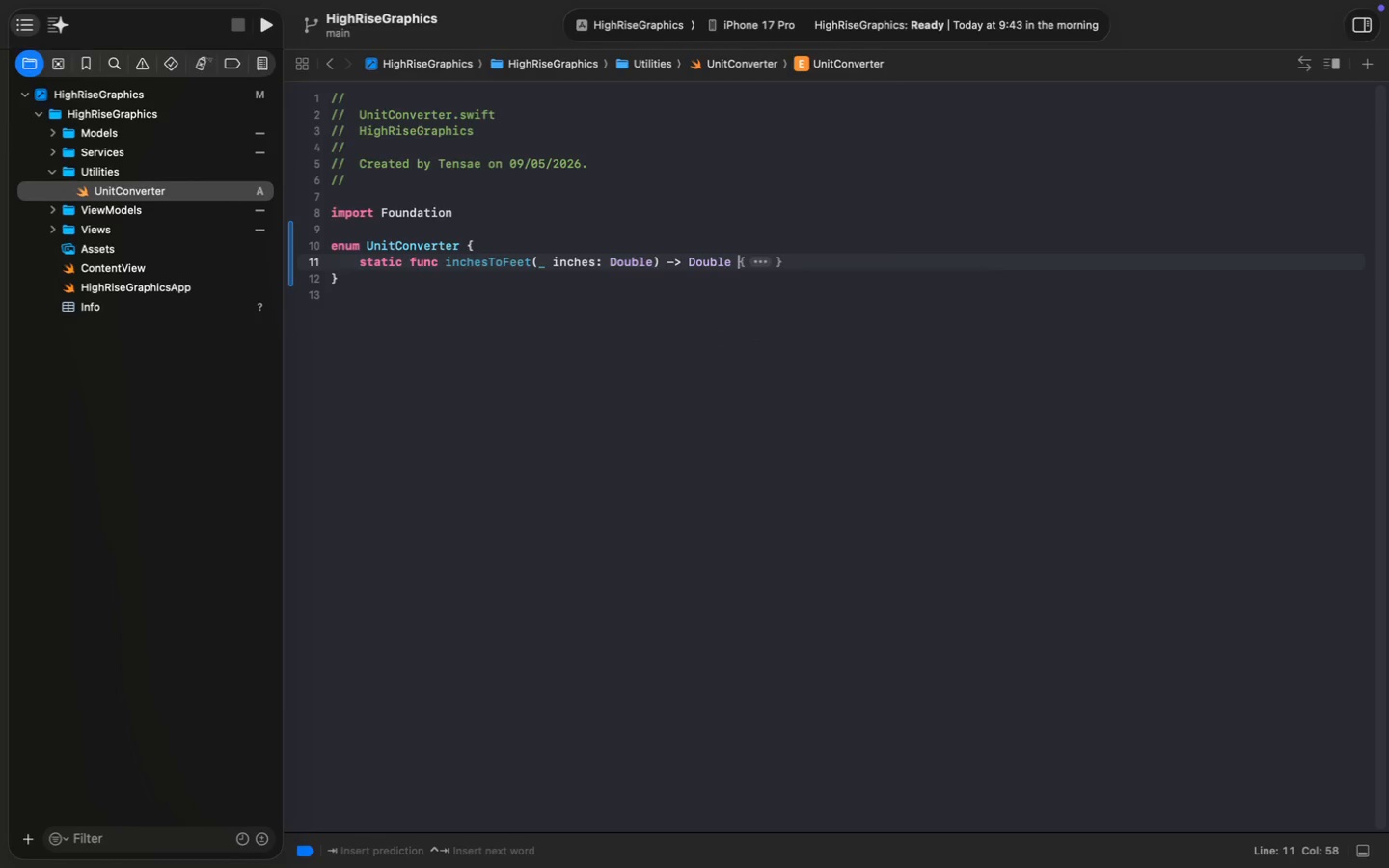 
key(Shift+ShiftLeft)
 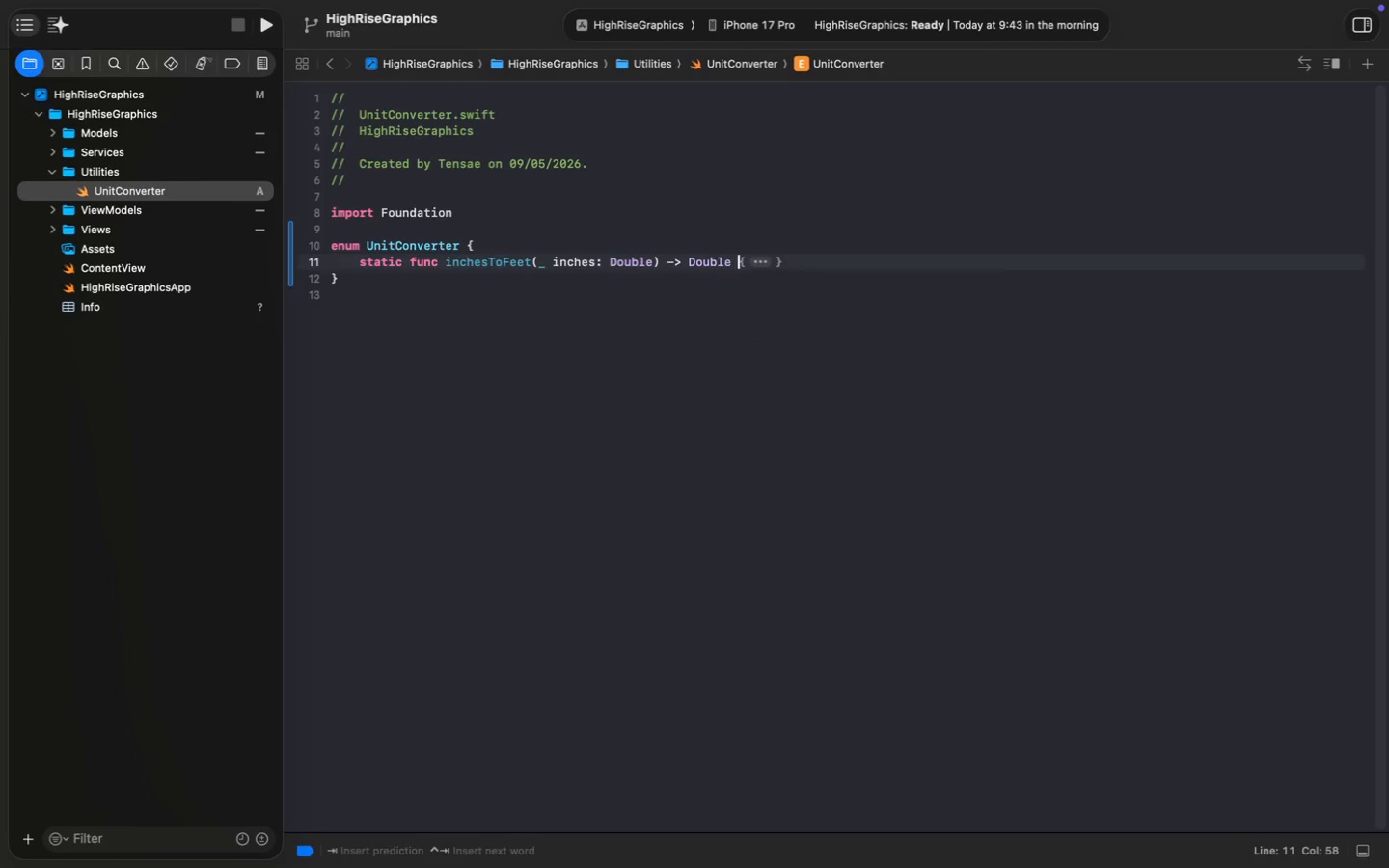 
key(Tab)
 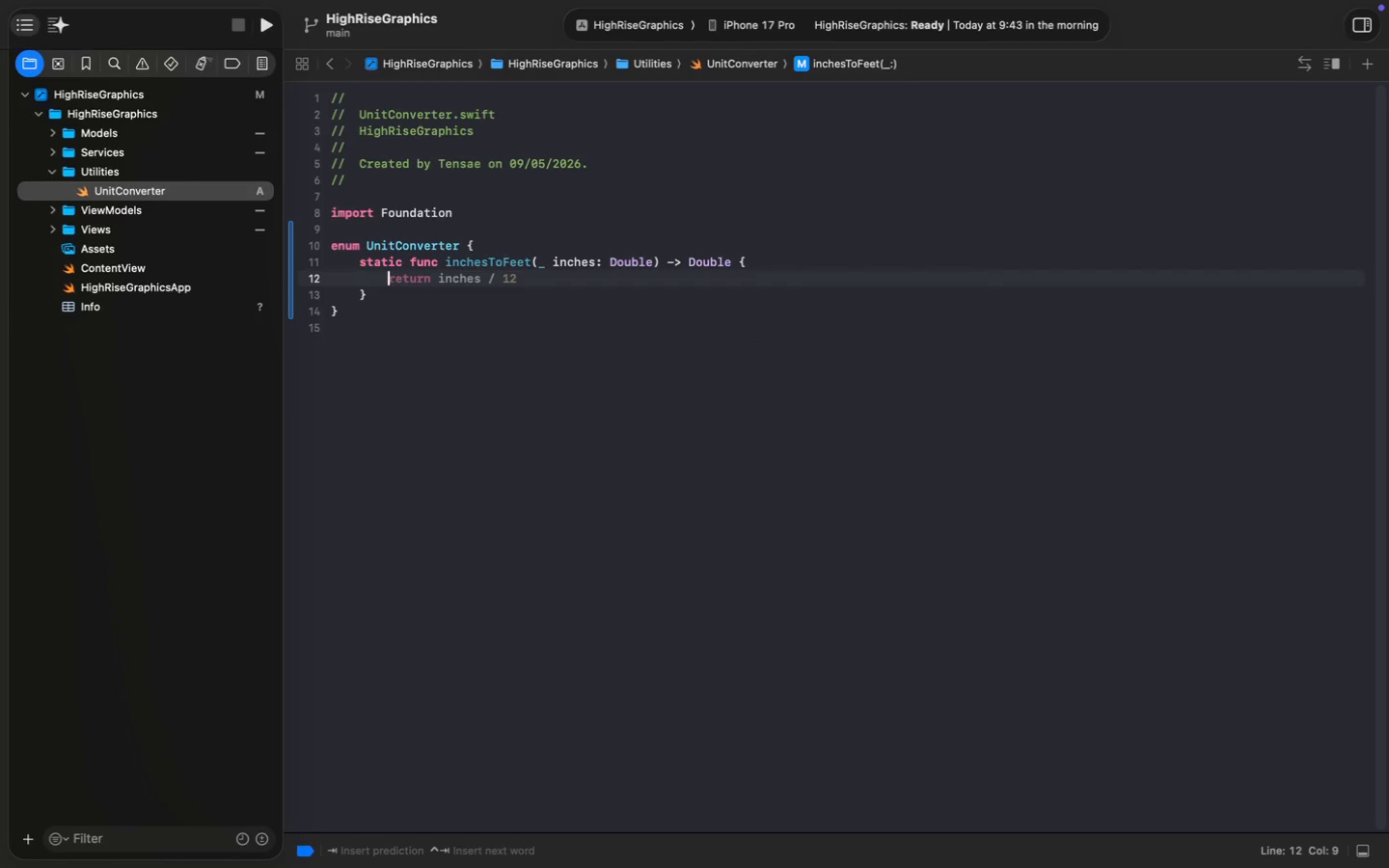 
key(CapsLock)
 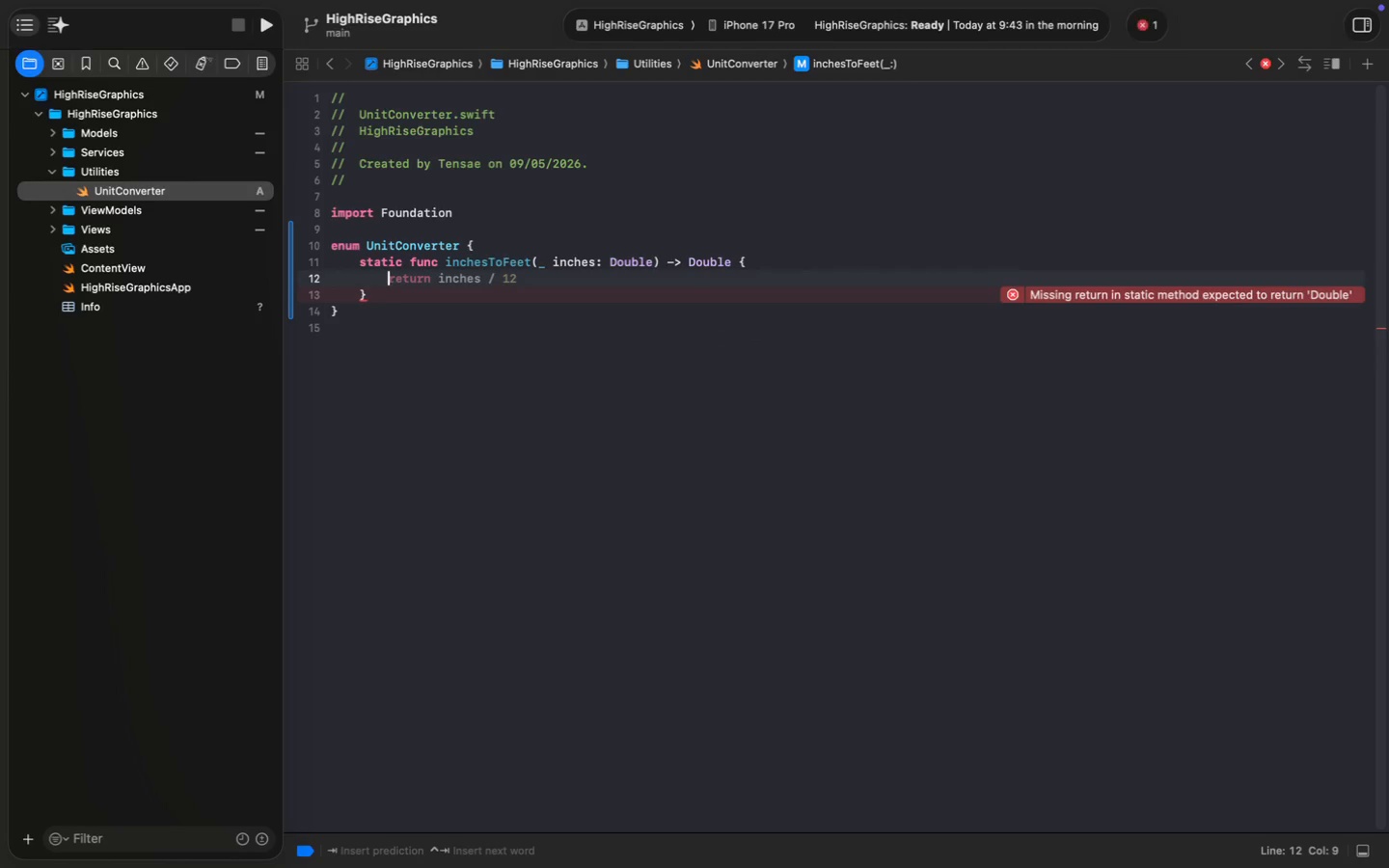 
key(CapsLock)
 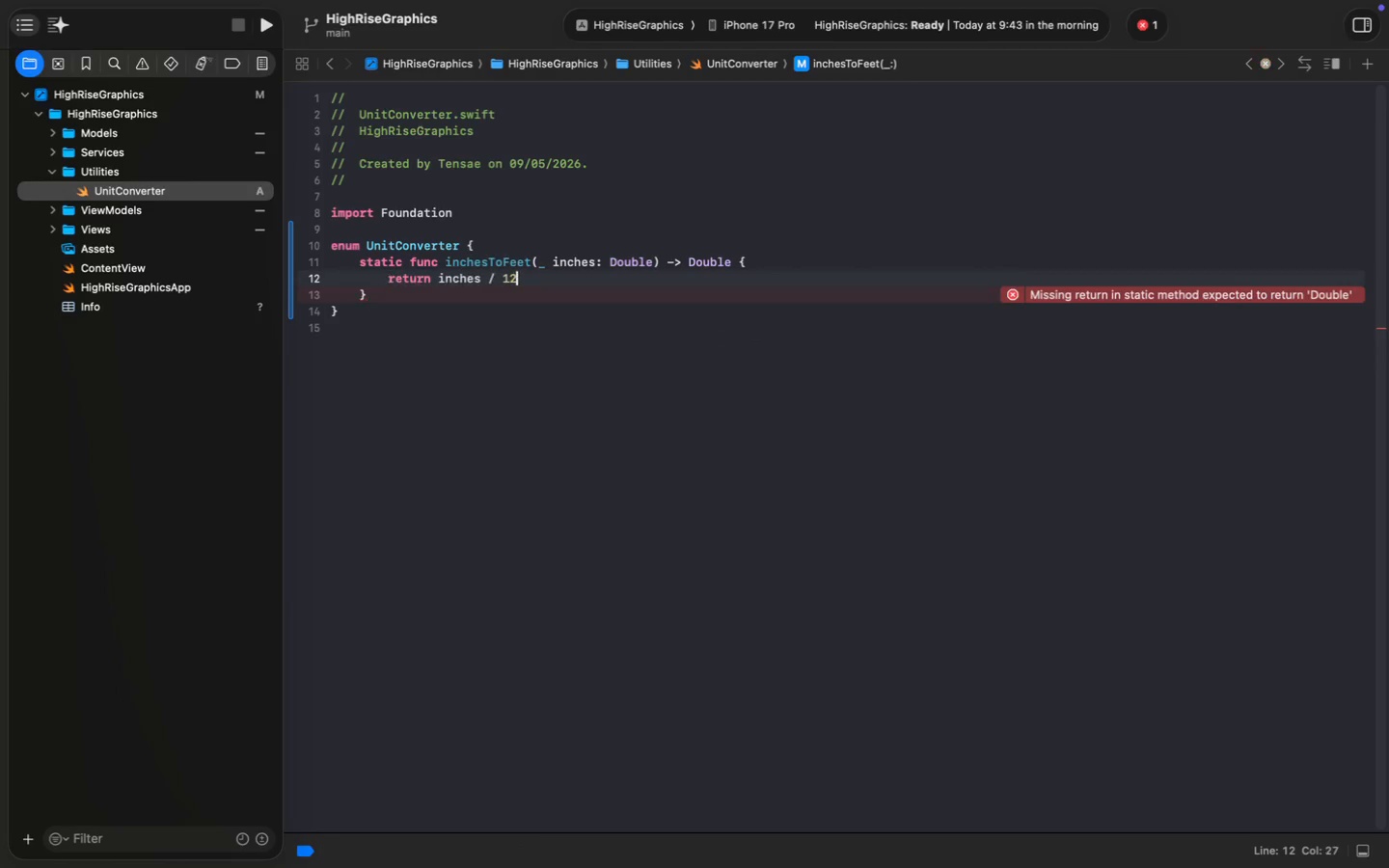 
key(Tab)
 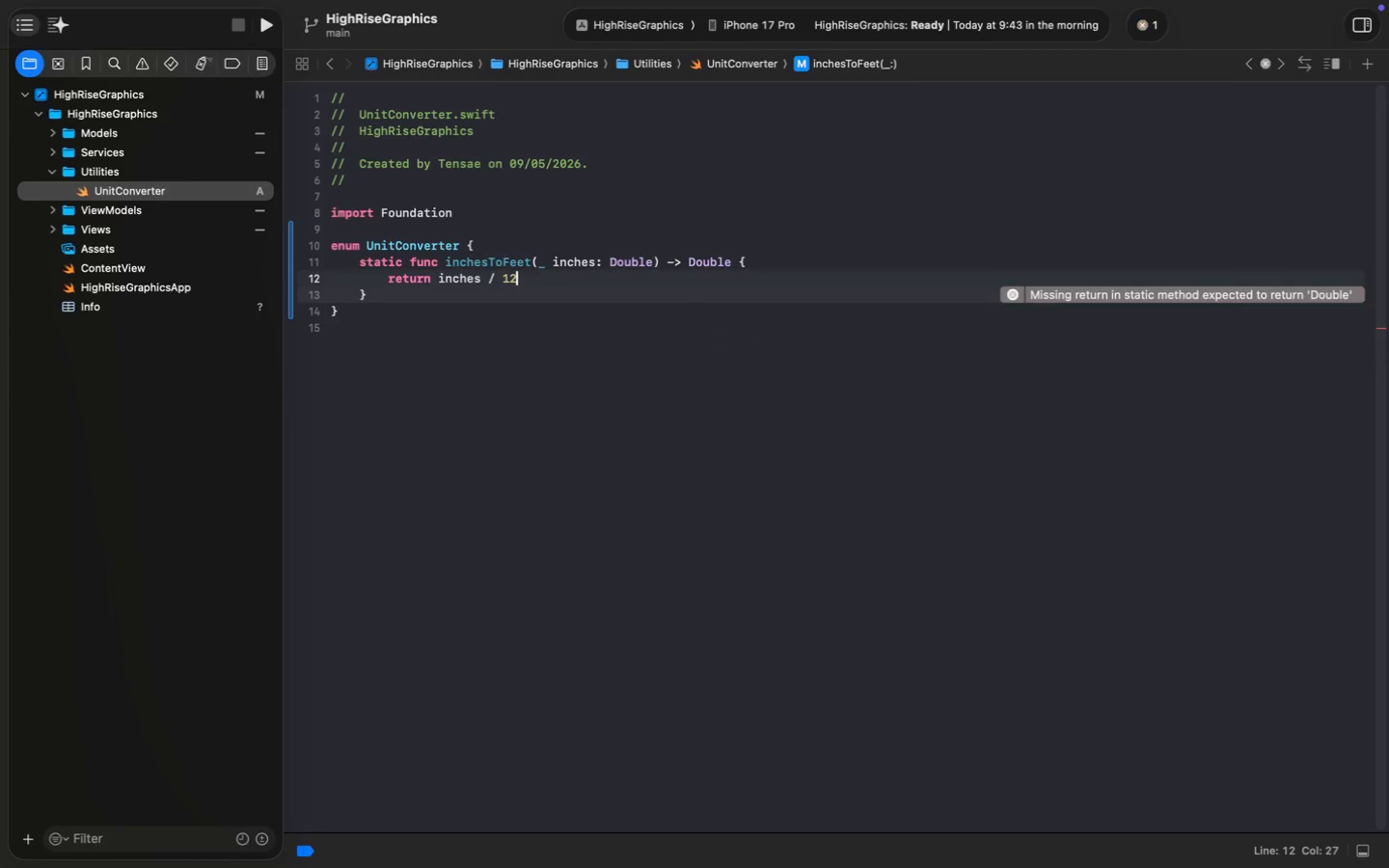 
key(ArrowDown)
 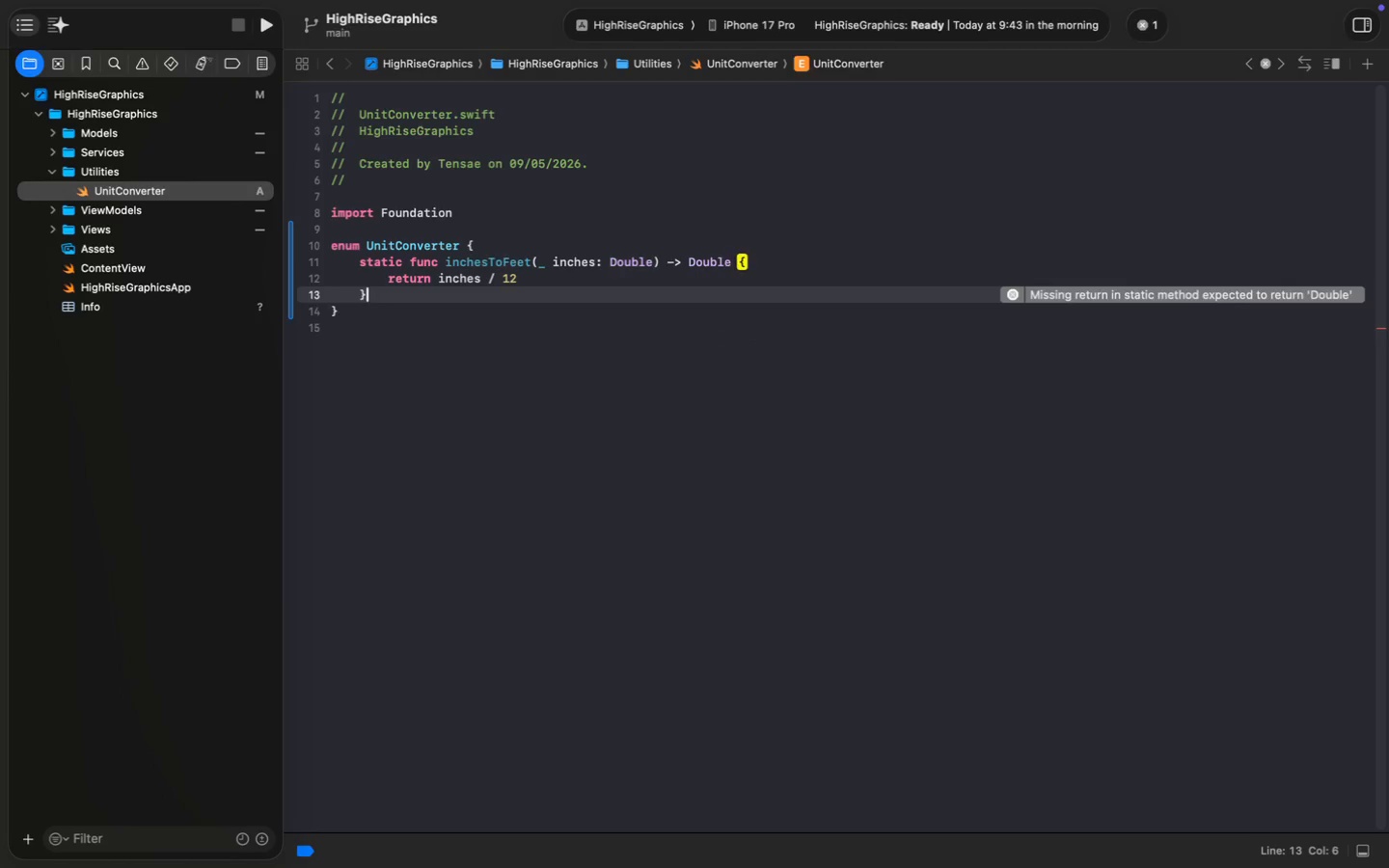 
key(Enter)
 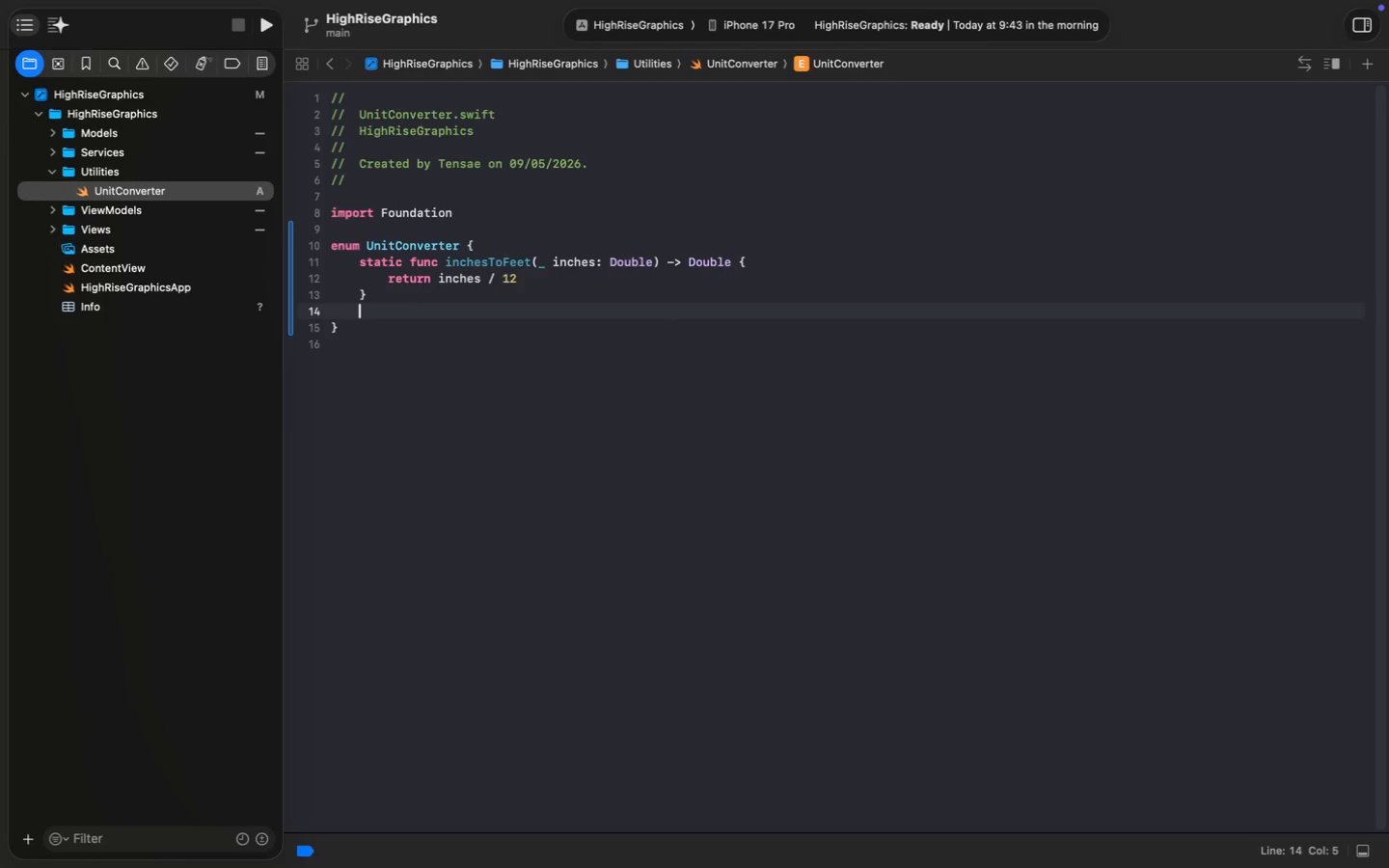 
wait(16.65)
 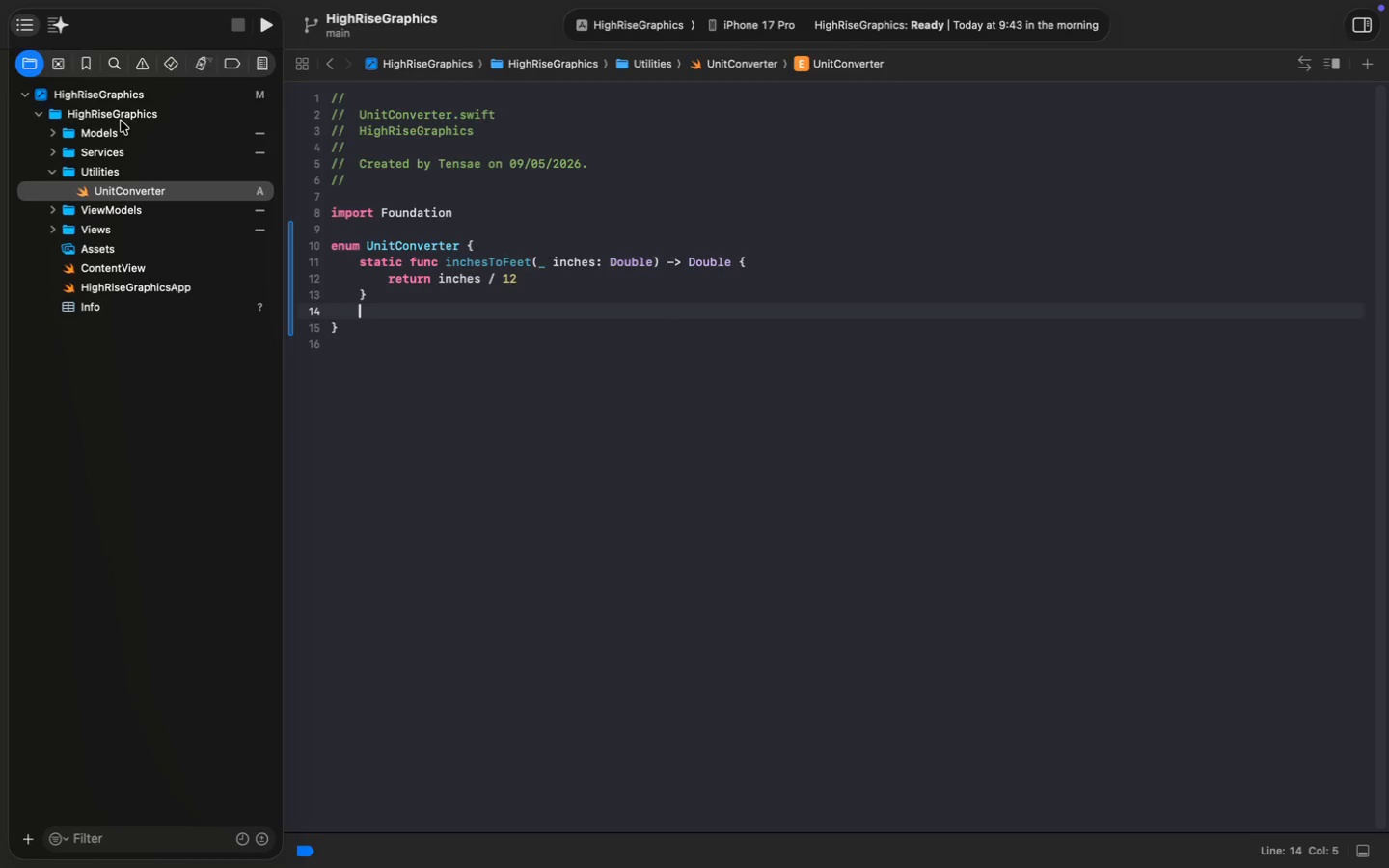 
left_click([121, 121])
 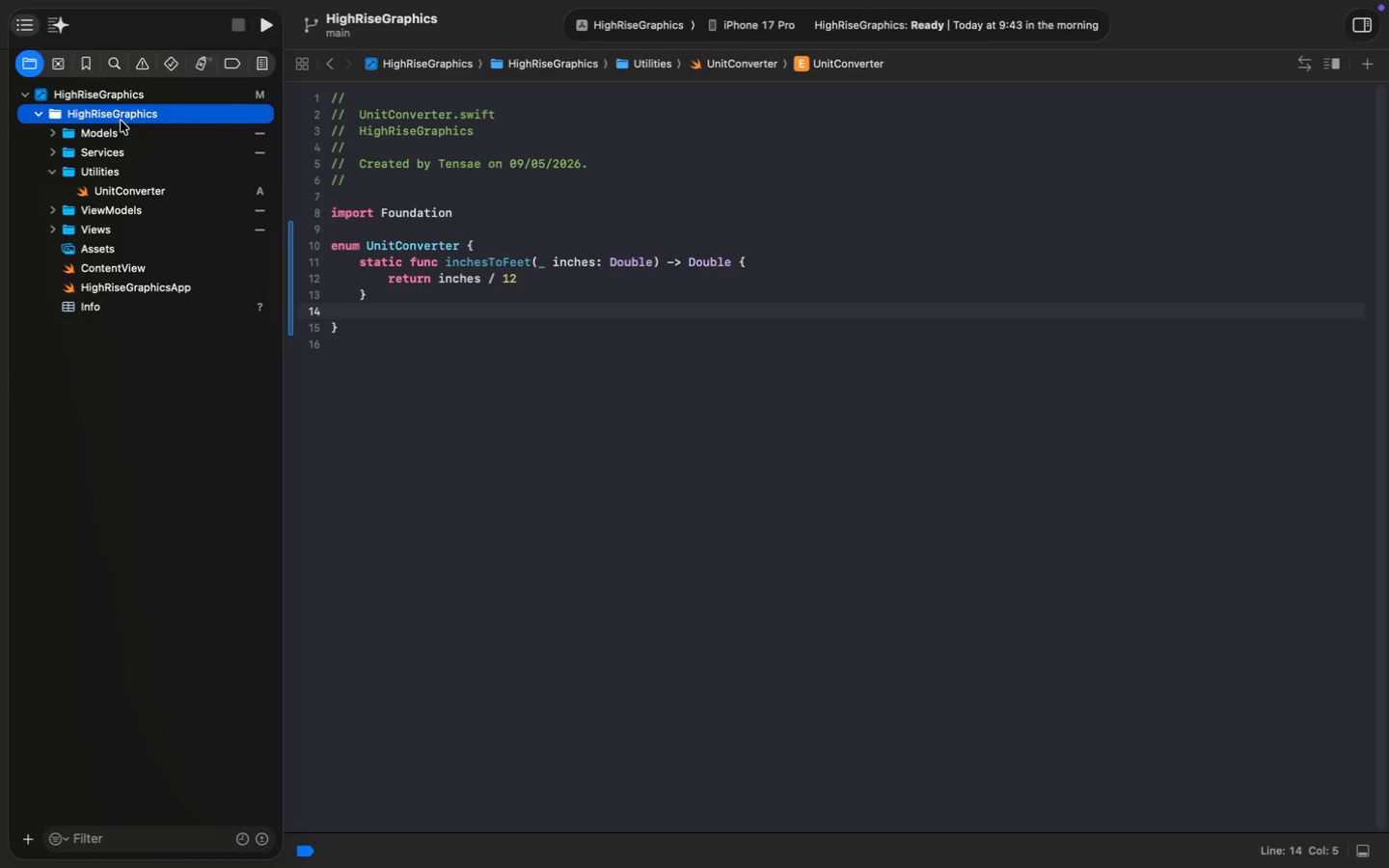 
key(Alt+Meta+N)
 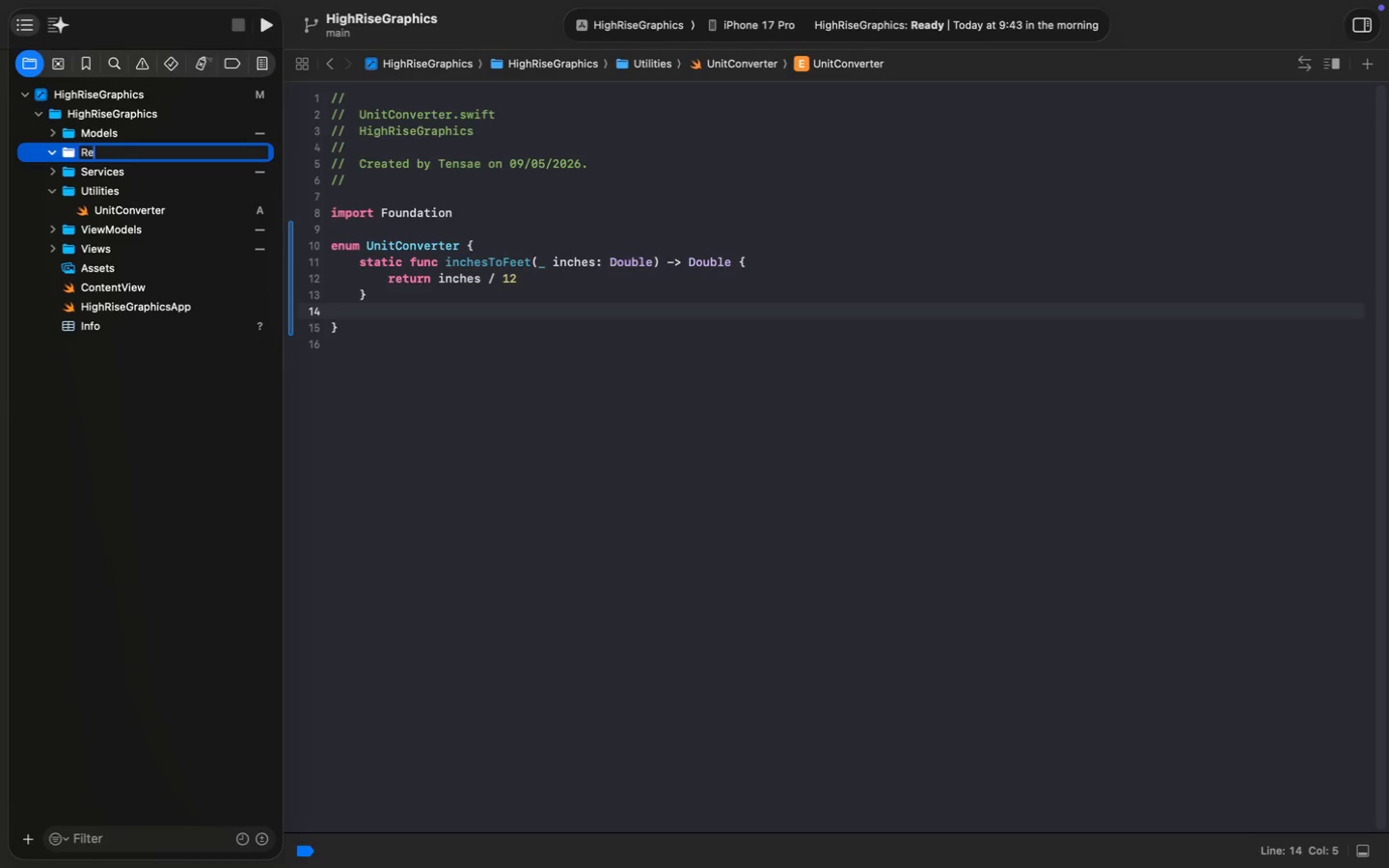 
type(Repositories)
 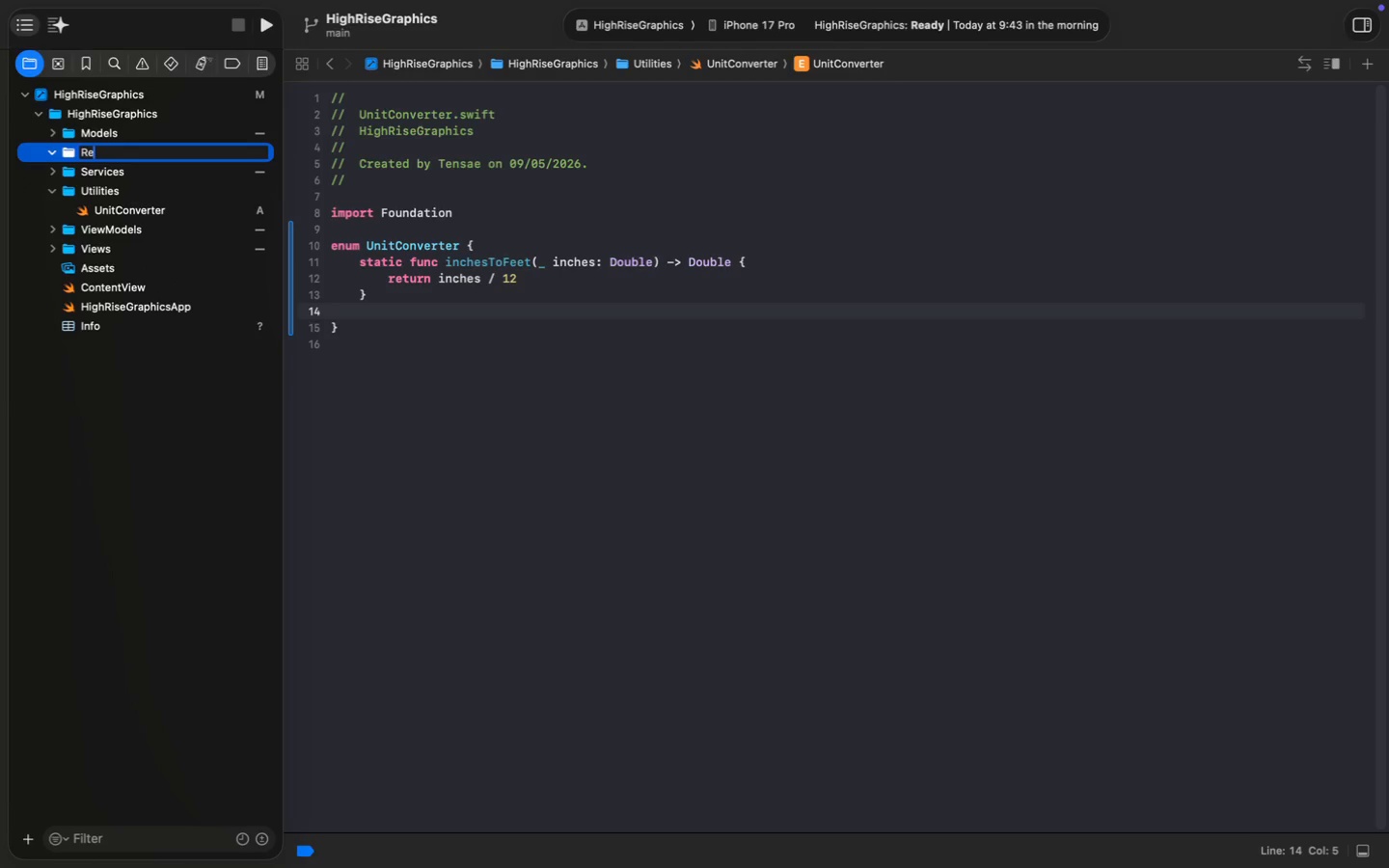 
key(Enter)
 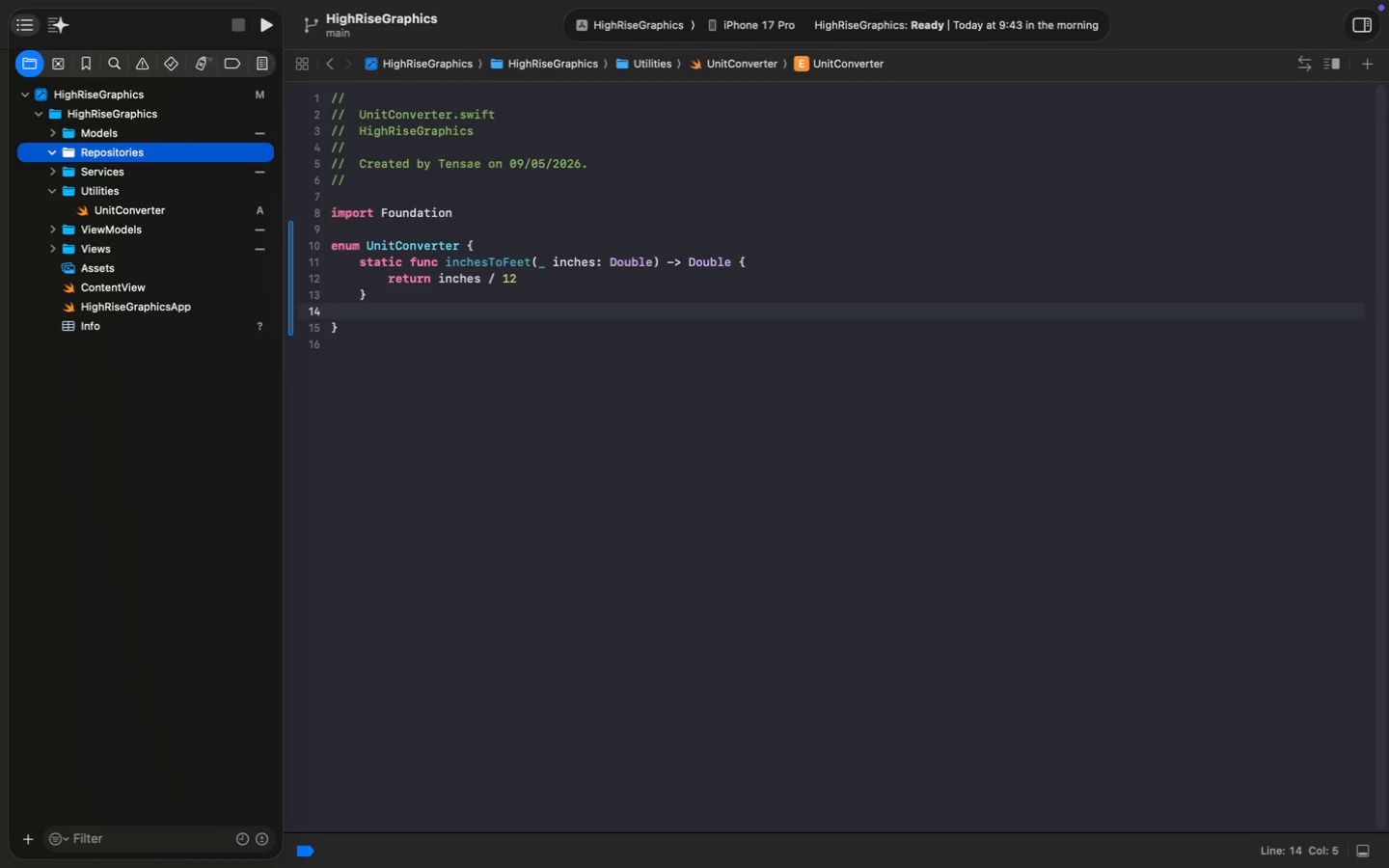 
key(Meta+N)
 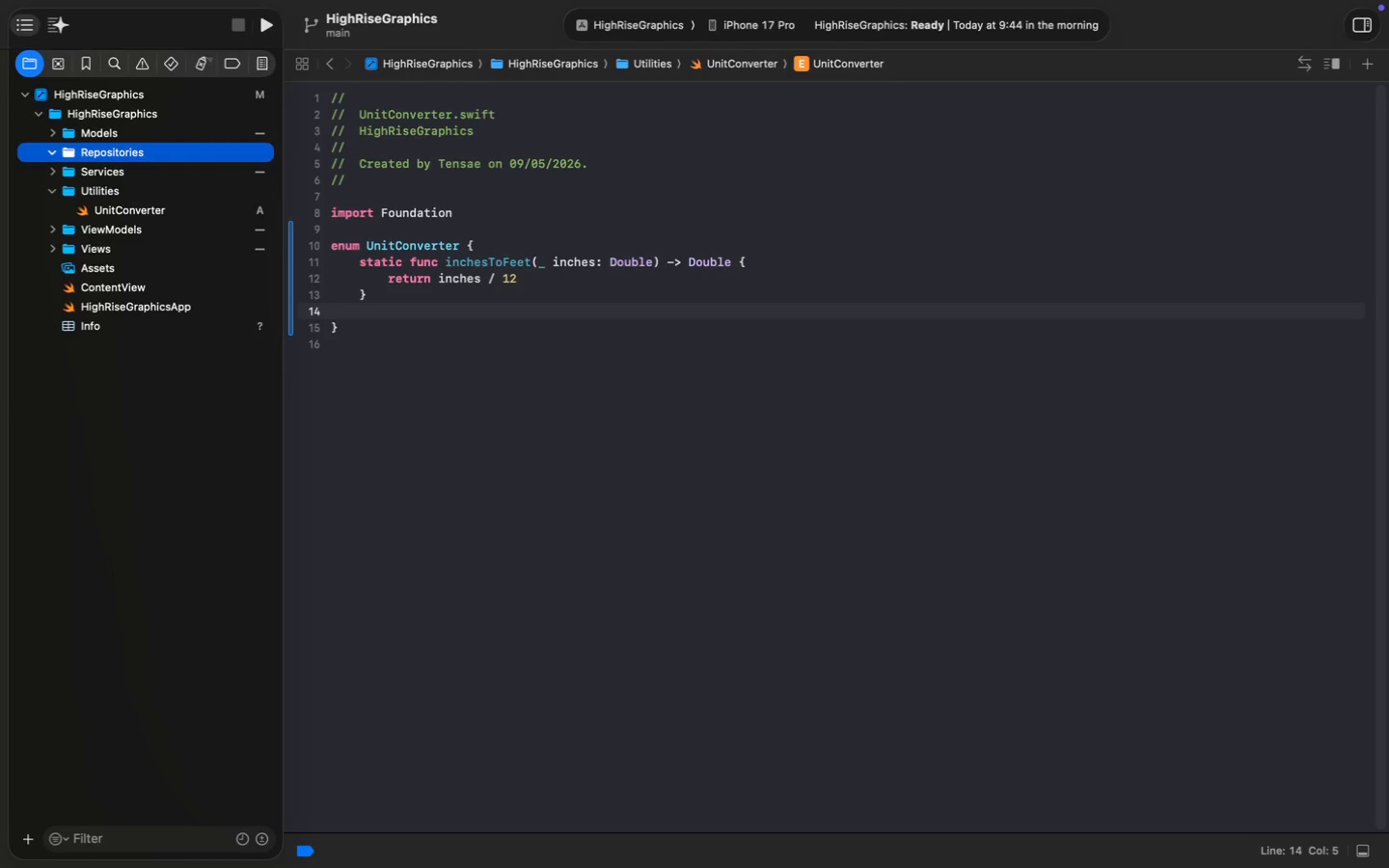 
key(Enter)
 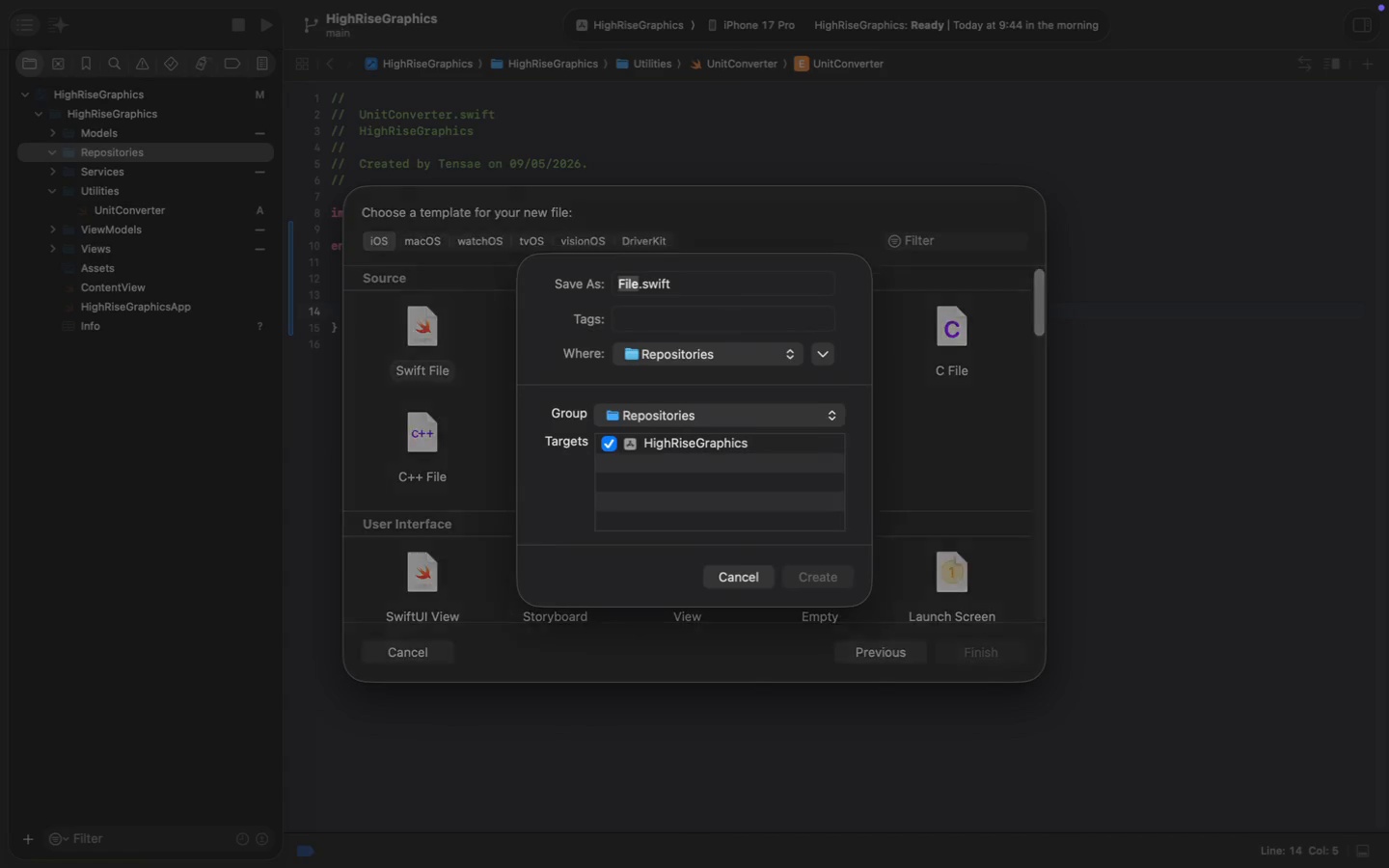 
type(SurveyRepository)
 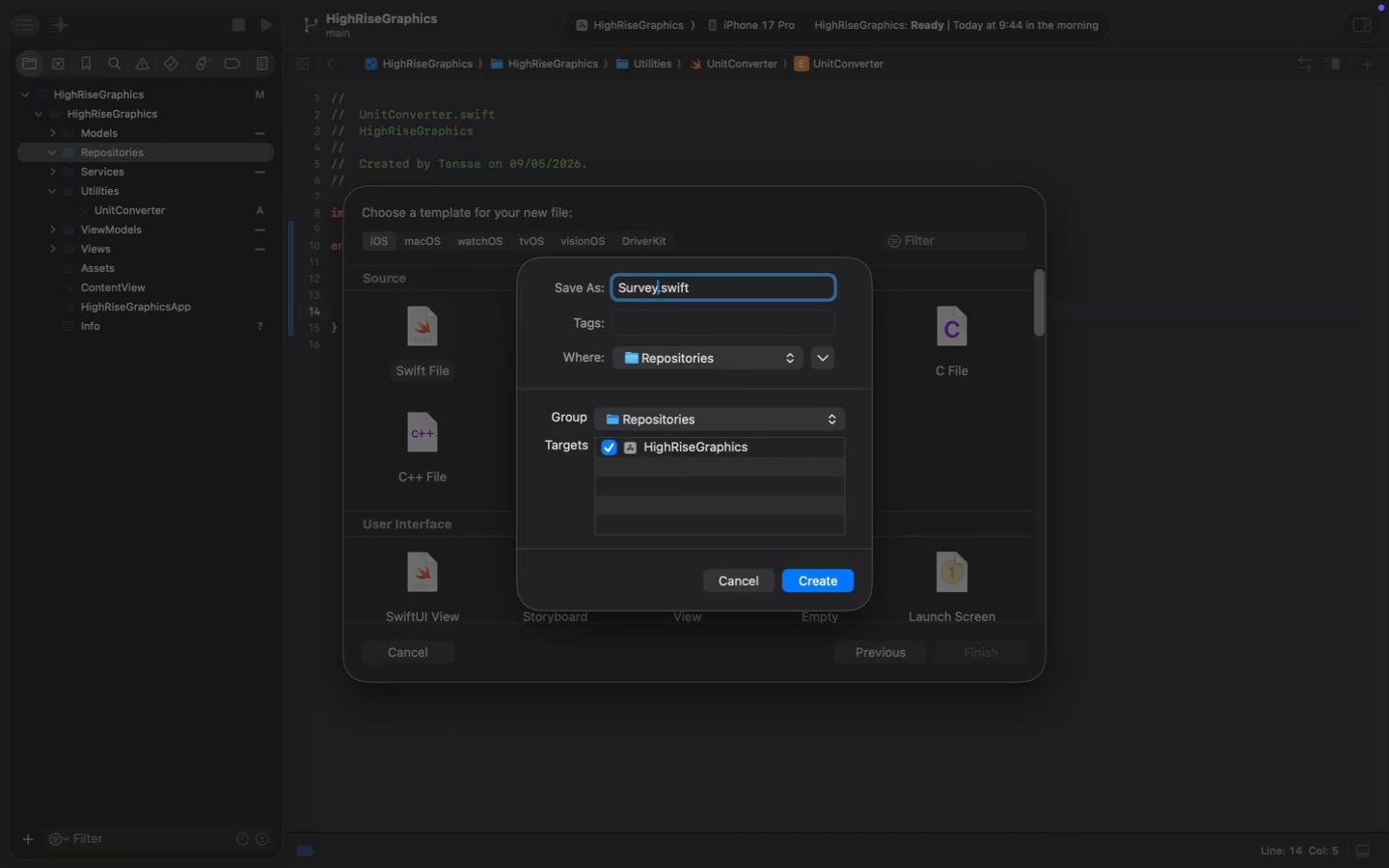 
 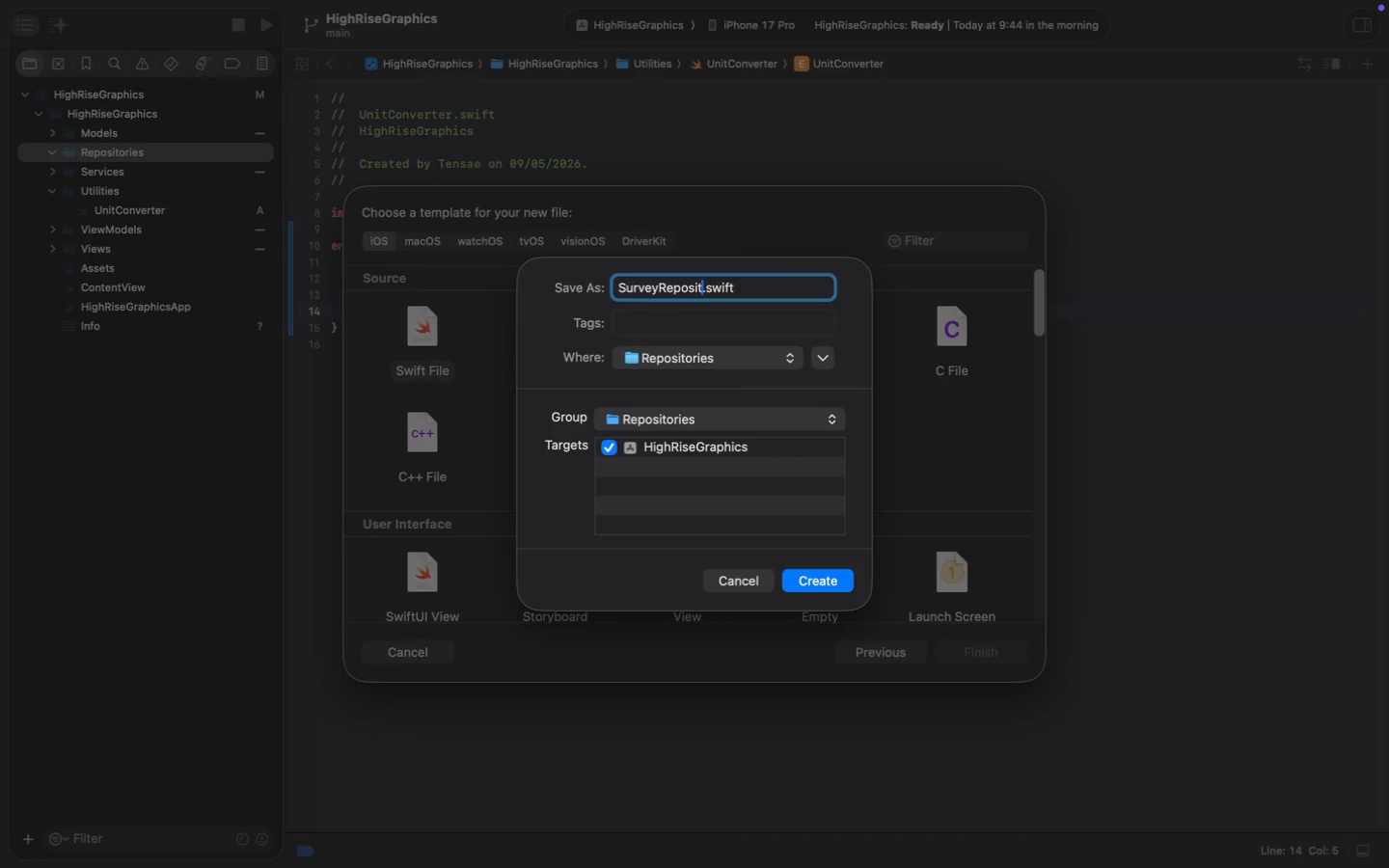 
key(Enter)
 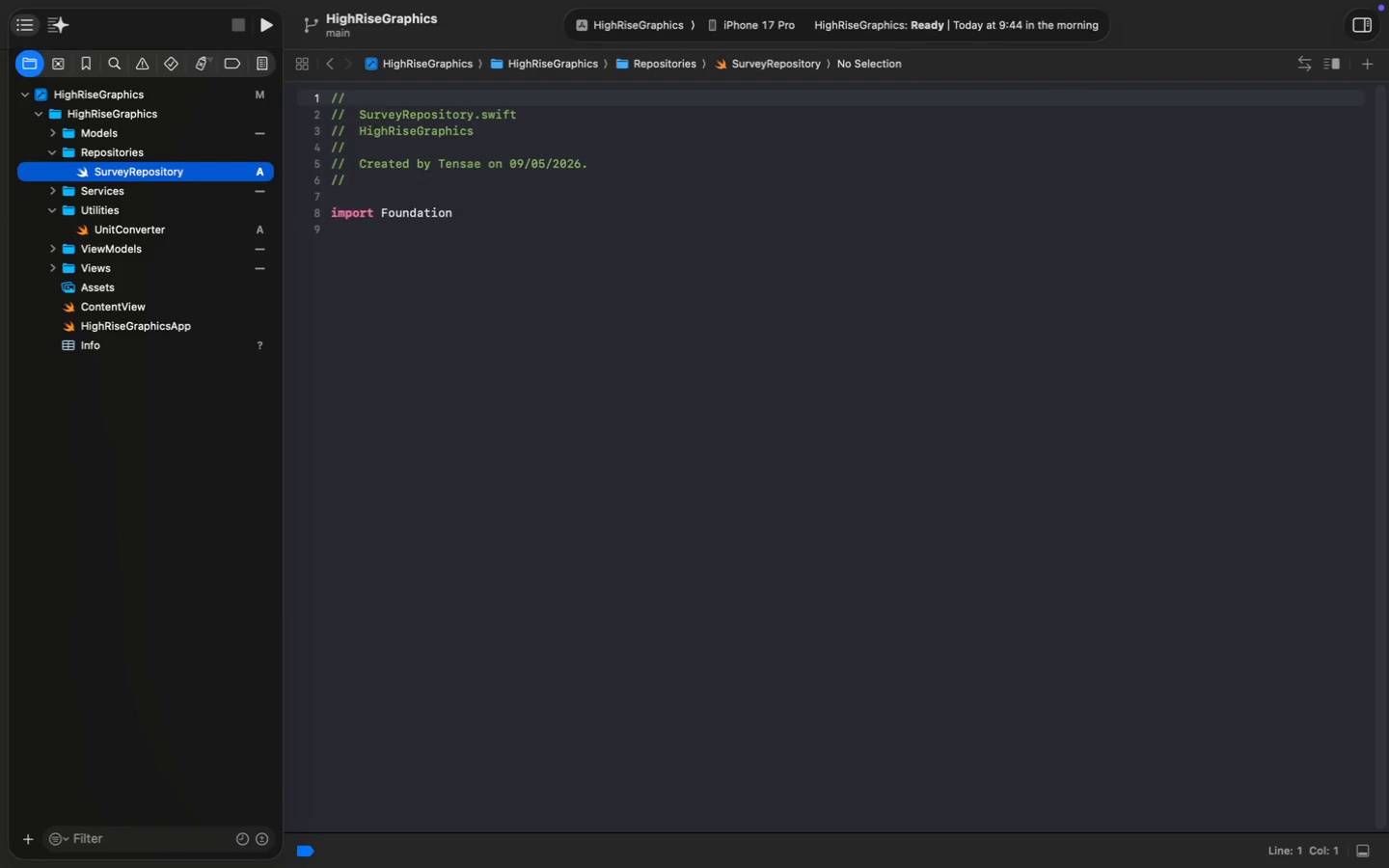 
left_click([455, 240])
 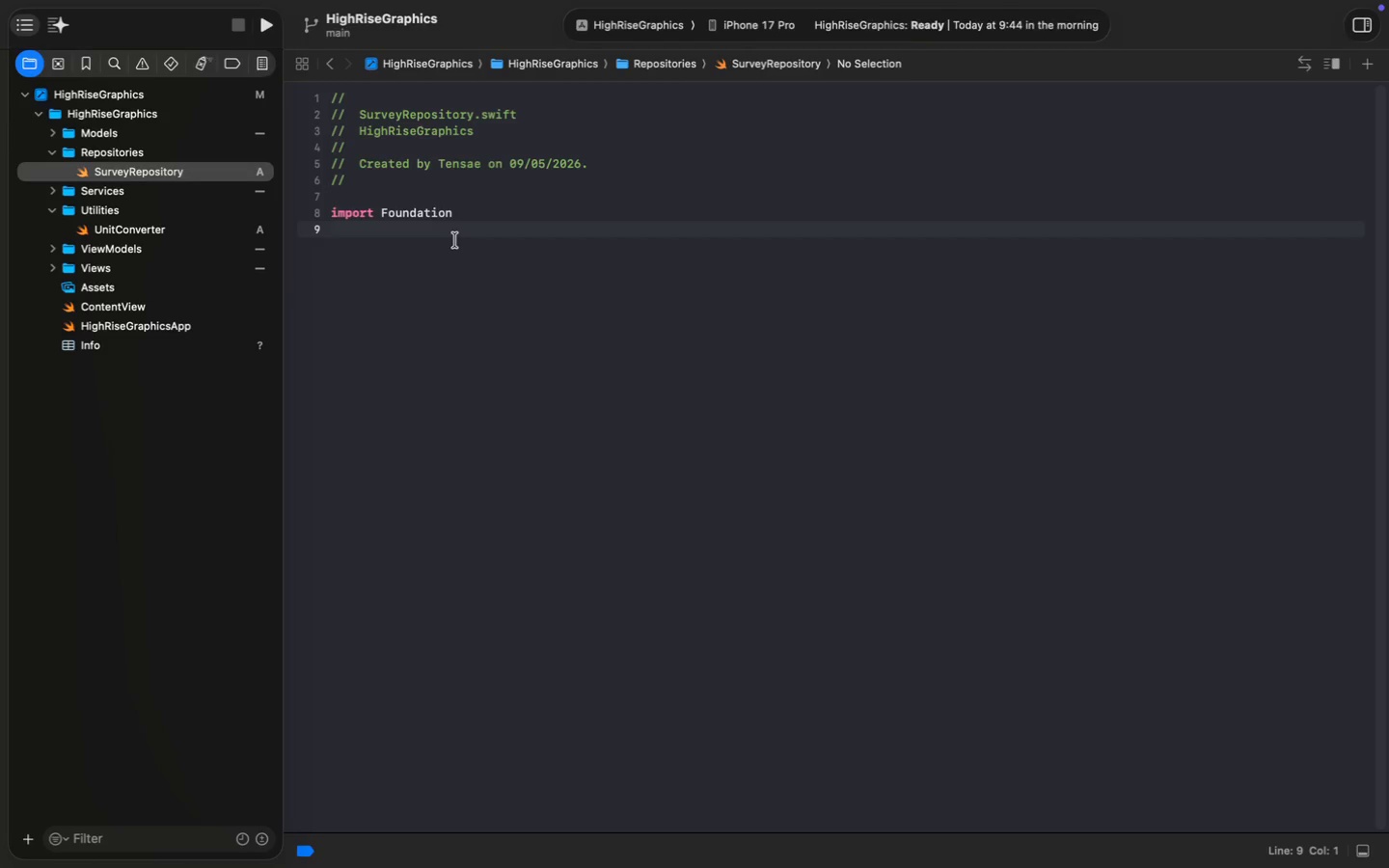 
key(Enter)
 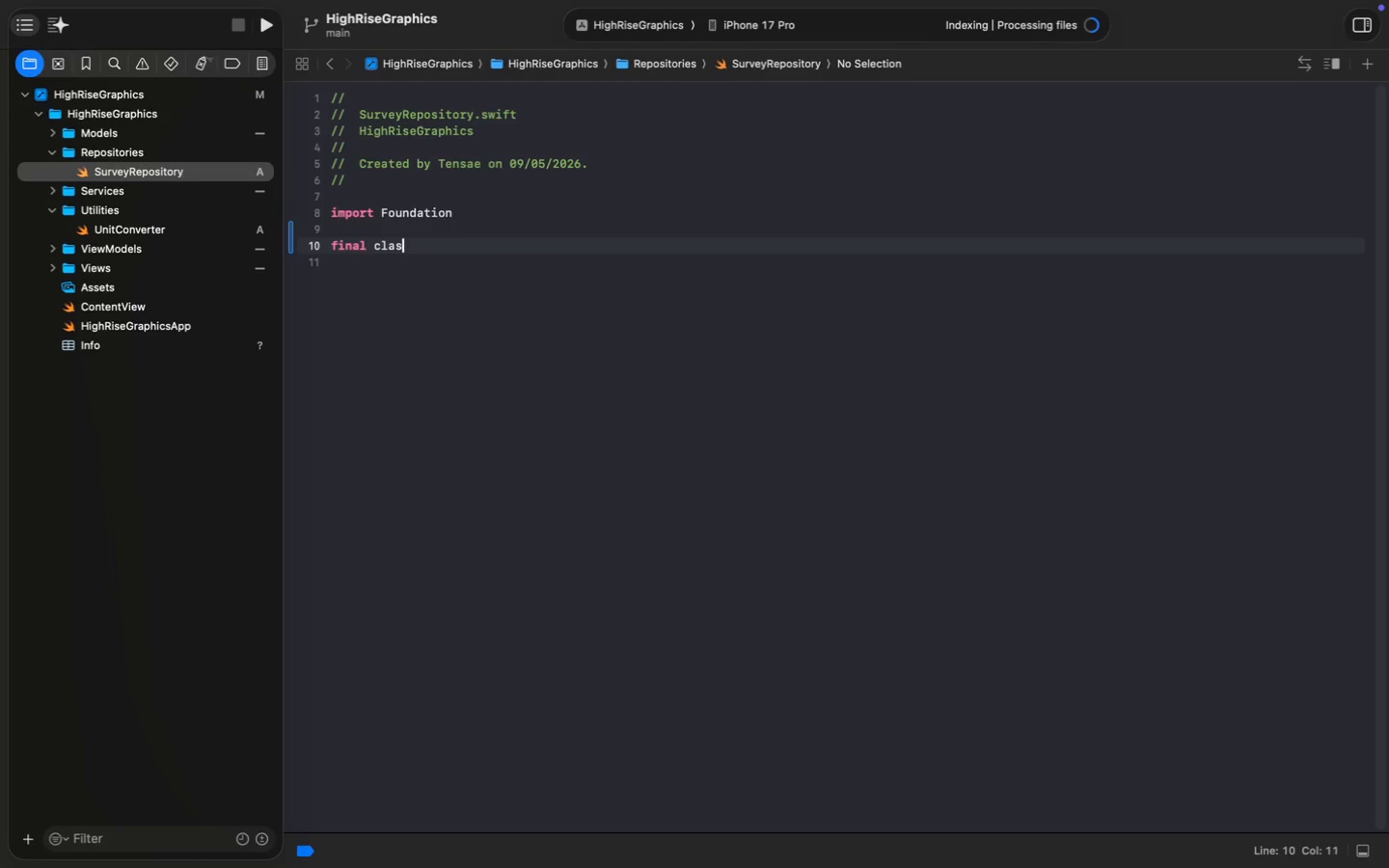 
type(final class Sur)
 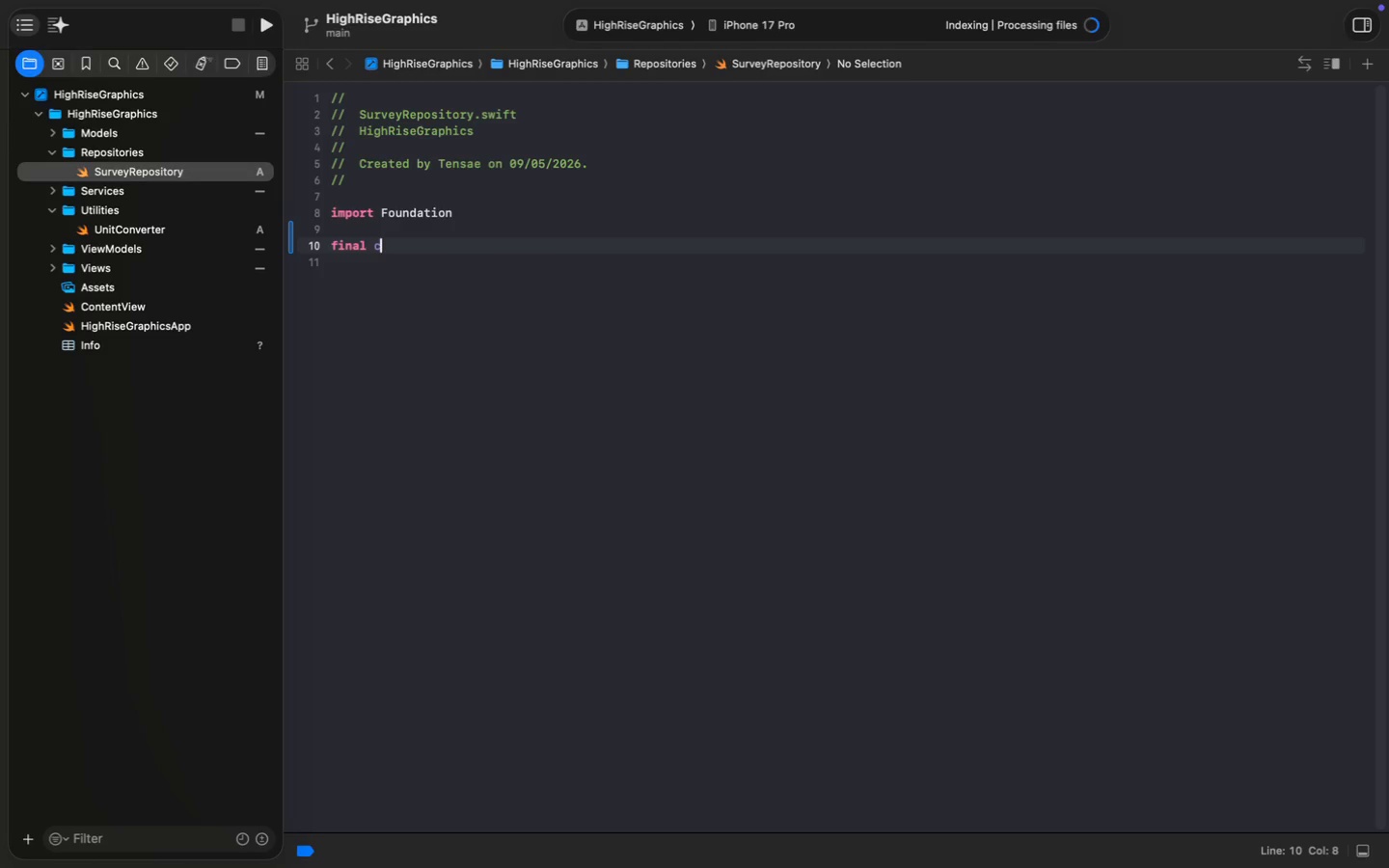 
key(Enter)
 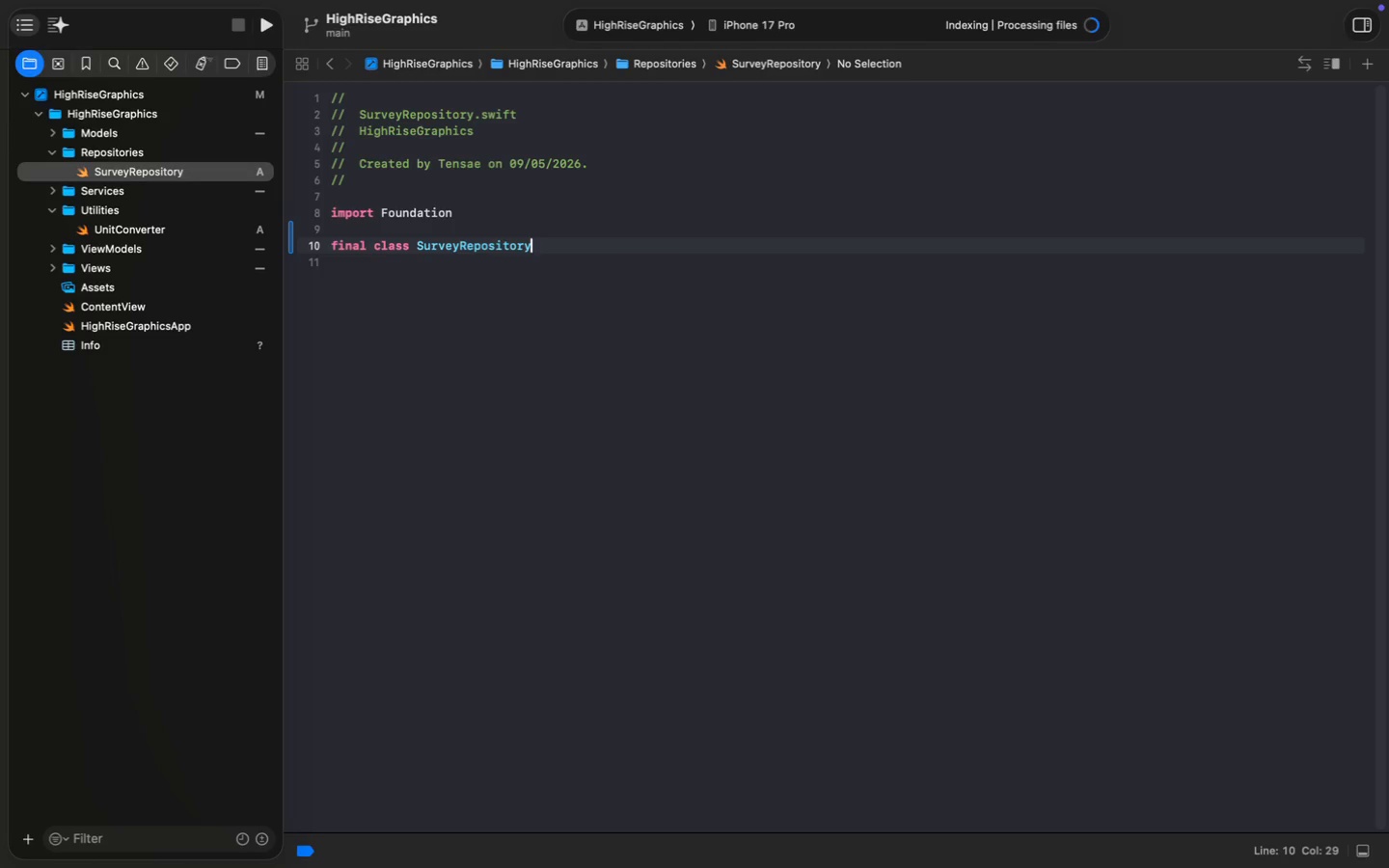 
key(Space)
 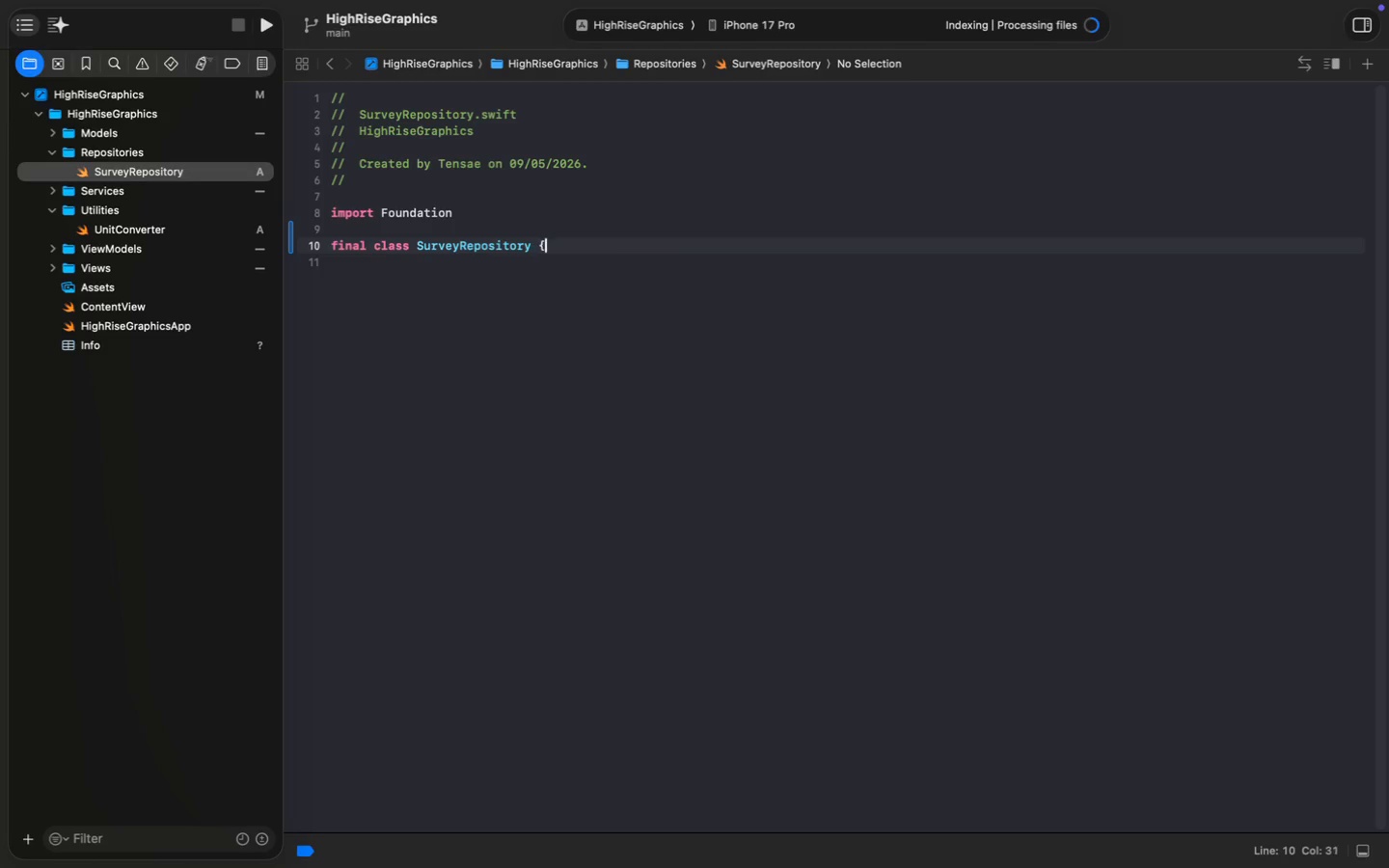 
key(Shift+BracketLeft)
 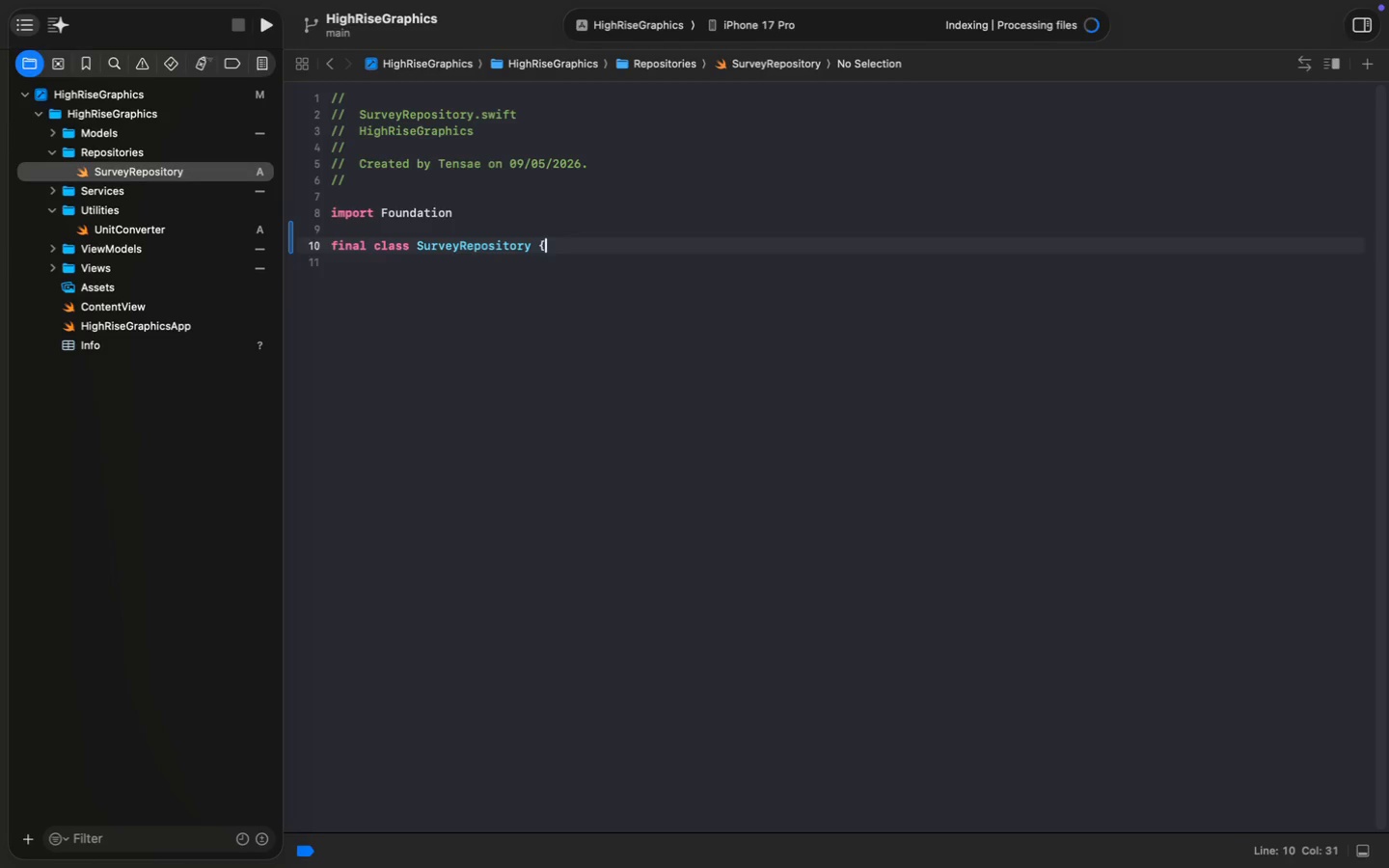 
key(Enter)
 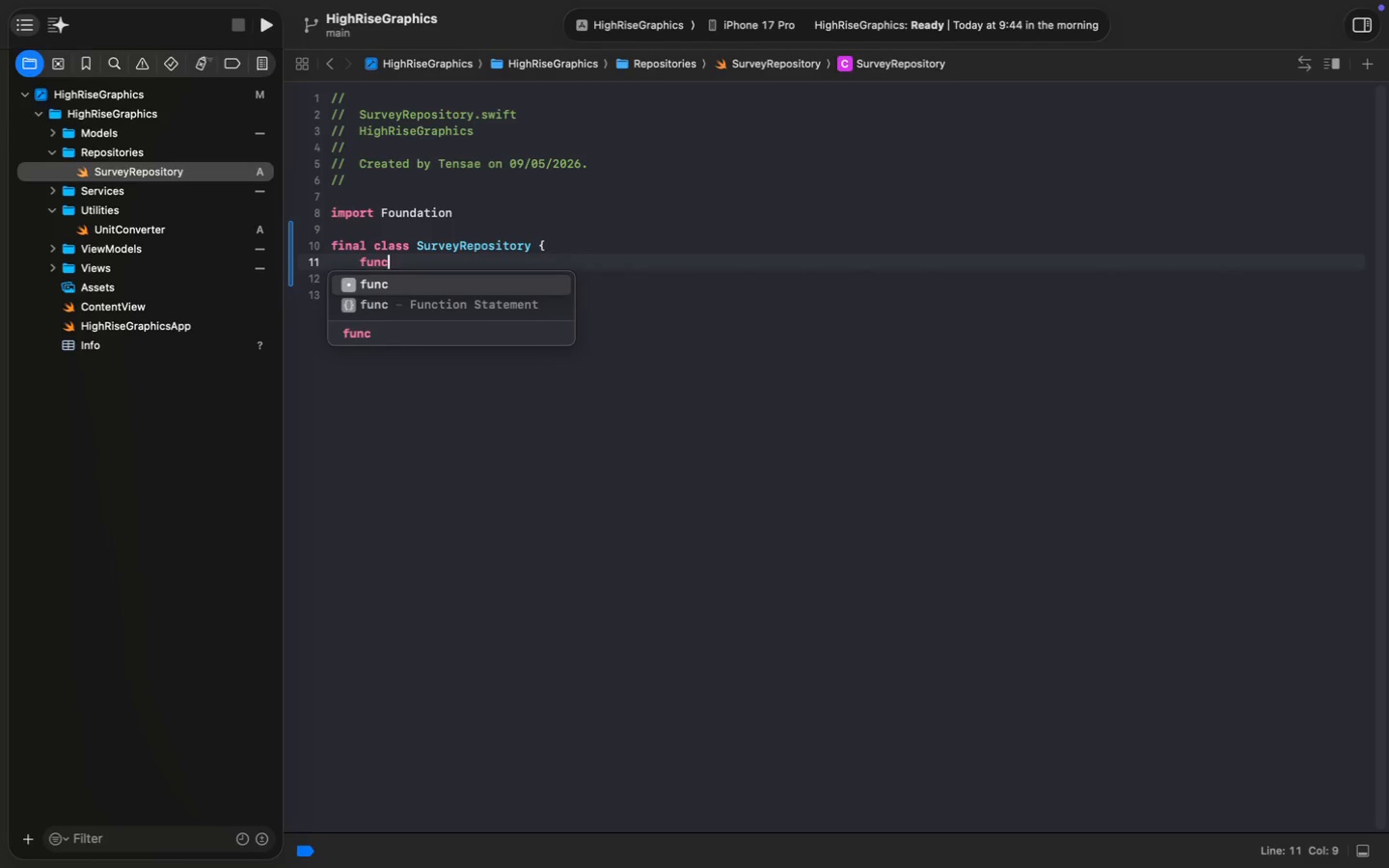 
type(func save(_ survwy)
key(Backspace)
key(Backspace)
type(eys: [Surv)
 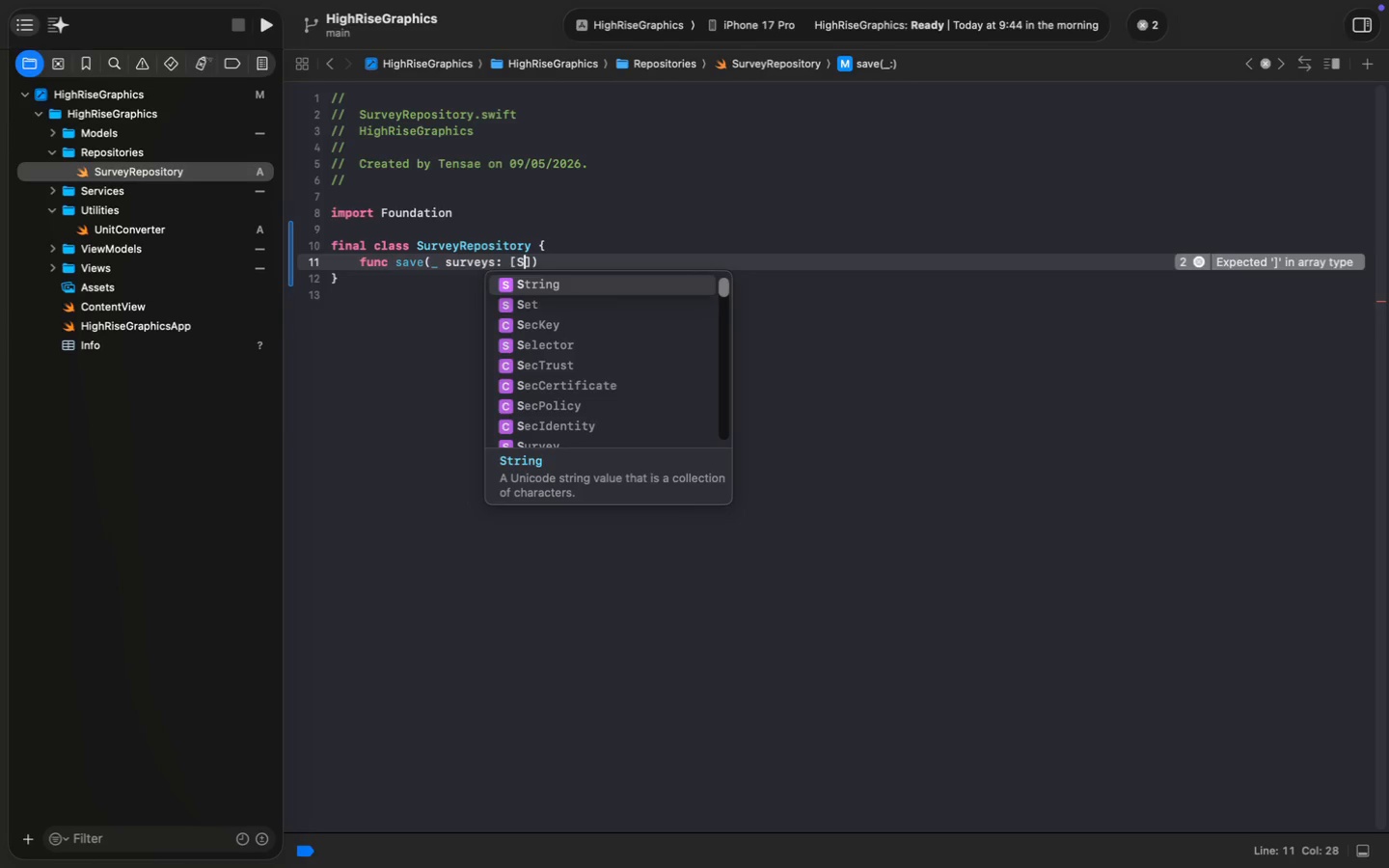 
key(Enter)
 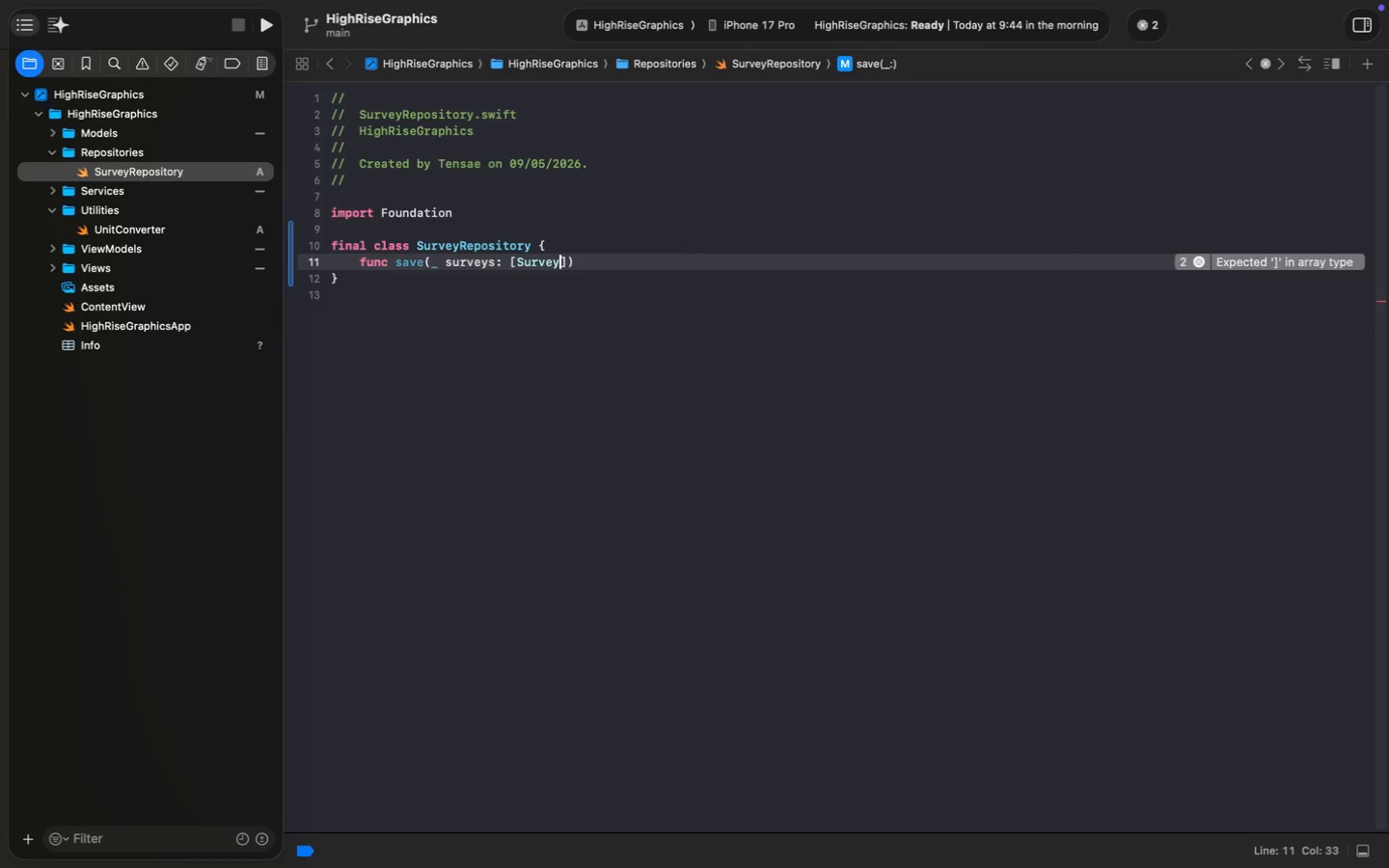 
key(ArrowRight)
 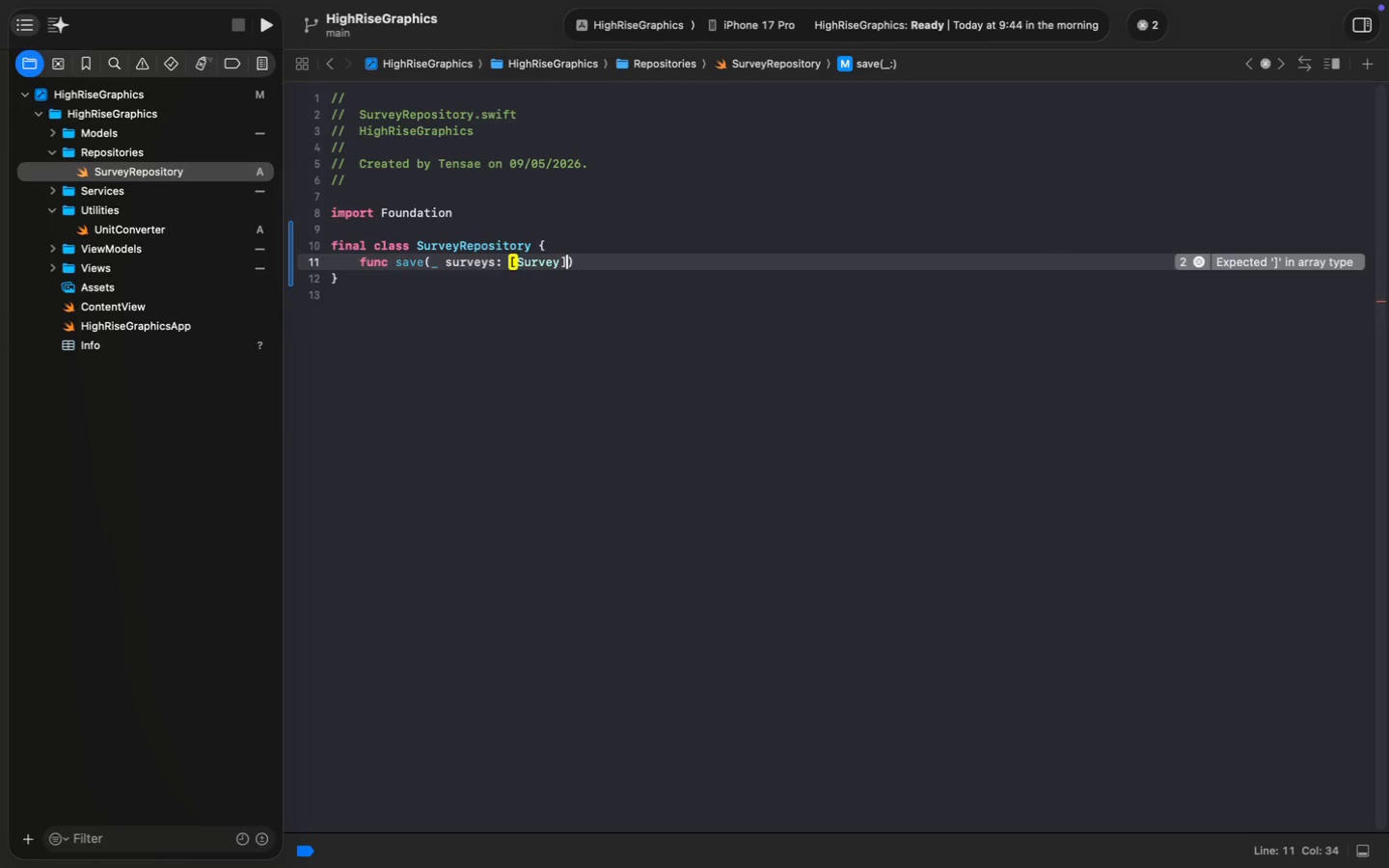 
key(ArrowRight)
 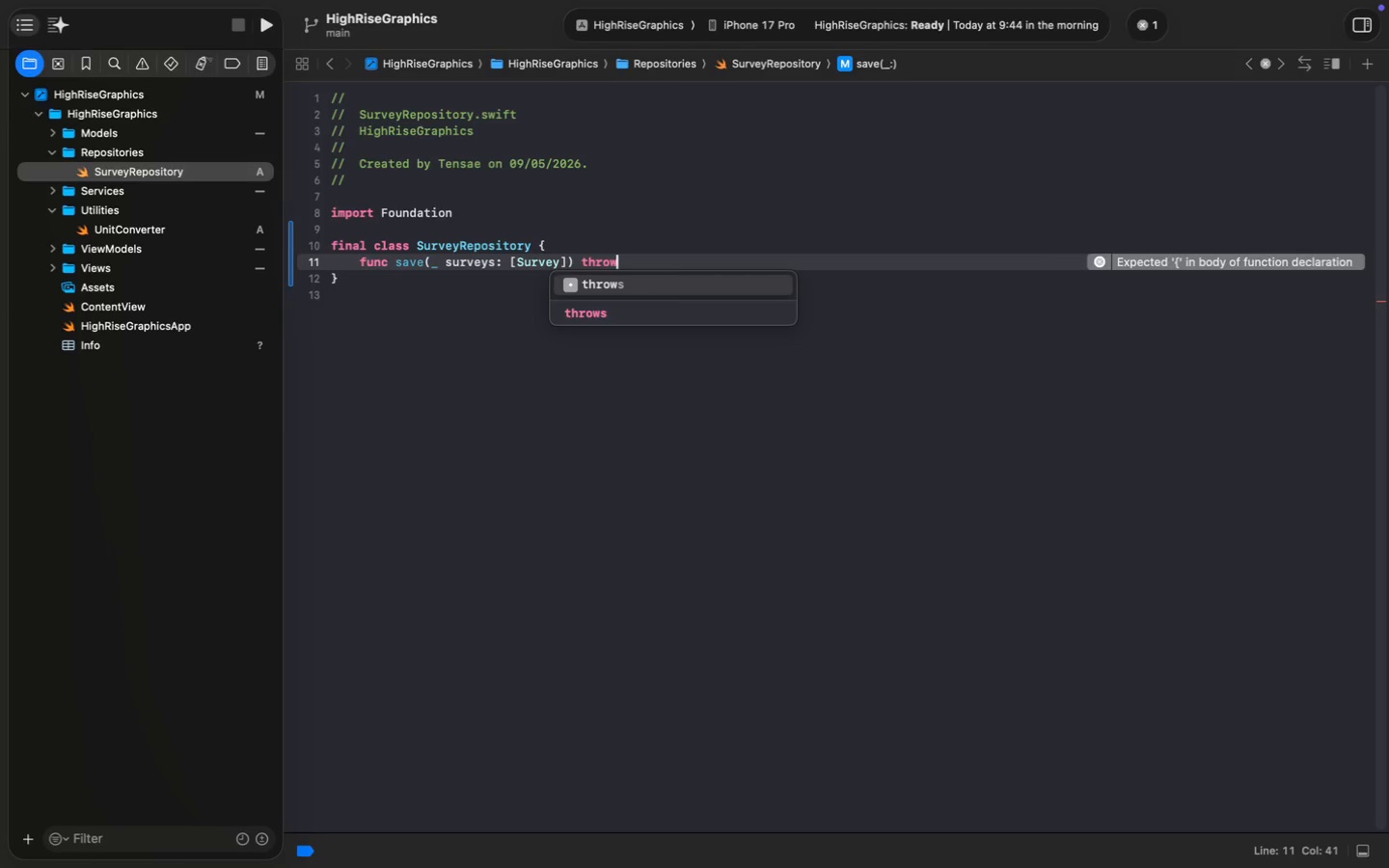 
type( throw)
 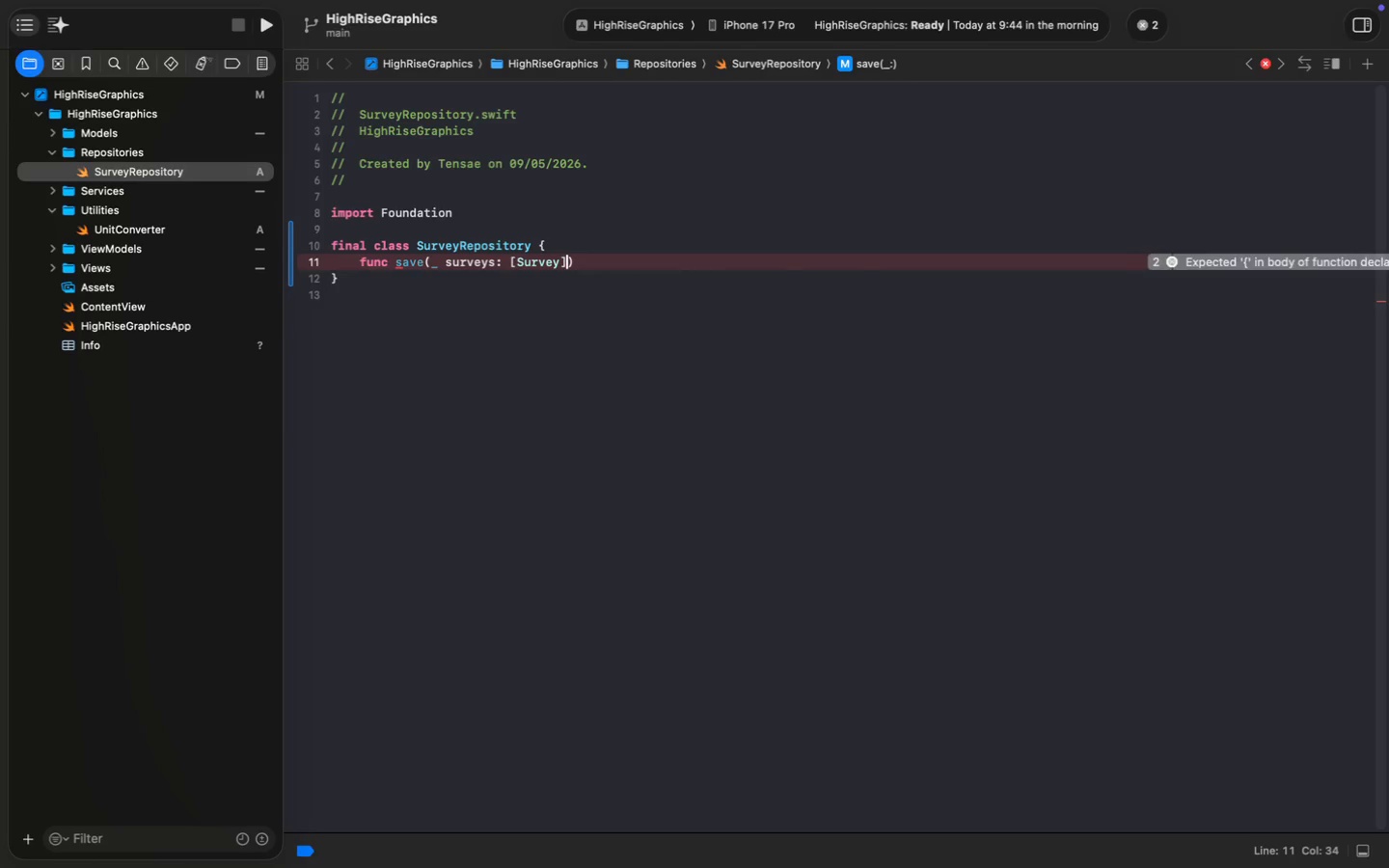 
key(Enter)
 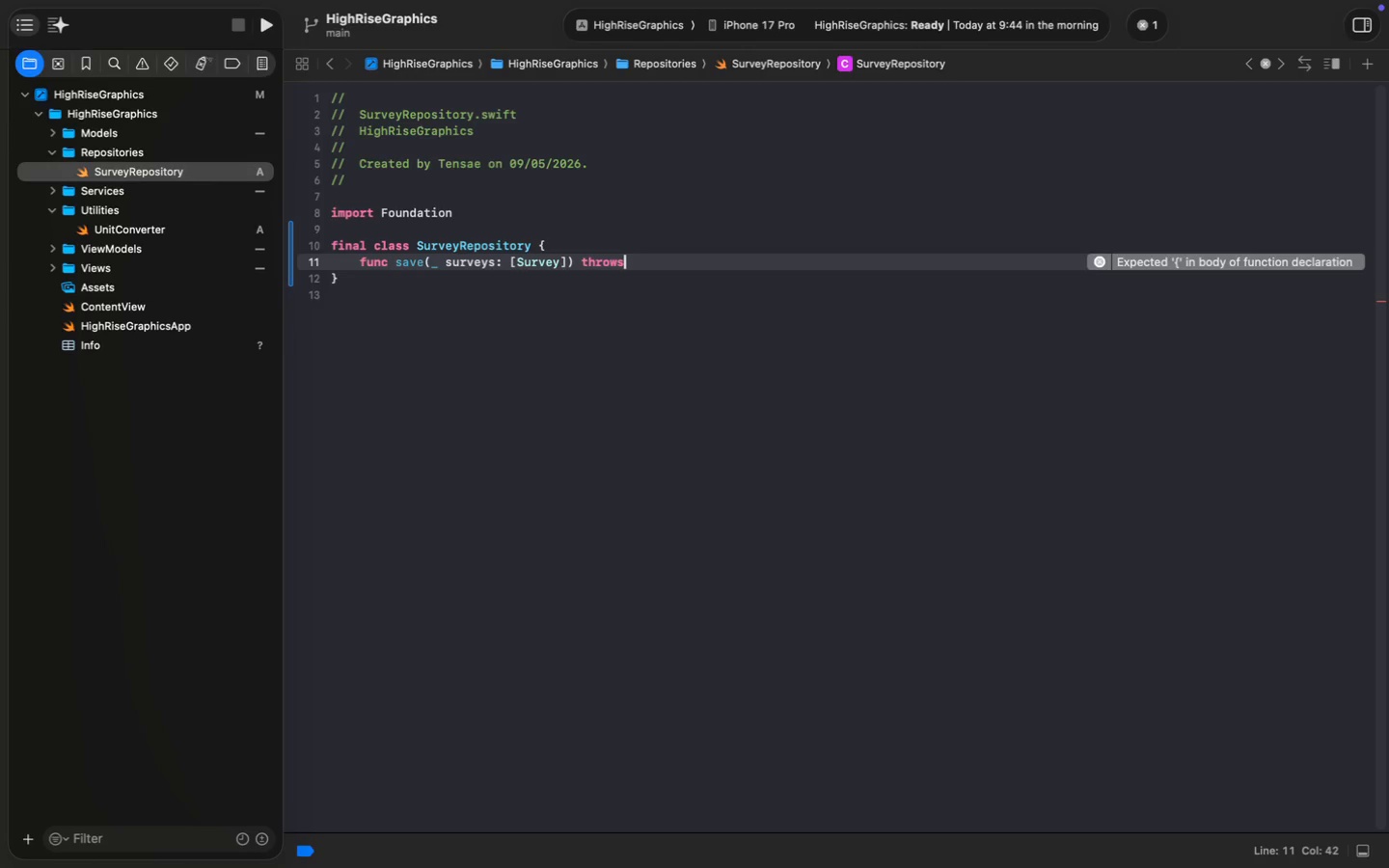 
key(Space)
 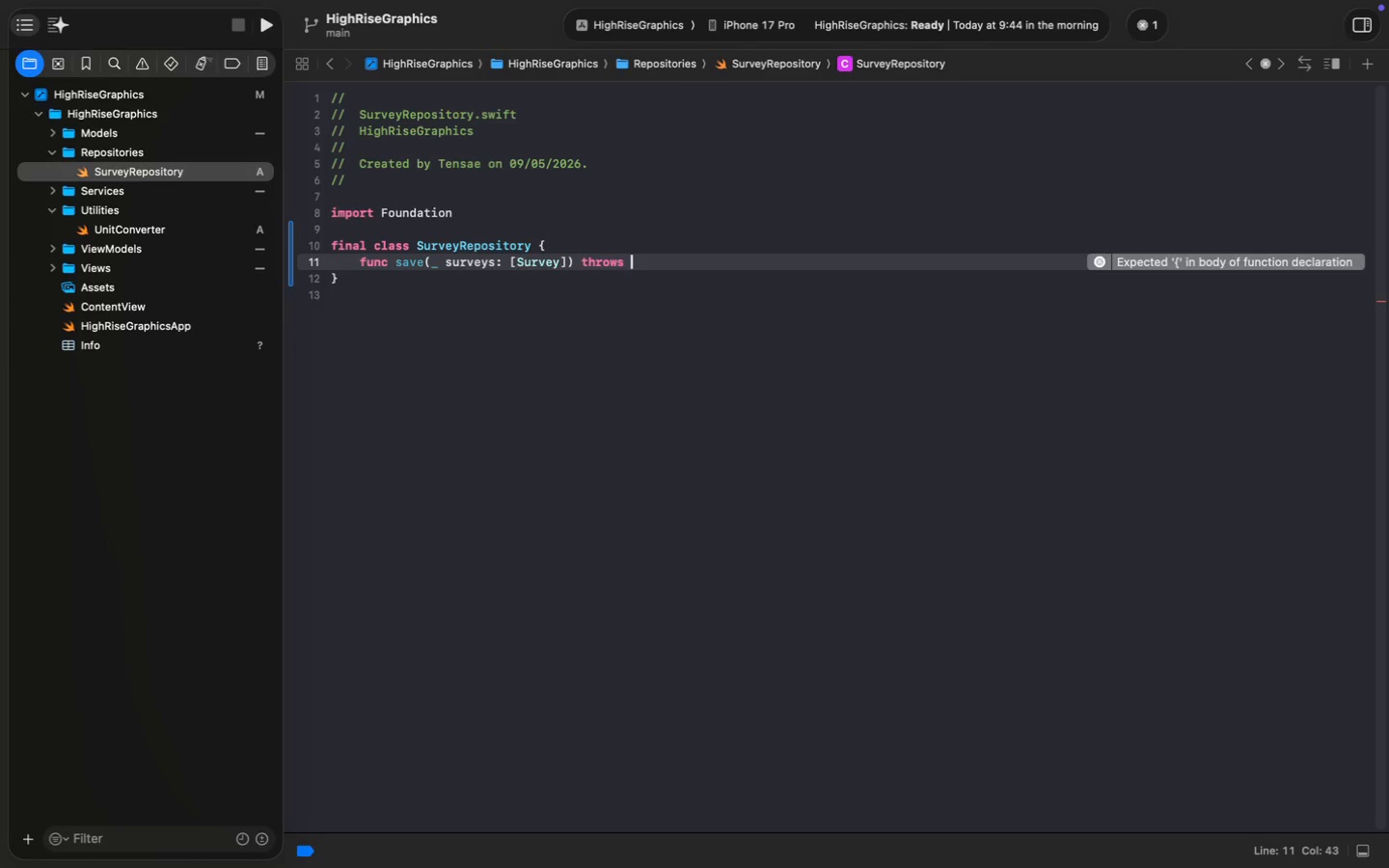 
key(Shift+ShiftLeft)
 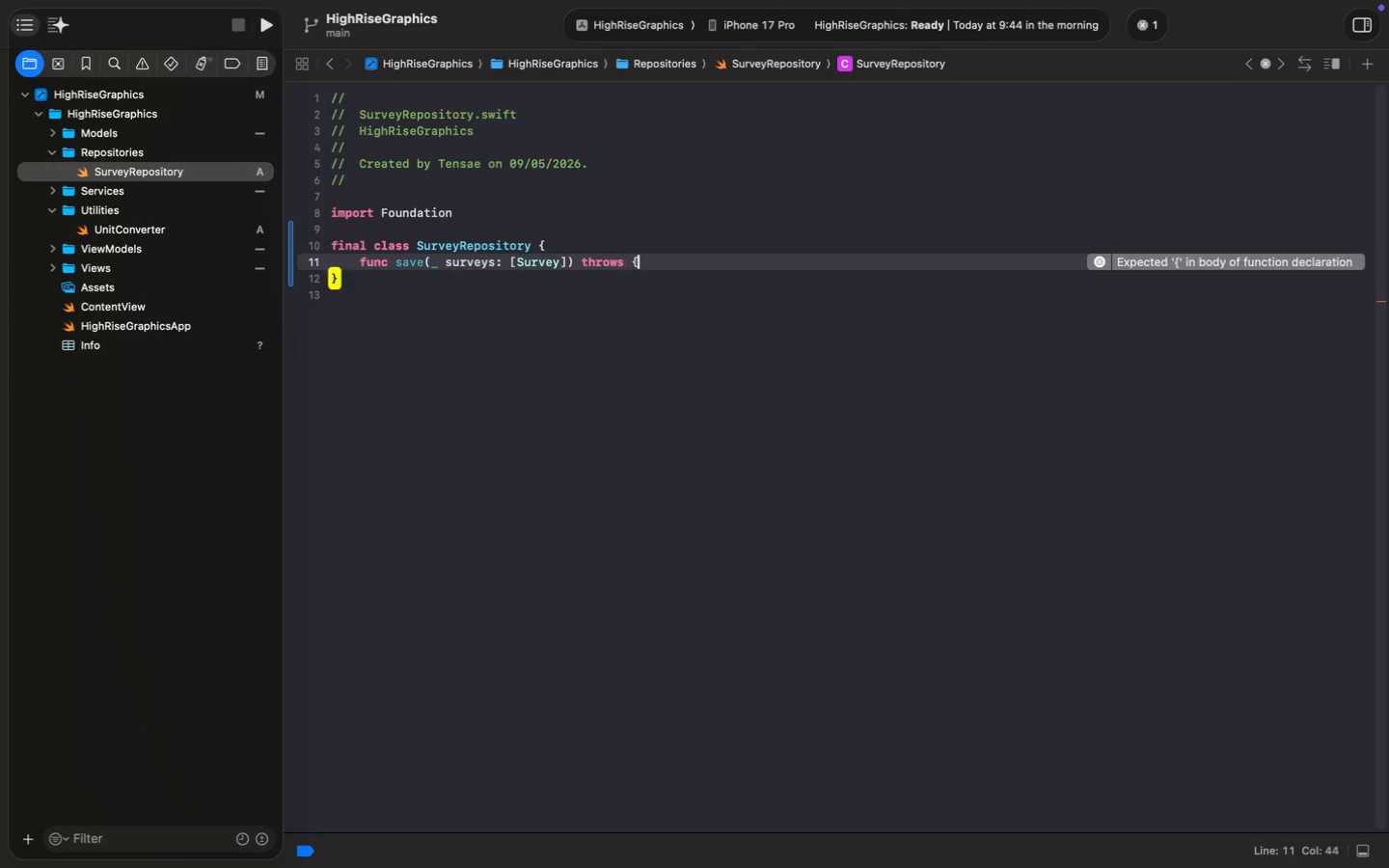 
key(Shift+BracketLeft)
 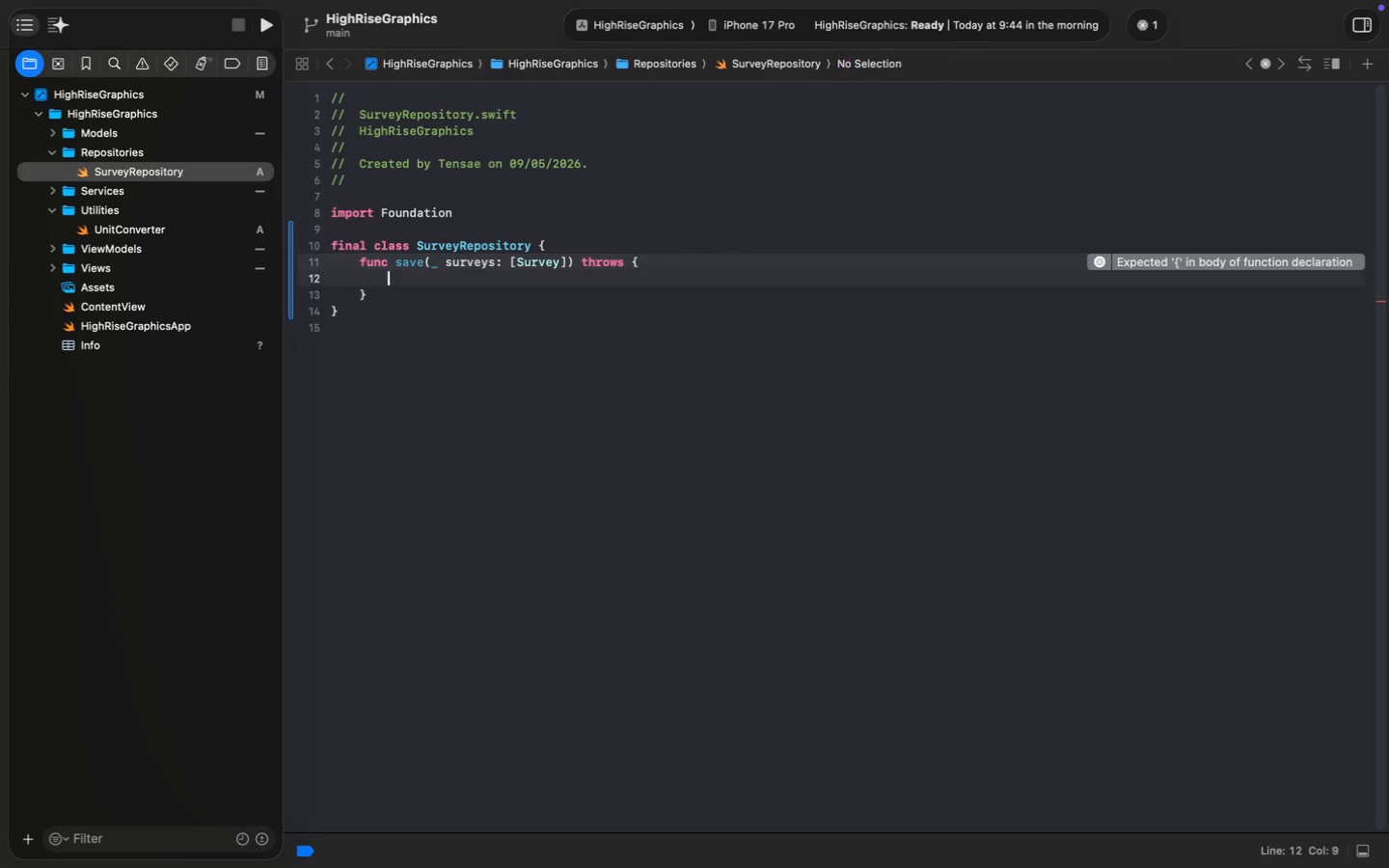 
key(Enter)
 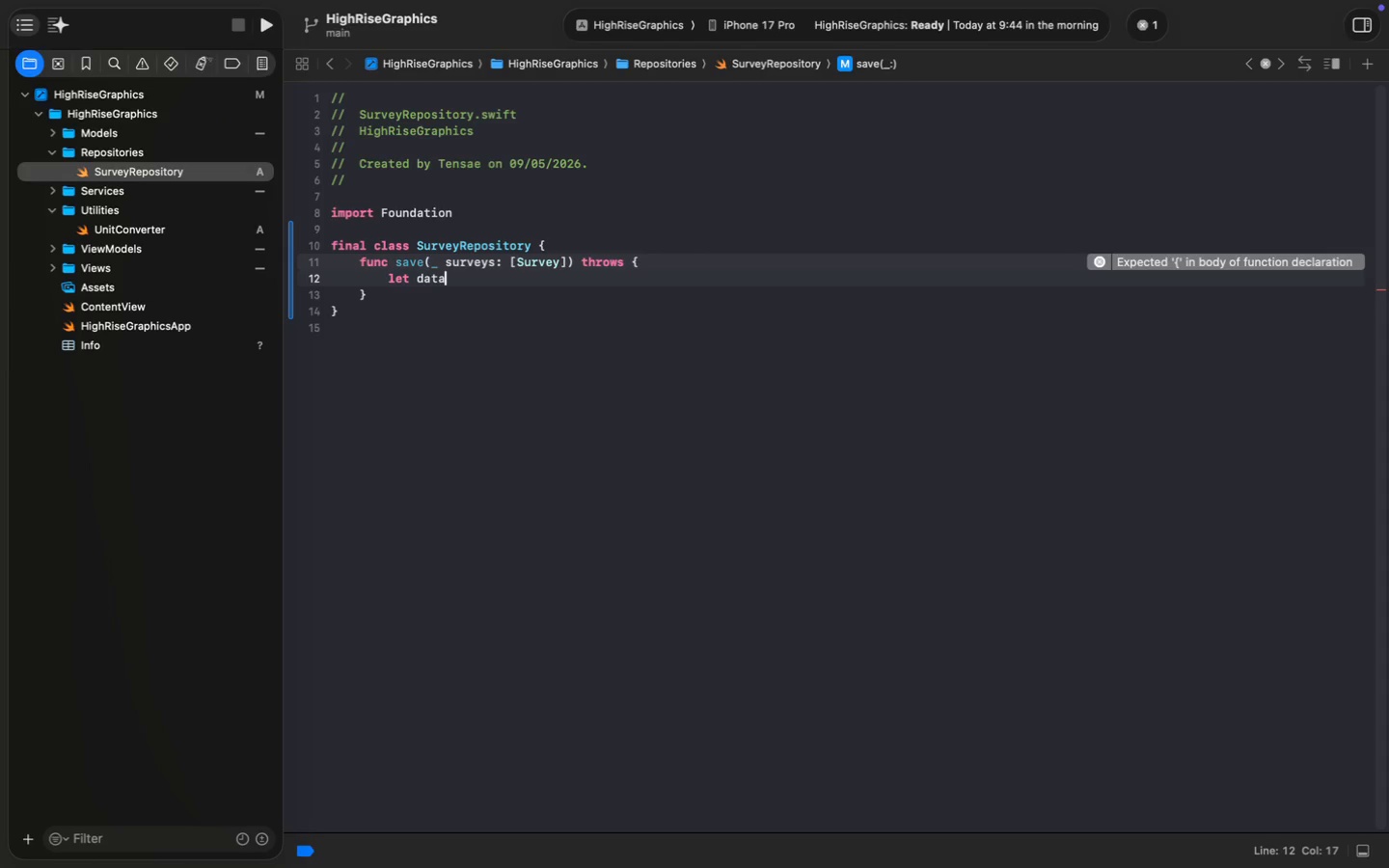 
type(let data = try JSO)
 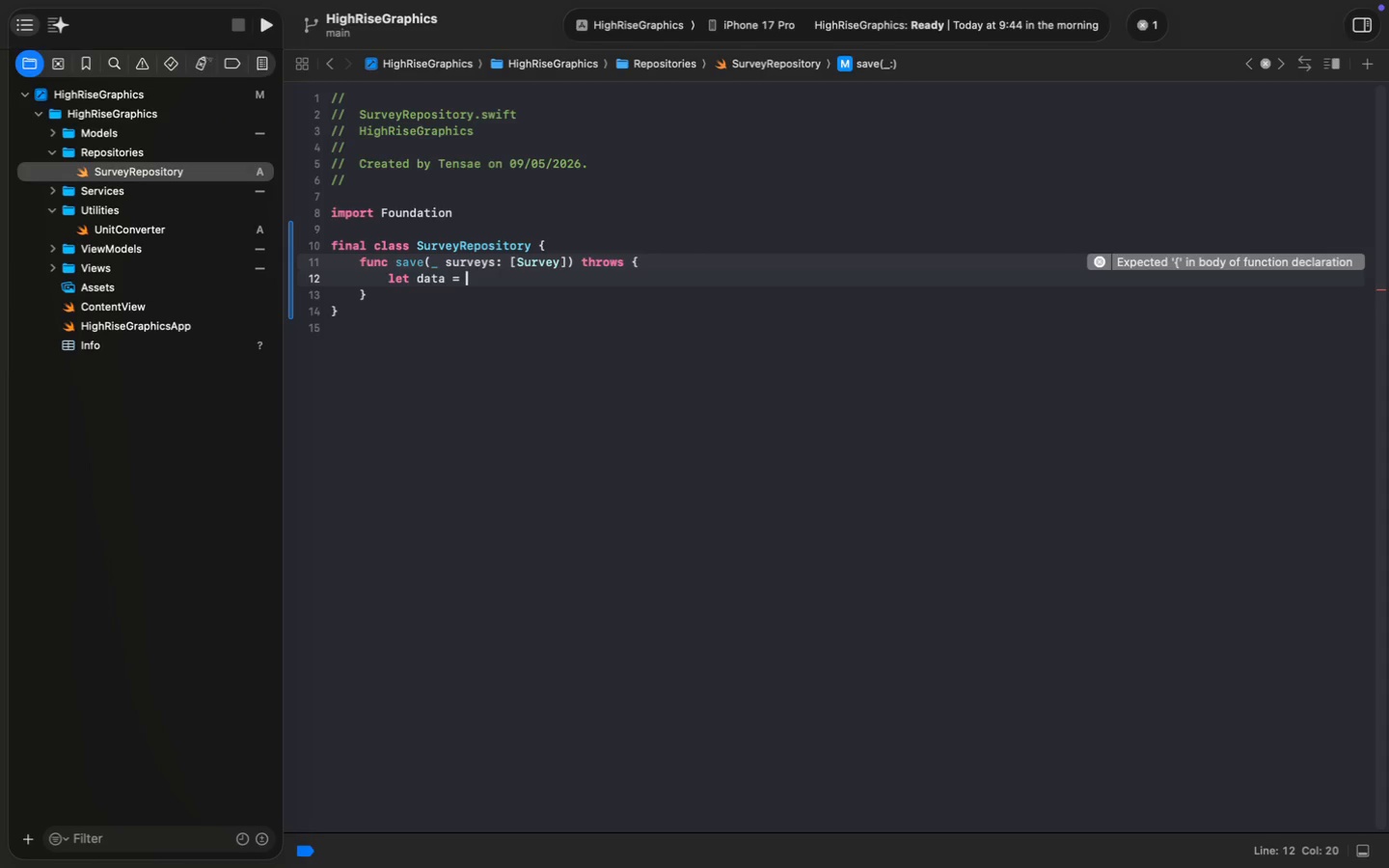 
key(ArrowDown)
 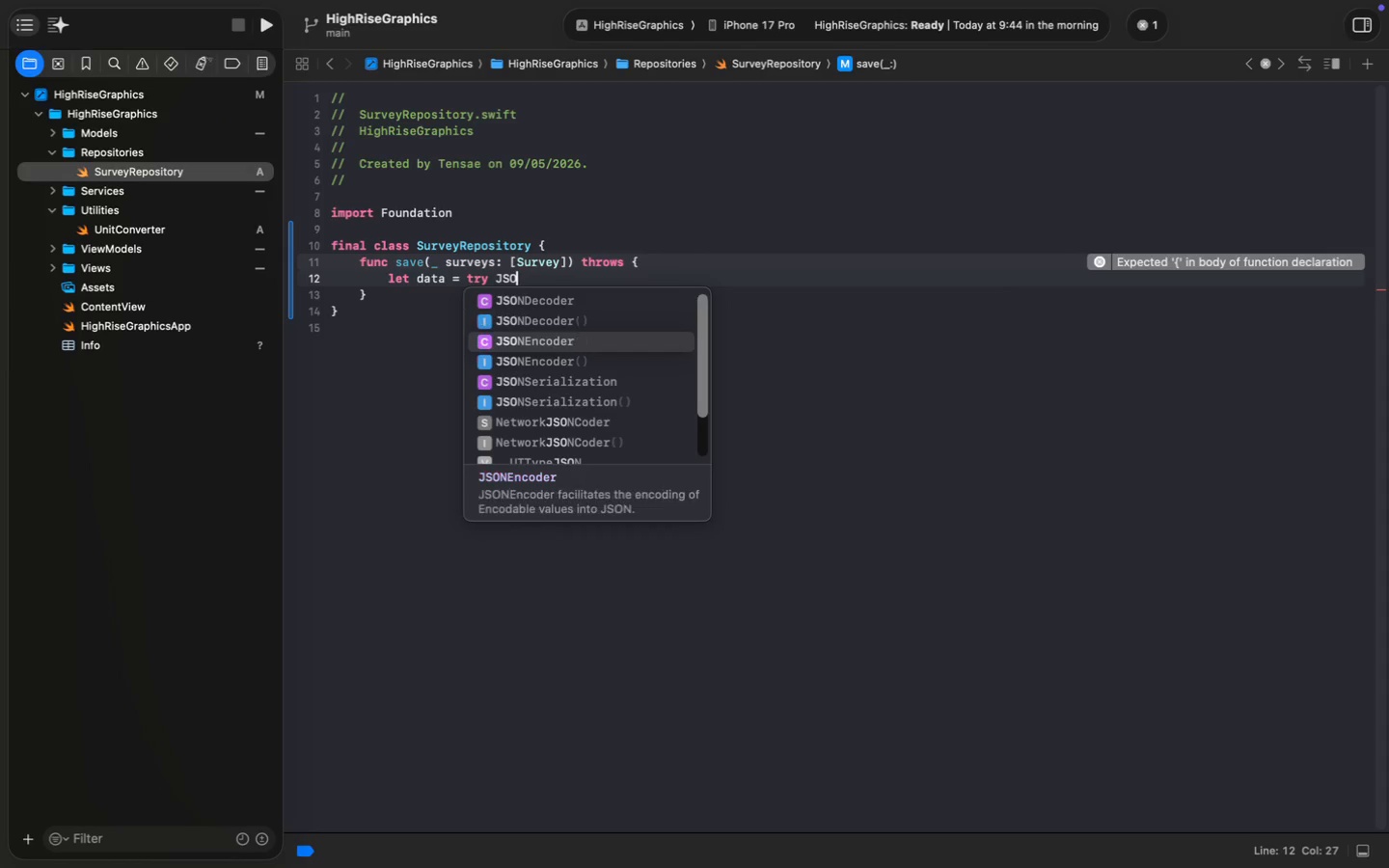 
key(ArrowDown)
 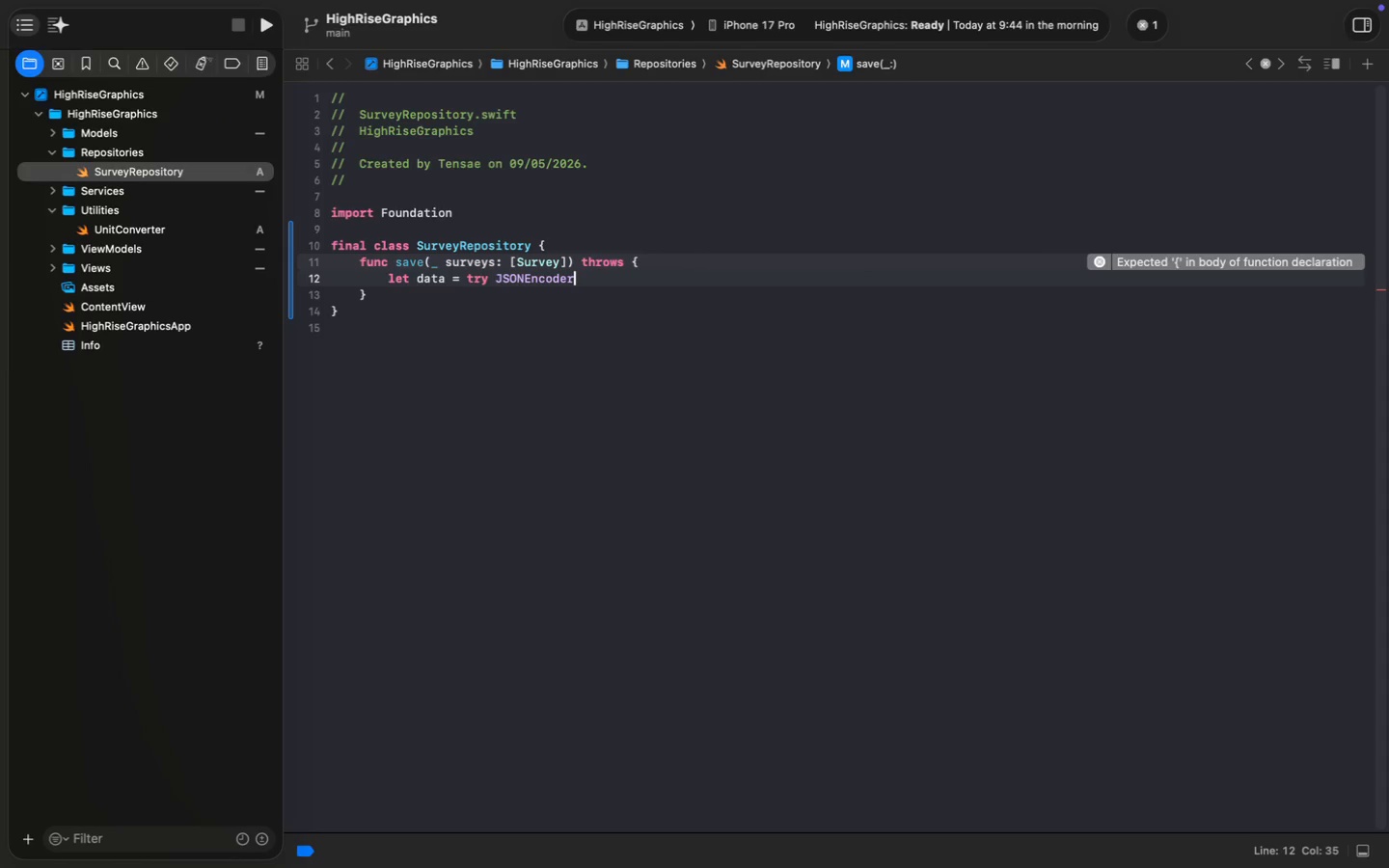 
key(Enter)
 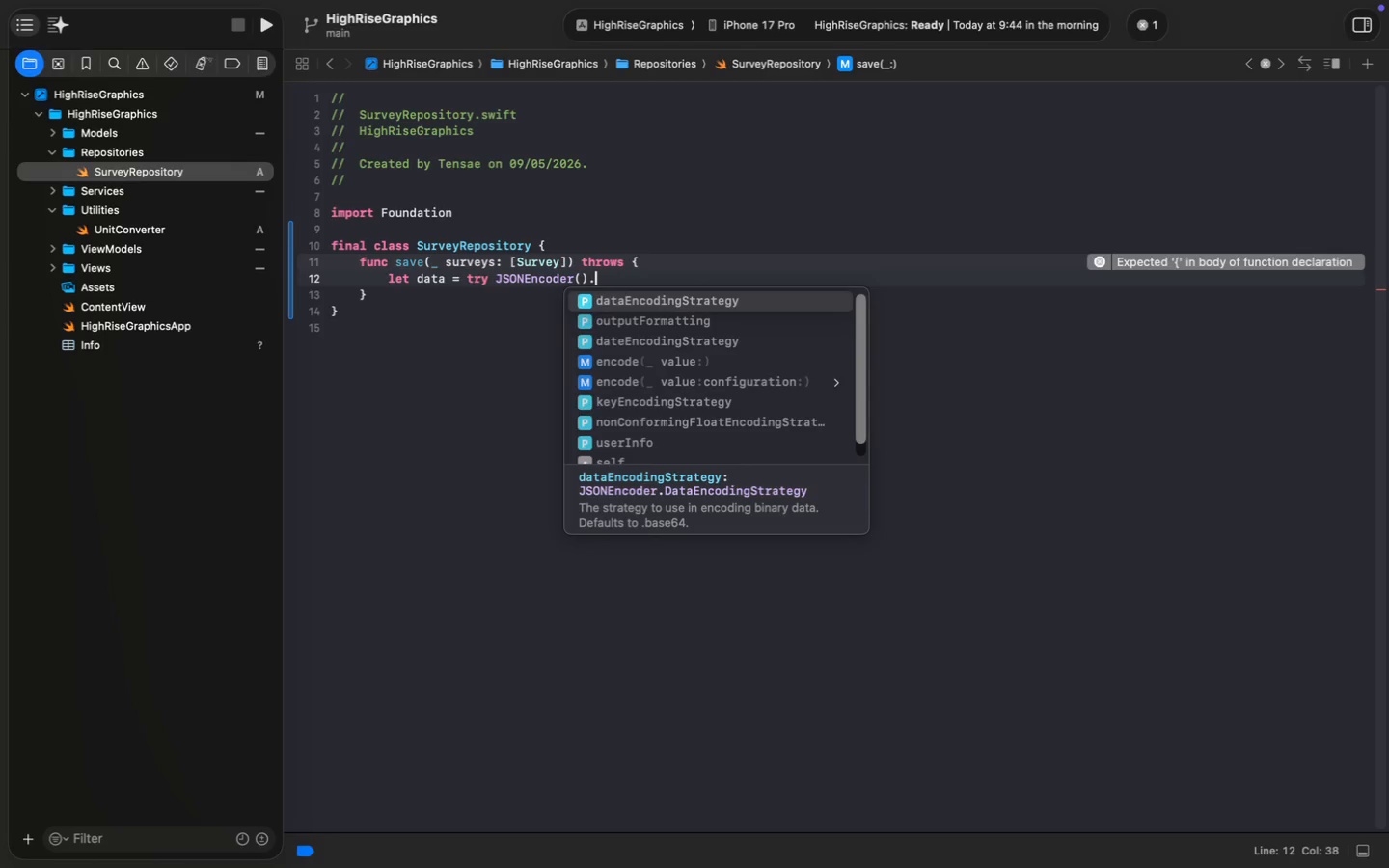 
type(().encode)
 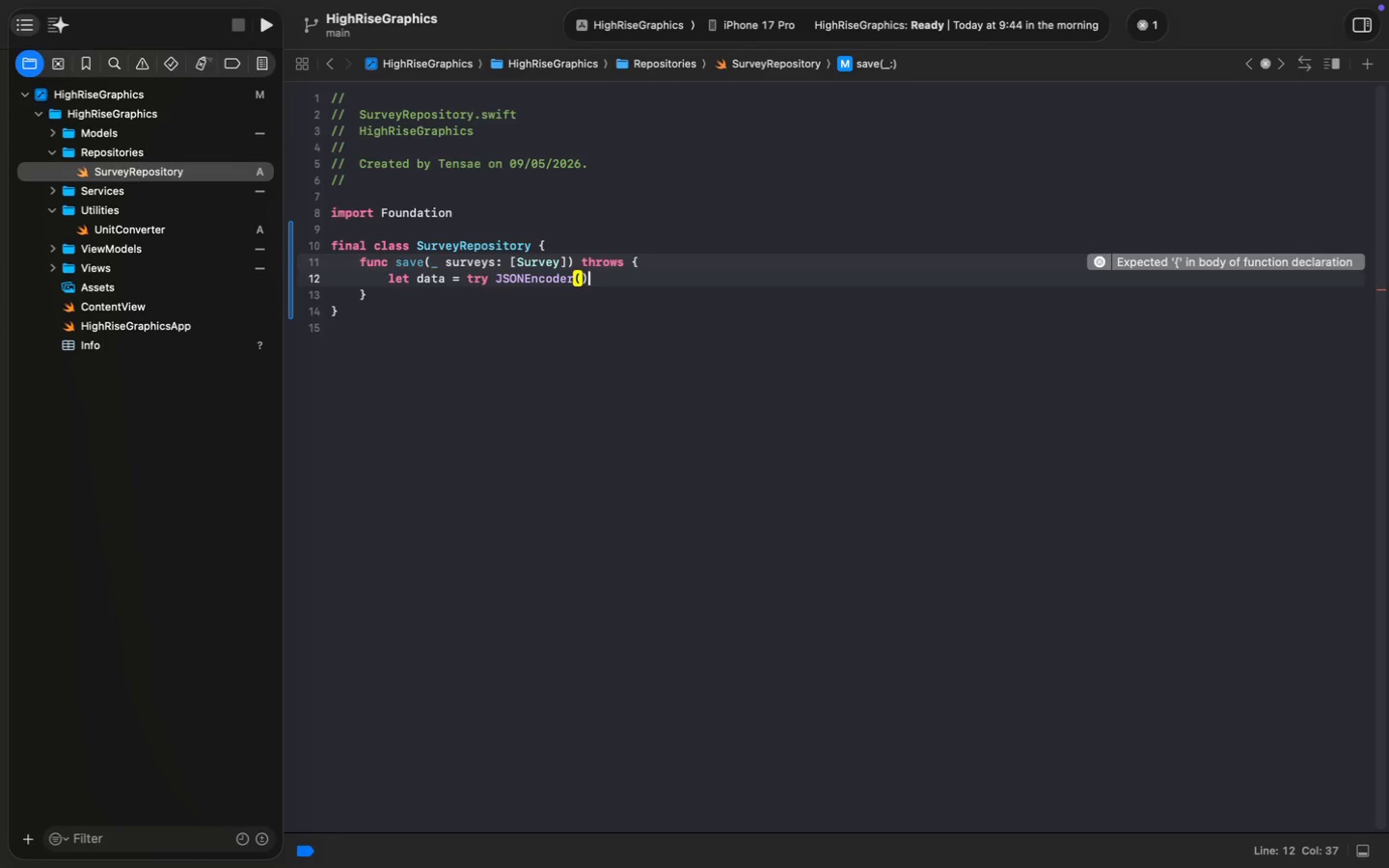 
key(Enter)
 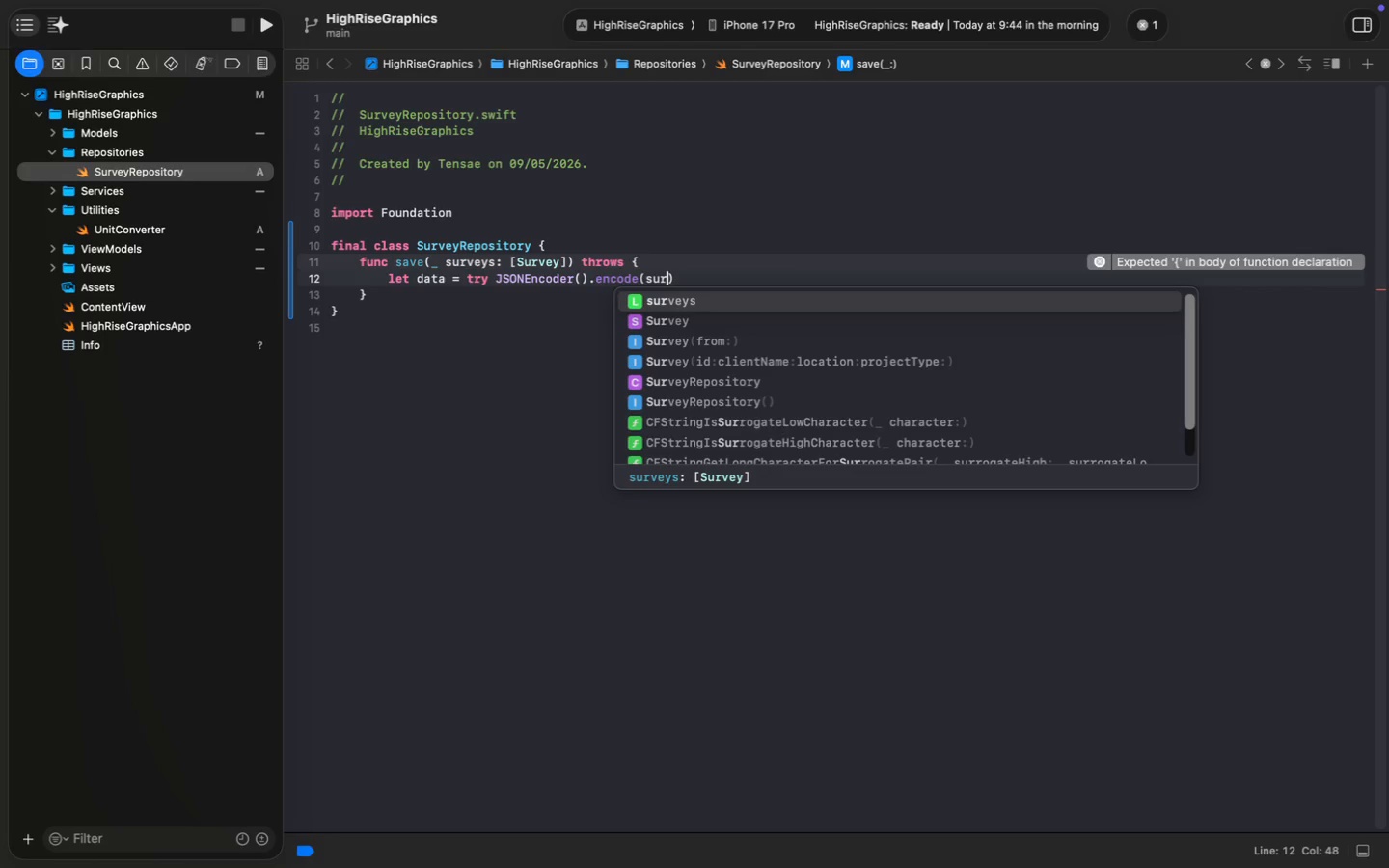 
type(sur)
 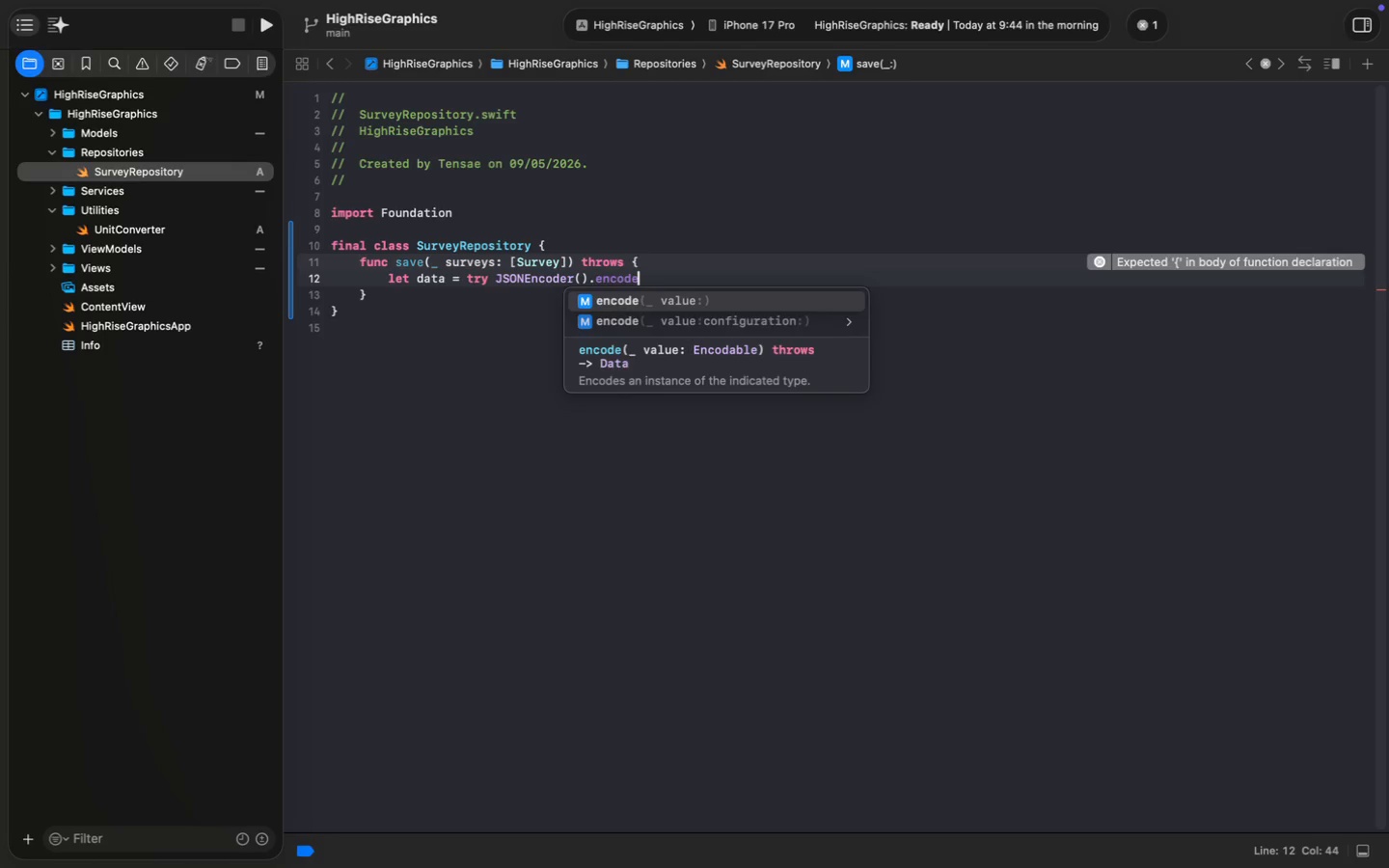 
key(Enter)
 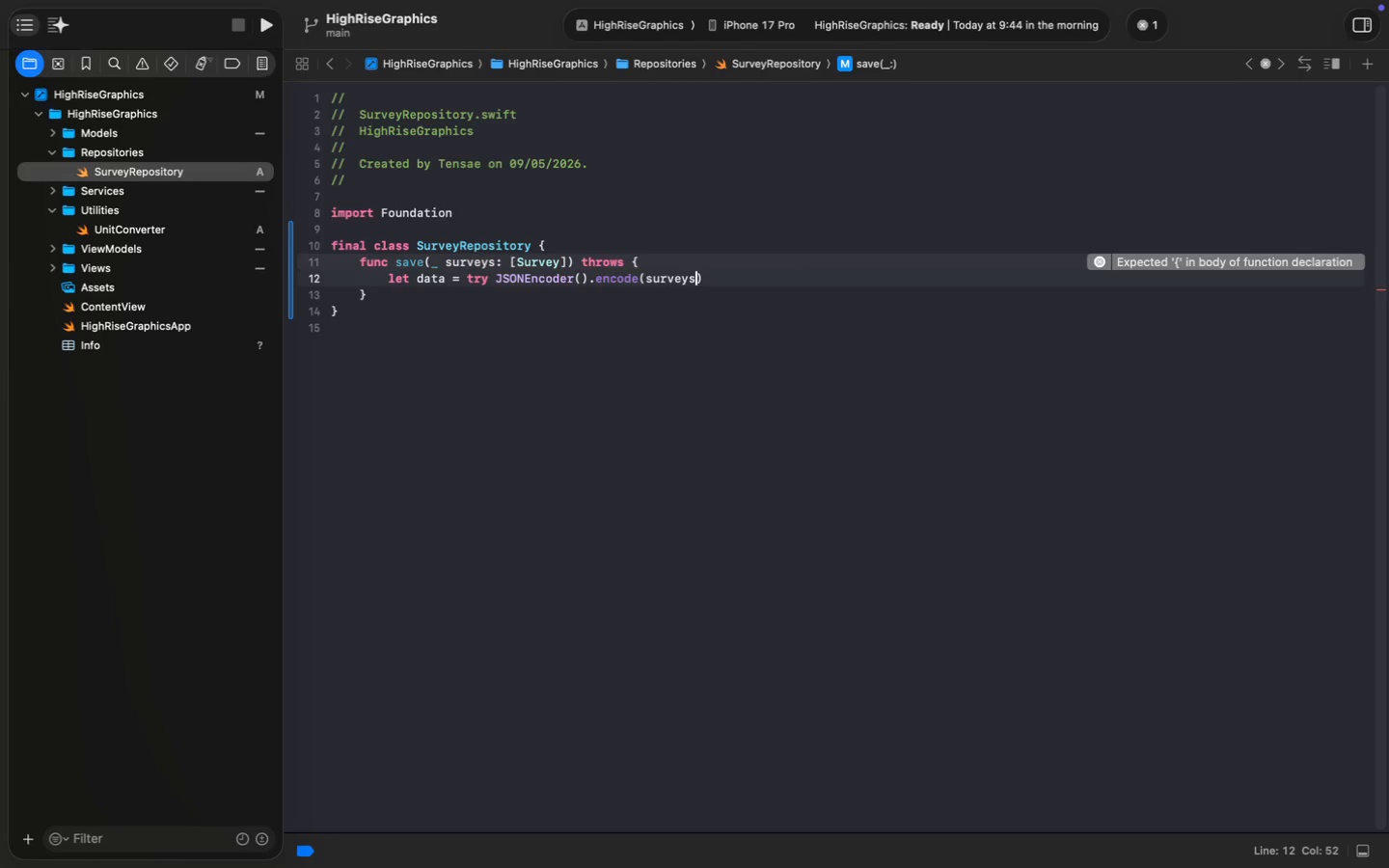 
key(ArrowRight)
 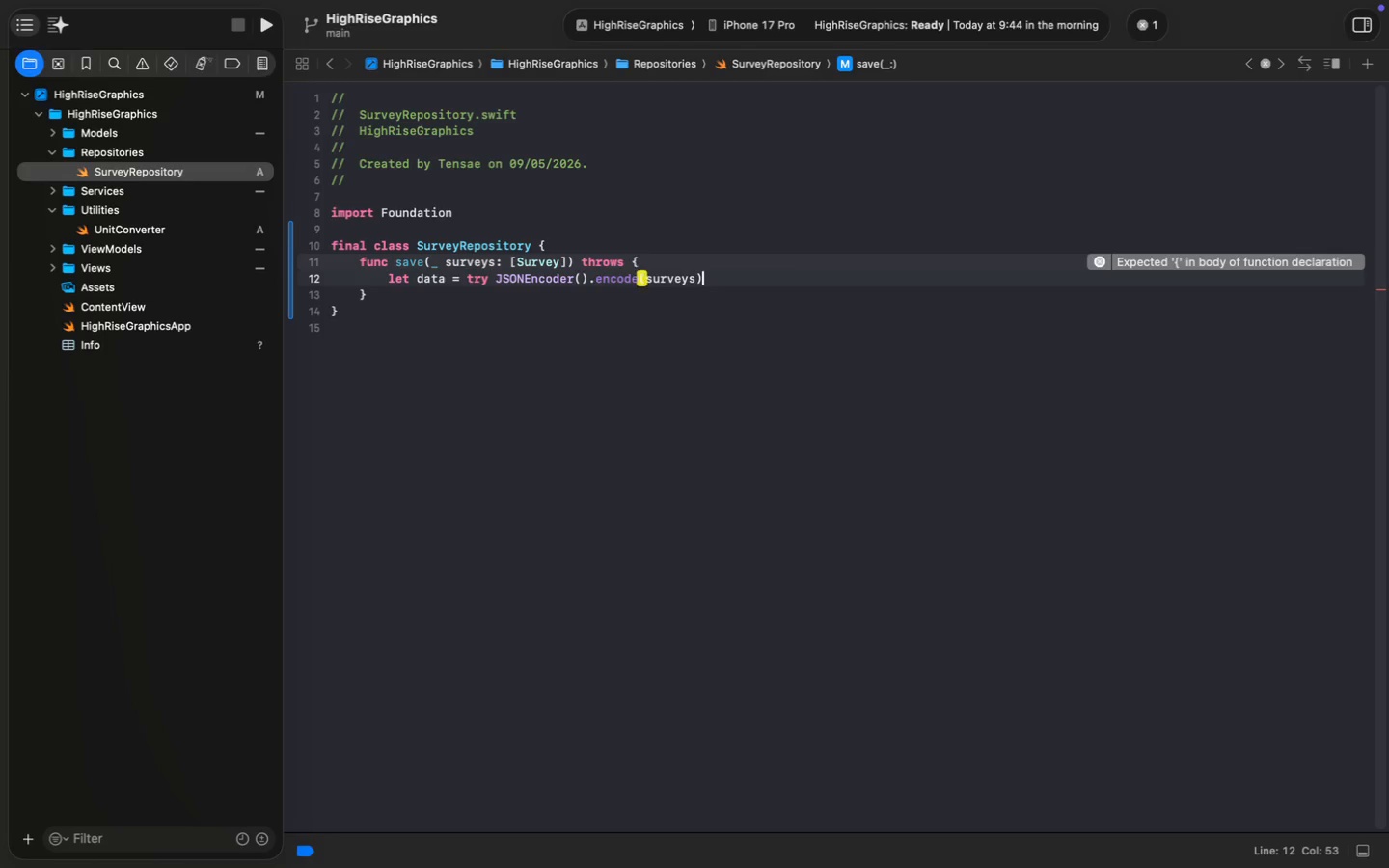 
key(Enter)
 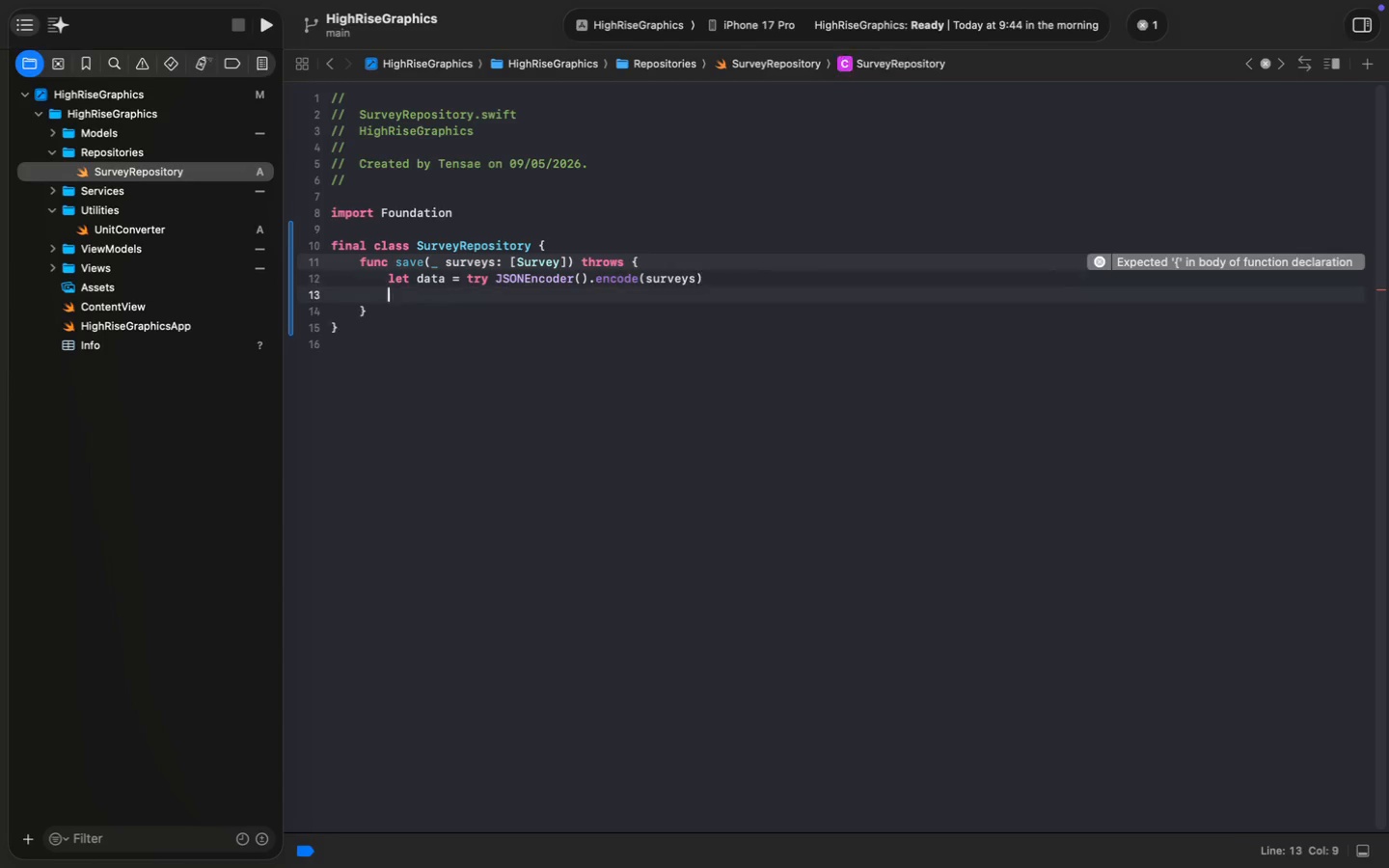 
key(Enter)
 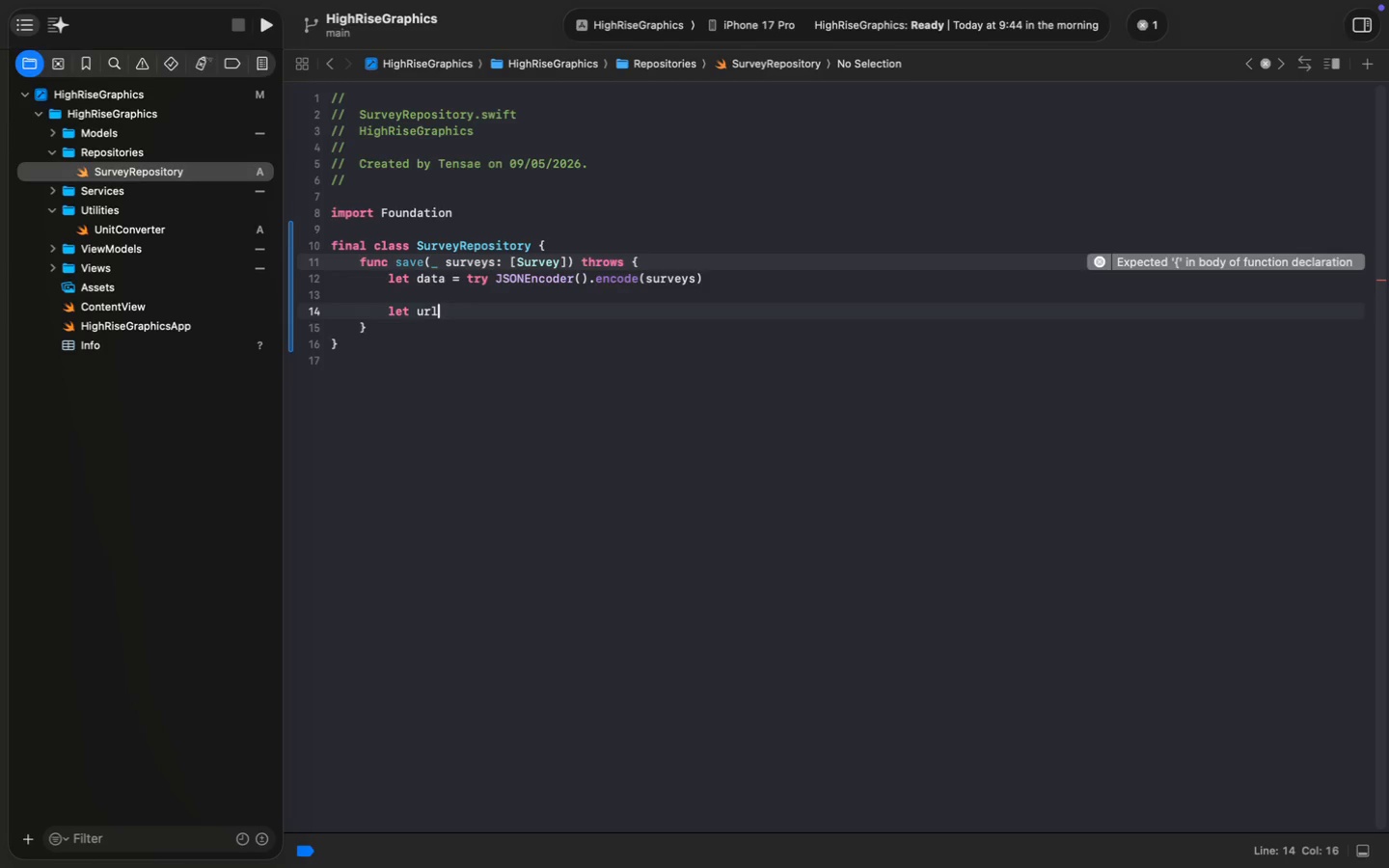 
type(let url = File)
 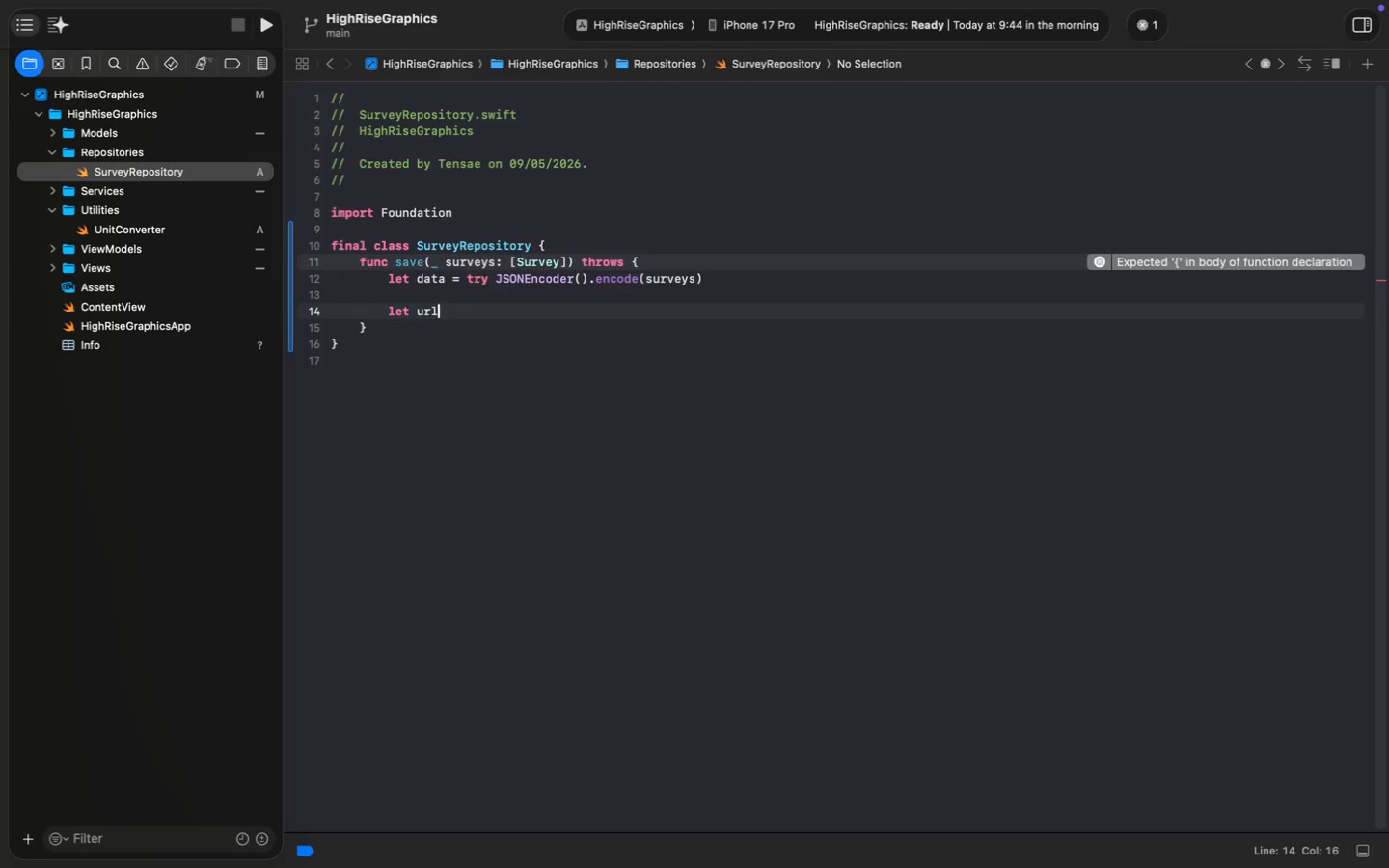 
hold_key(key=ShiftLeft, duration=0.6)
 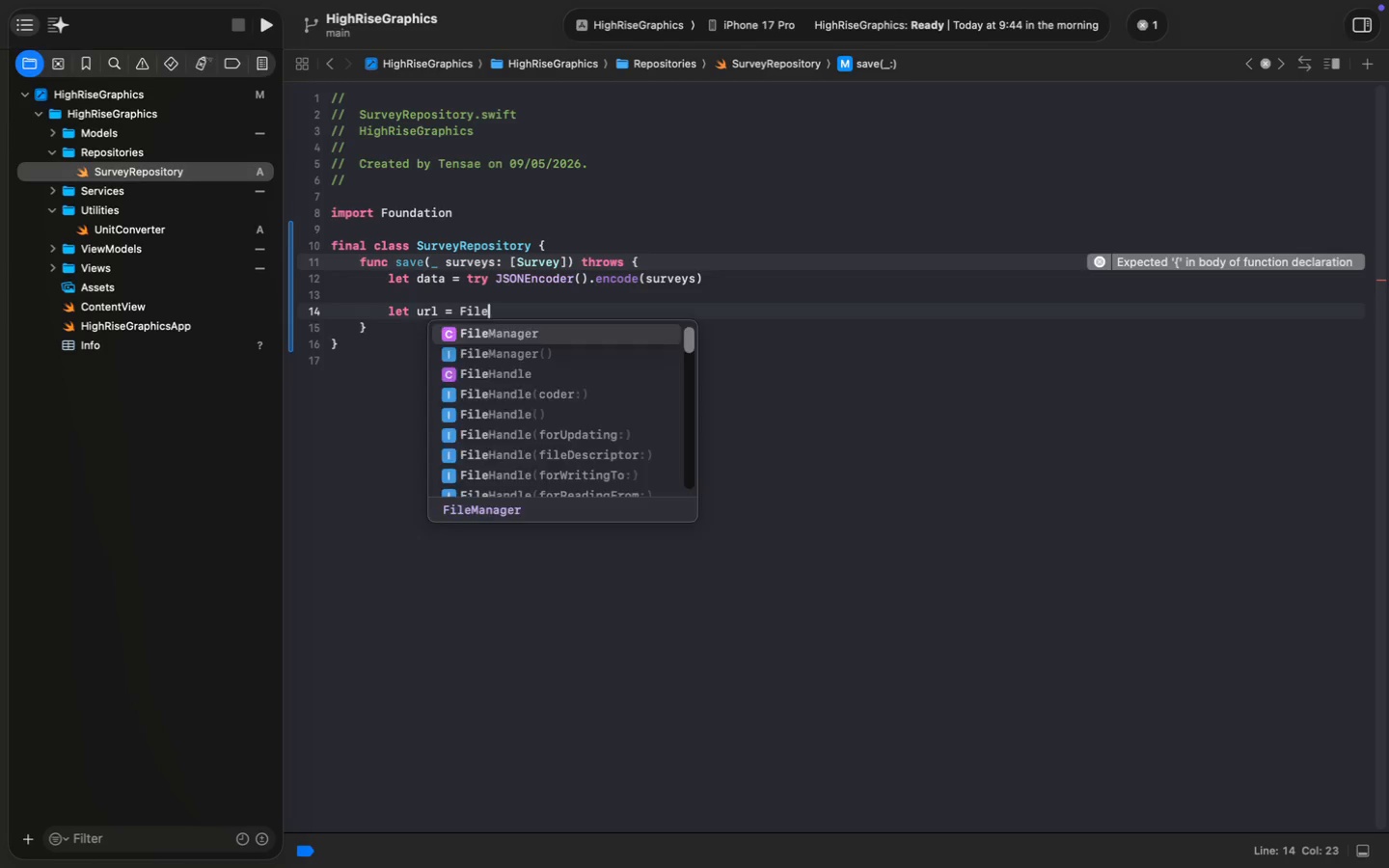 
key(Enter)
 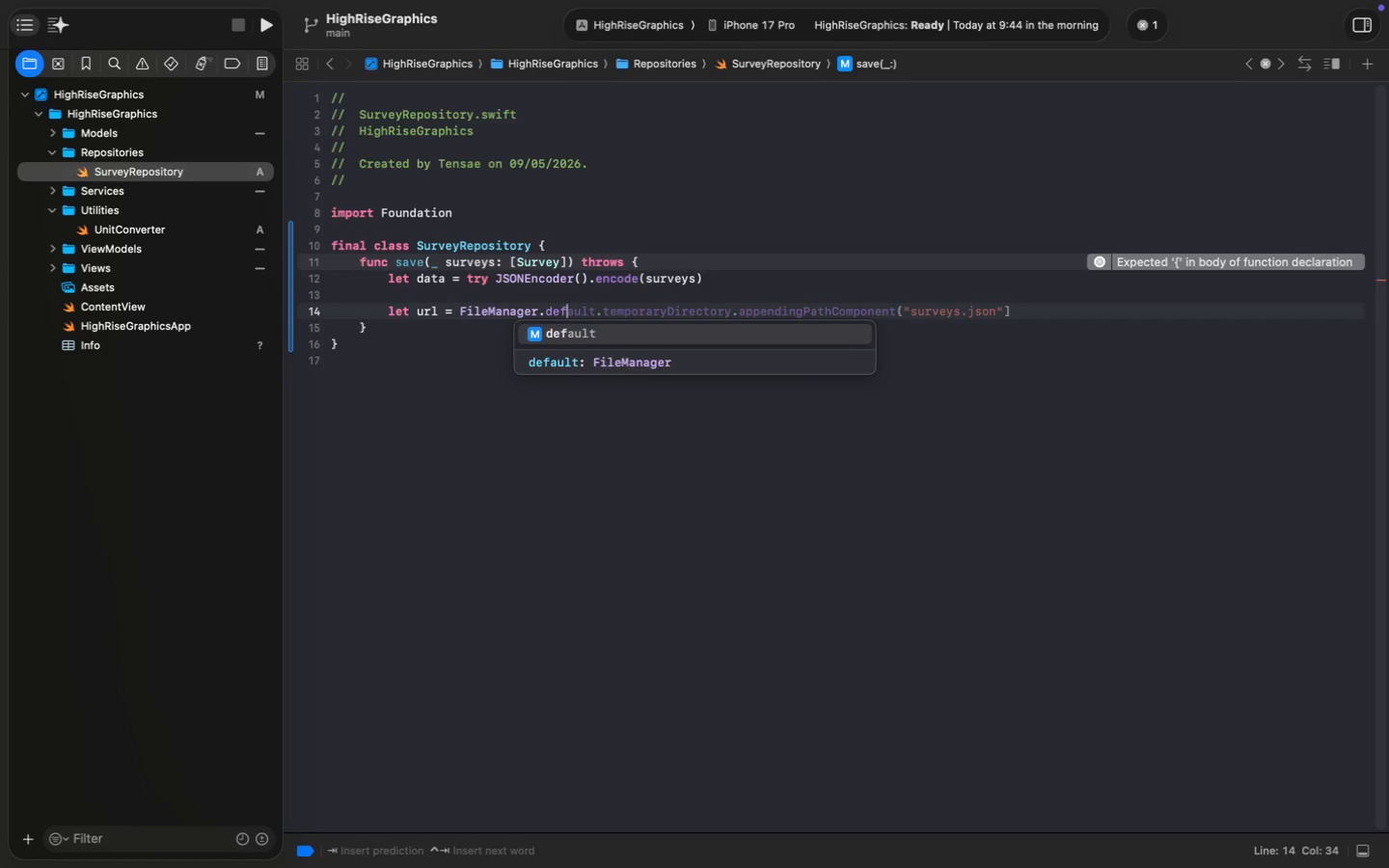 
type(.def)
 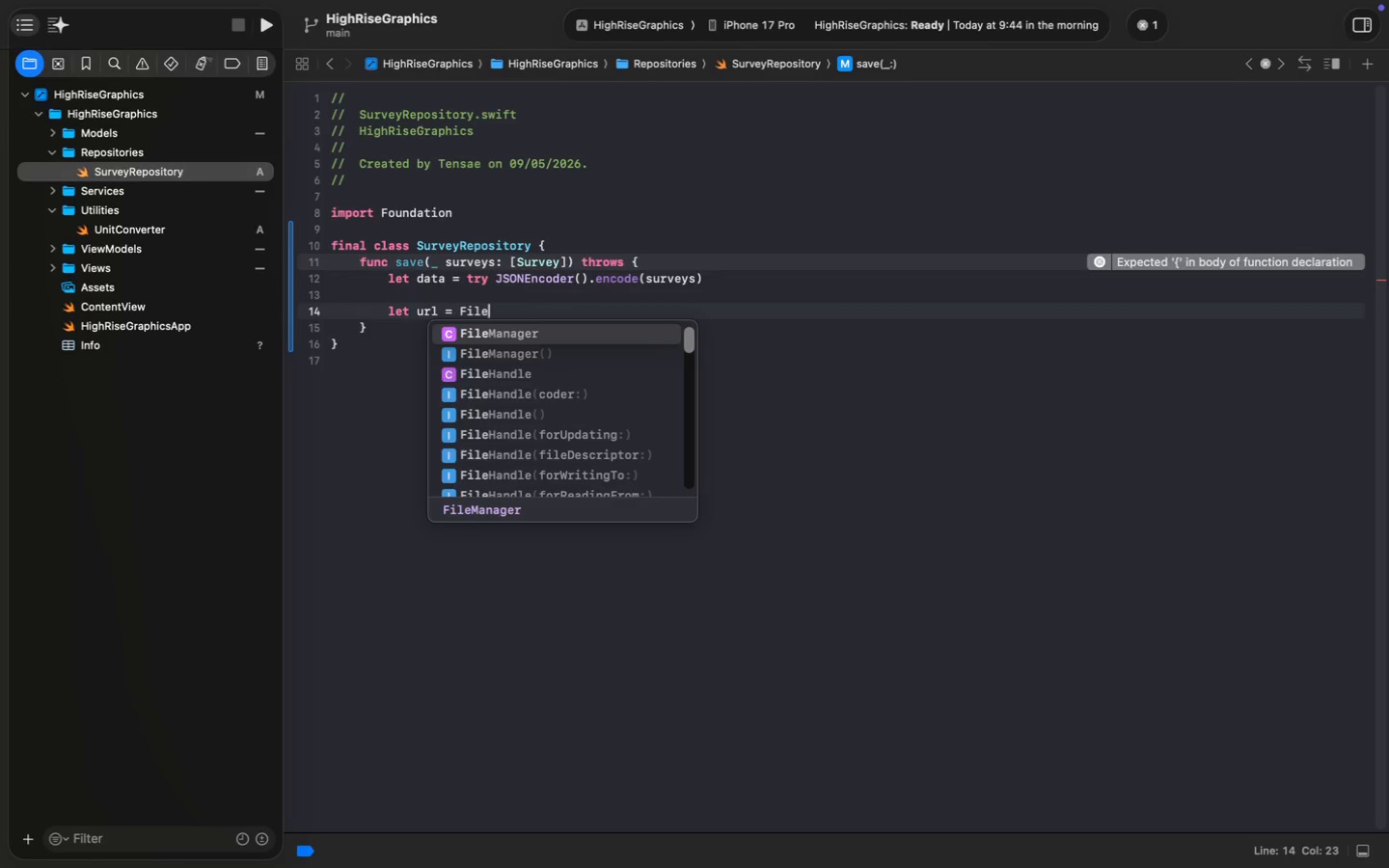 
key(Enter)
 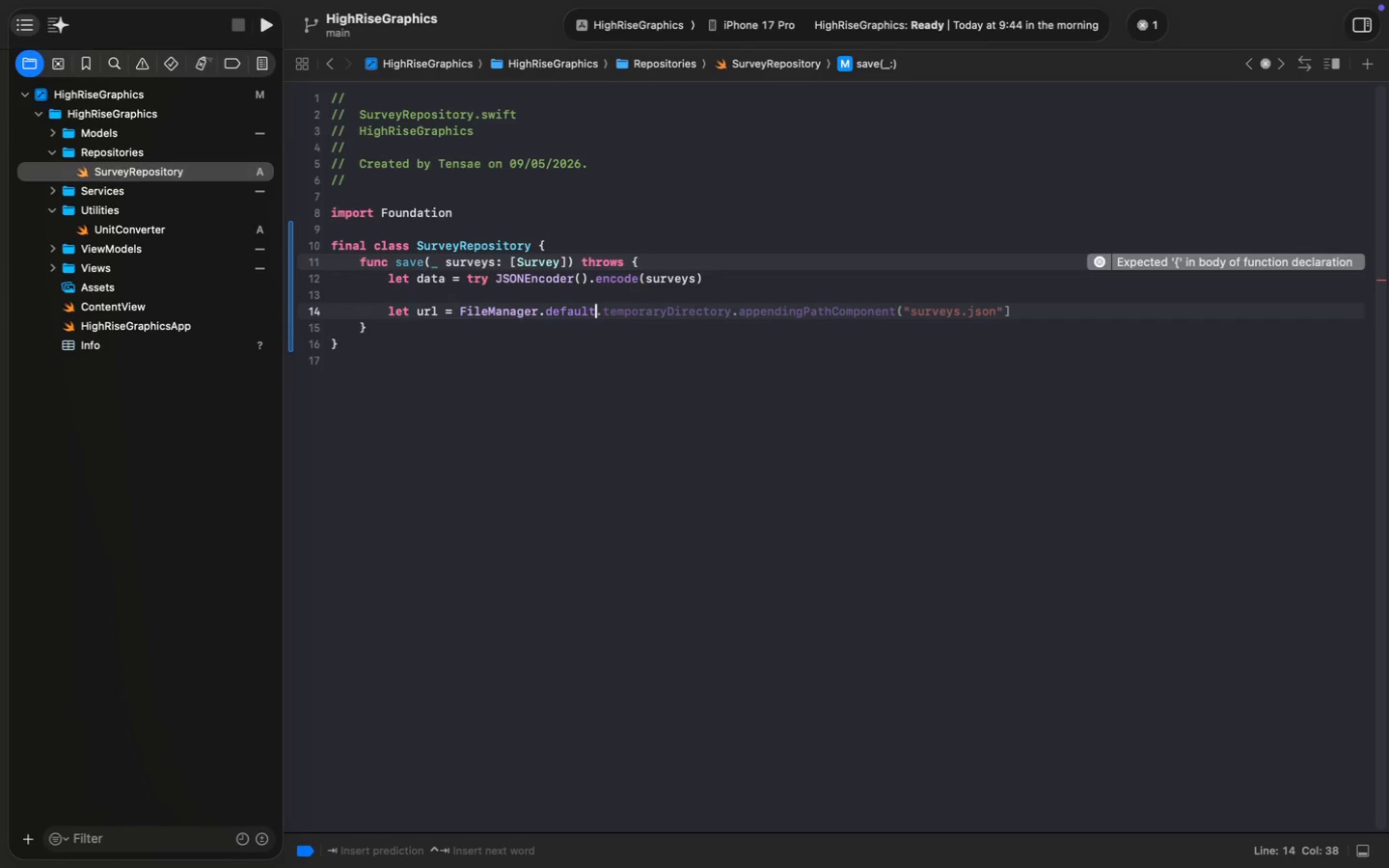 
key(Enter)
 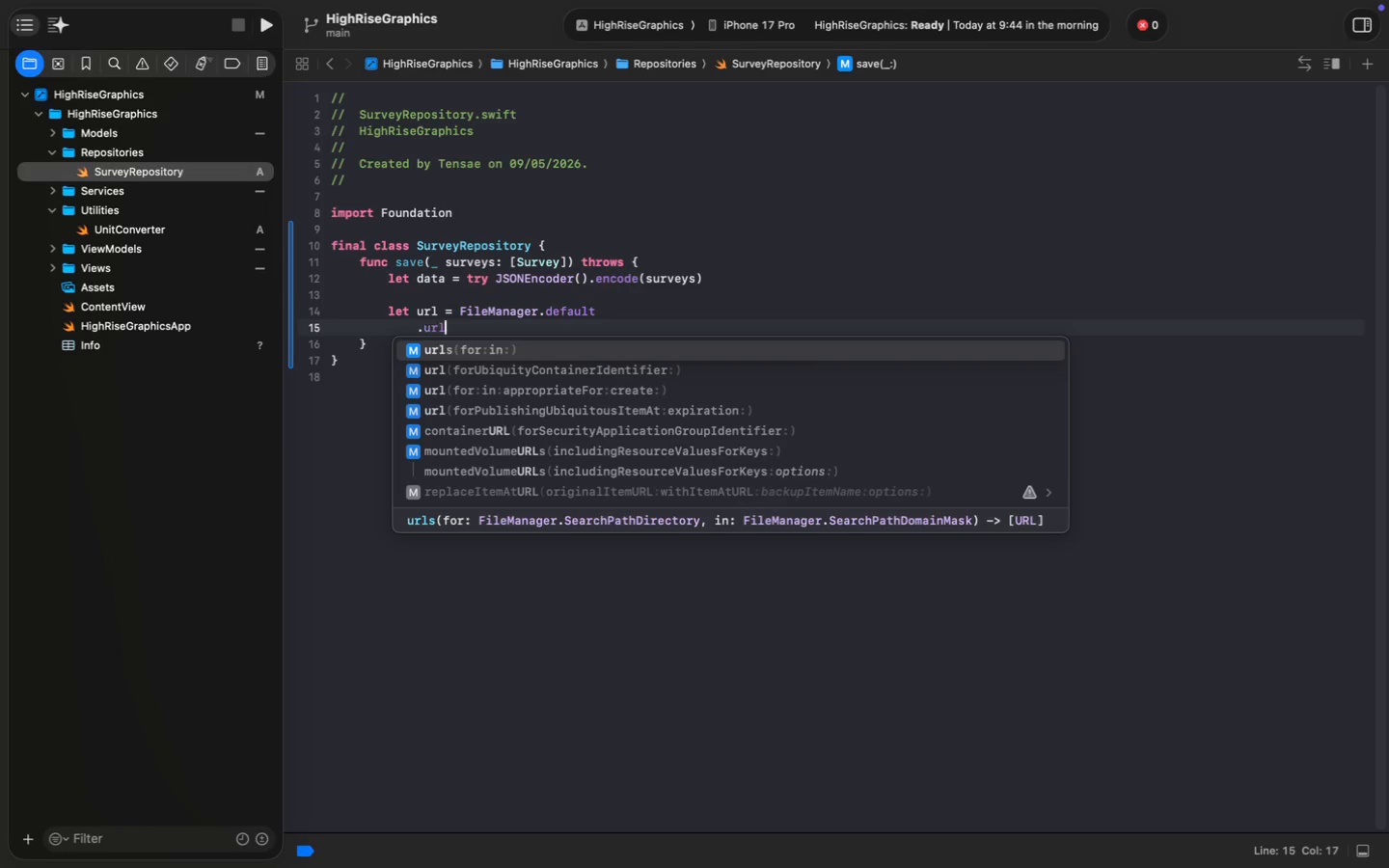 
type(.url)
 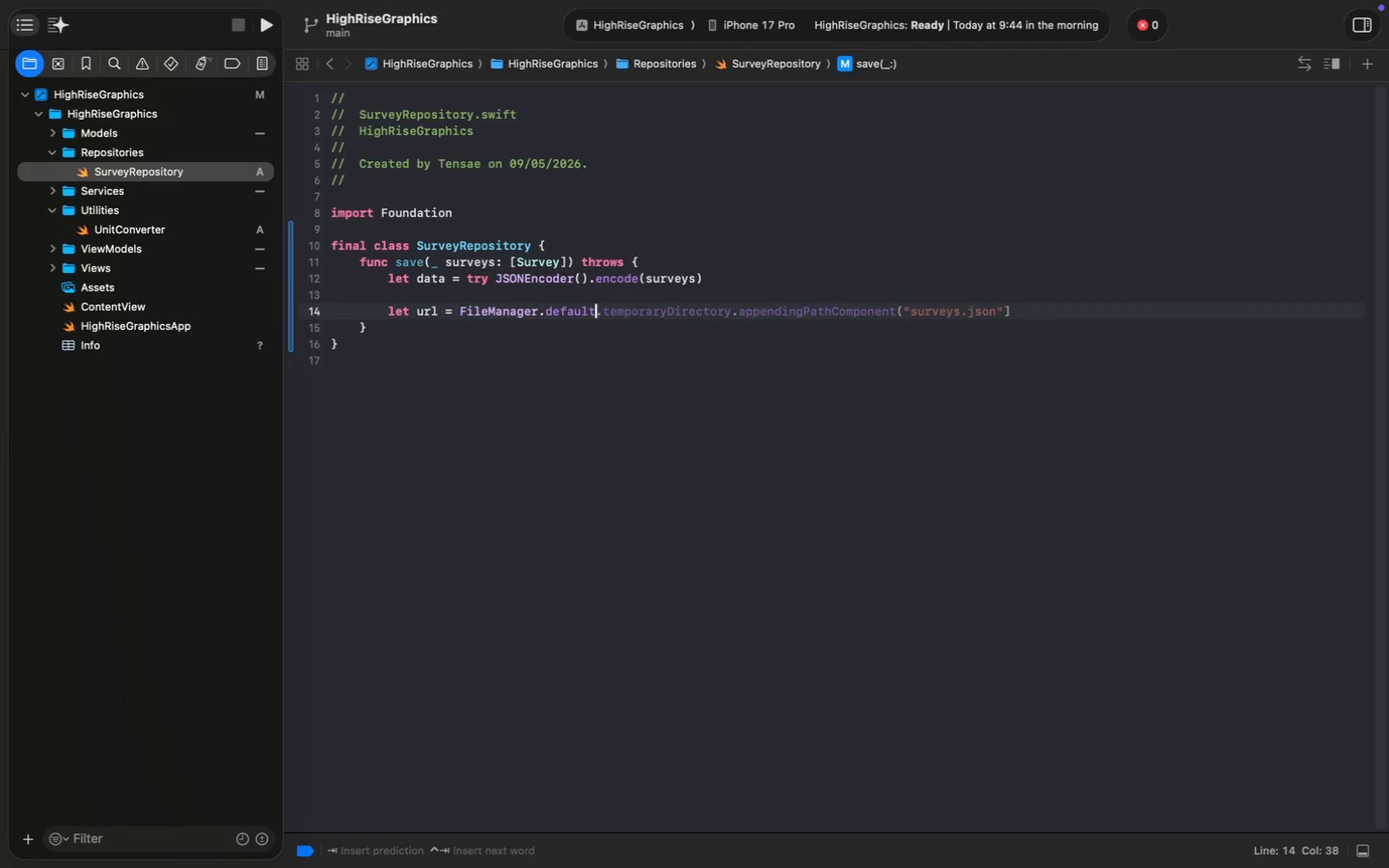 
key(Enter)
 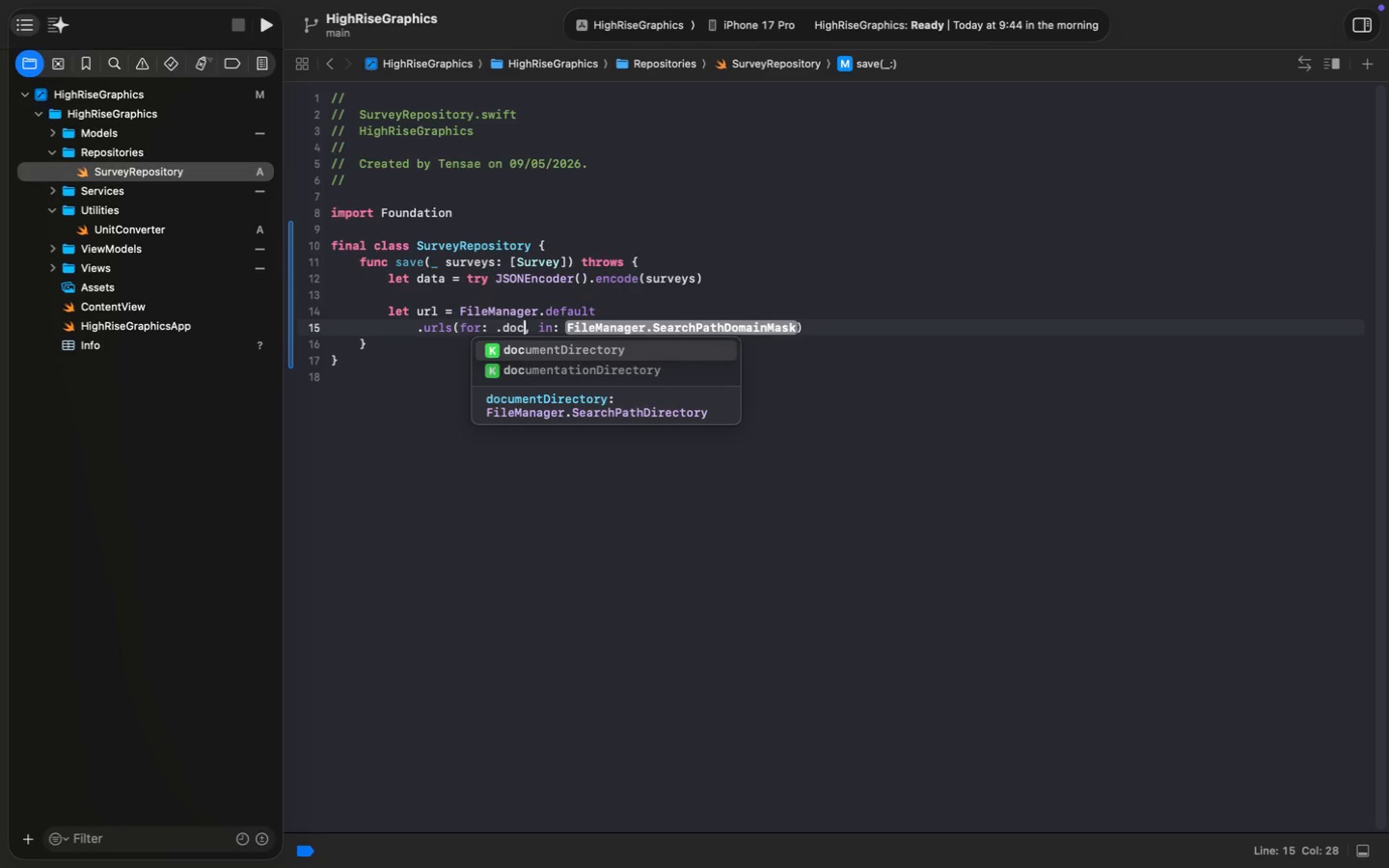 
type(.doc)
 